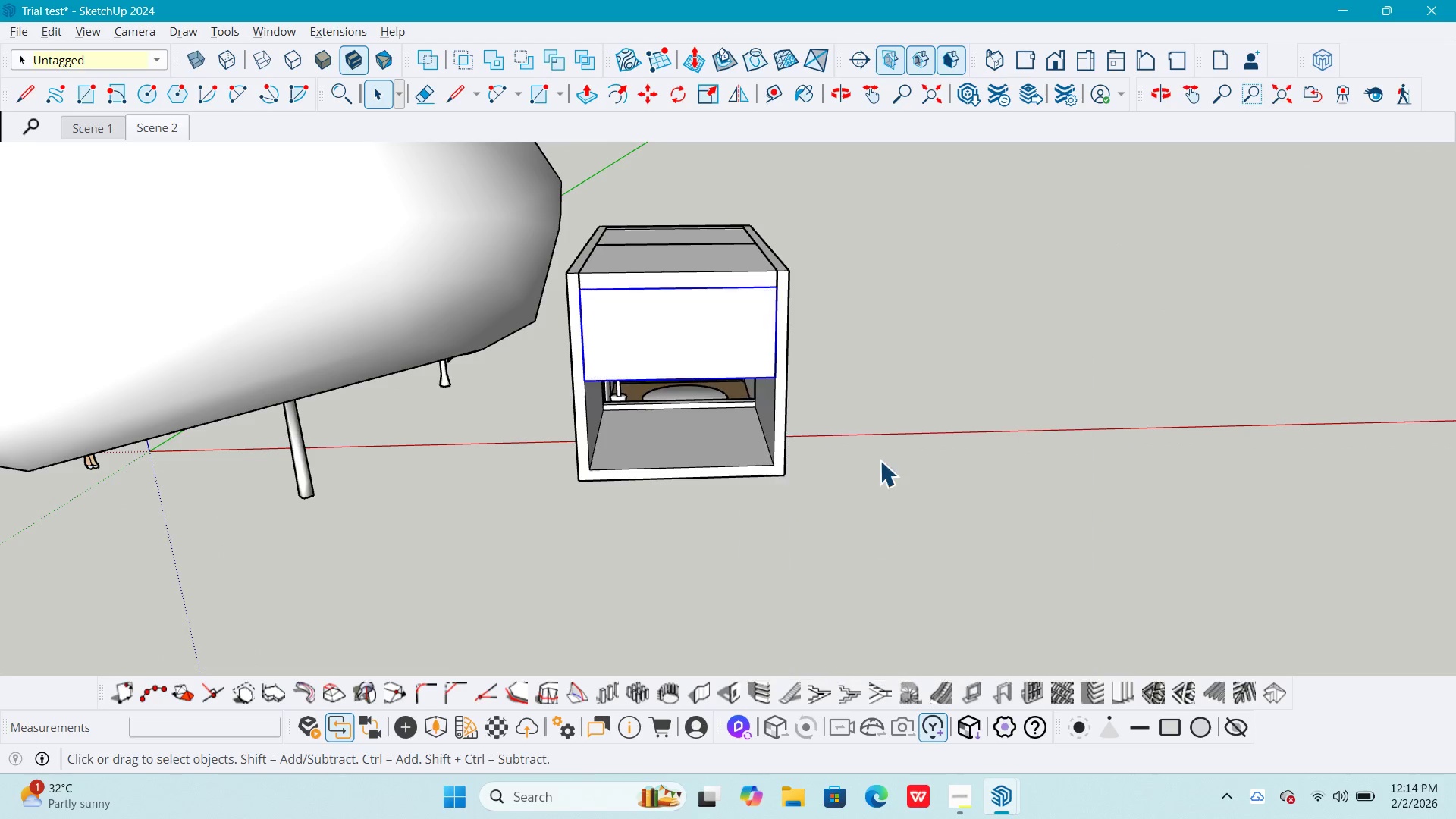 
key(Alt+Tab)
 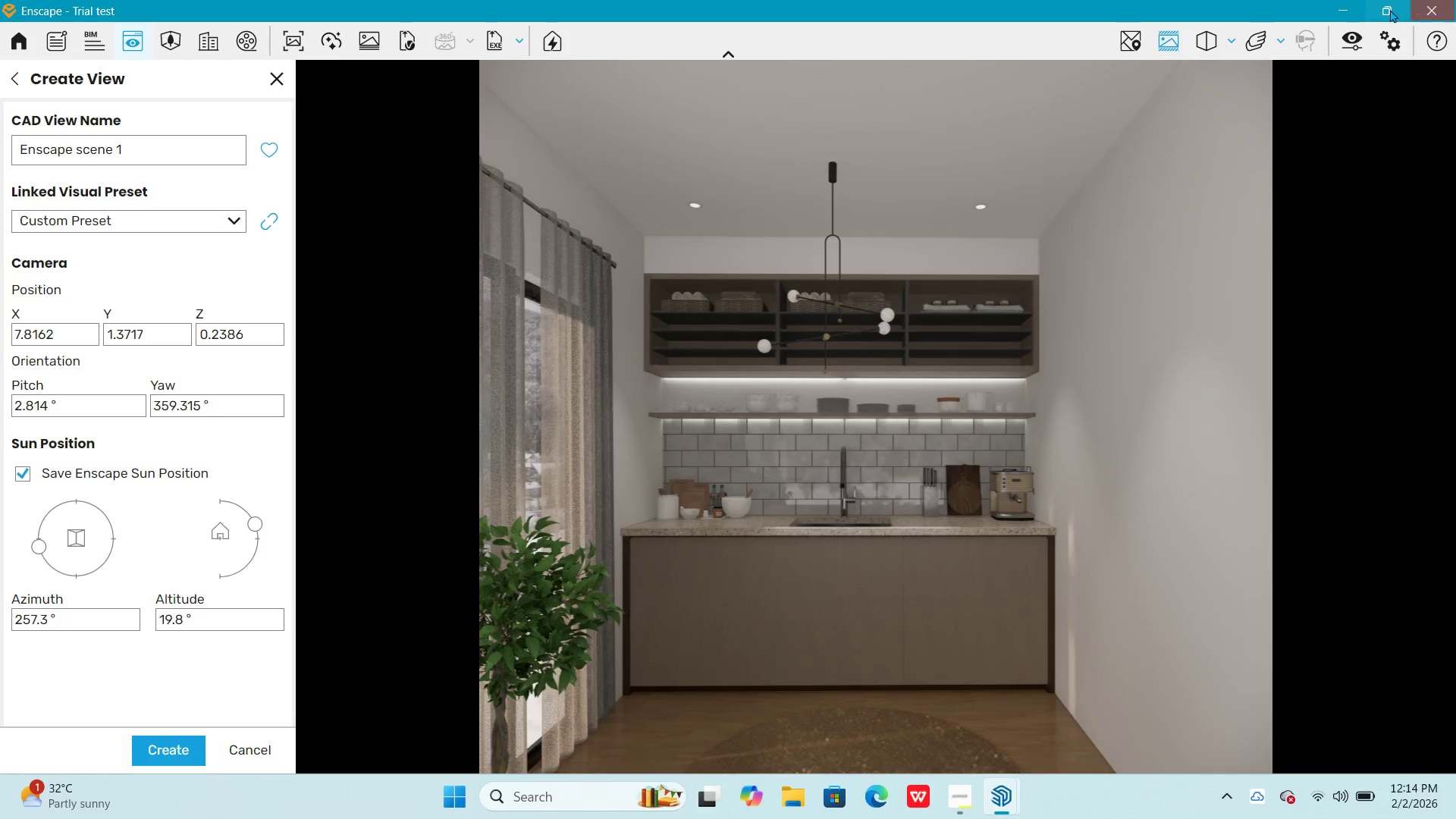 
wait(5.64)
 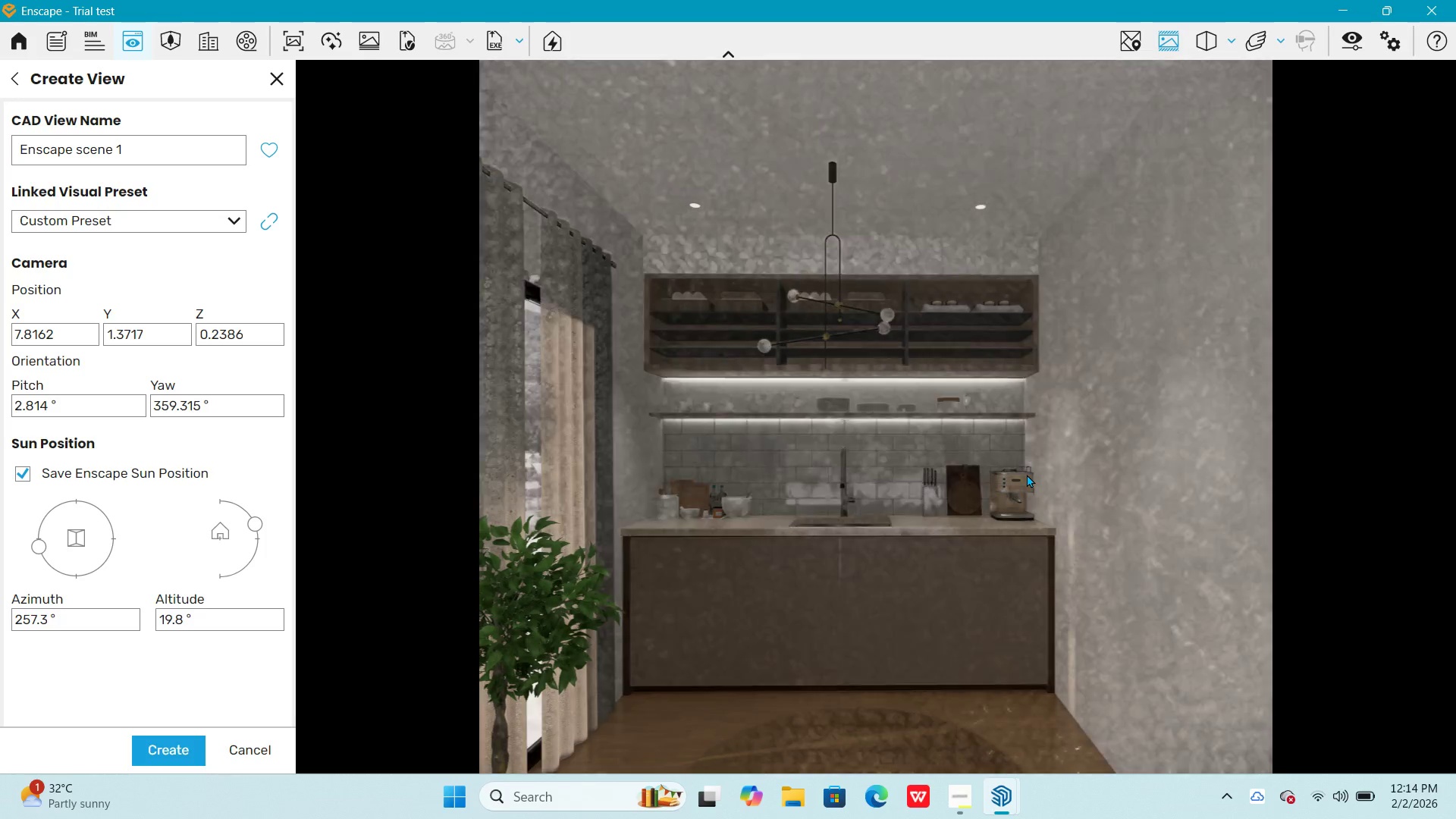 
left_click([1260, 60])
 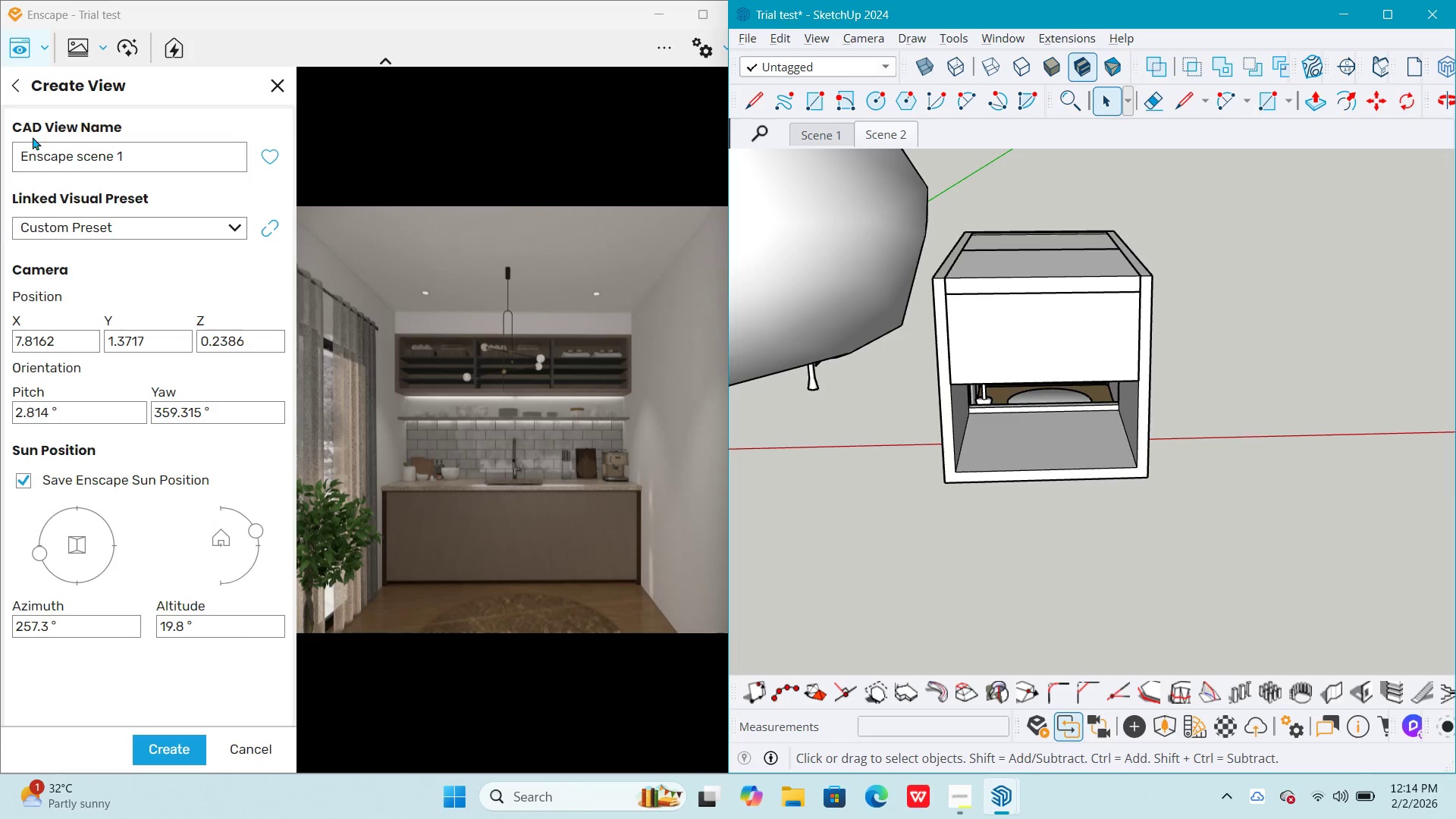 
left_click([277, 89])
 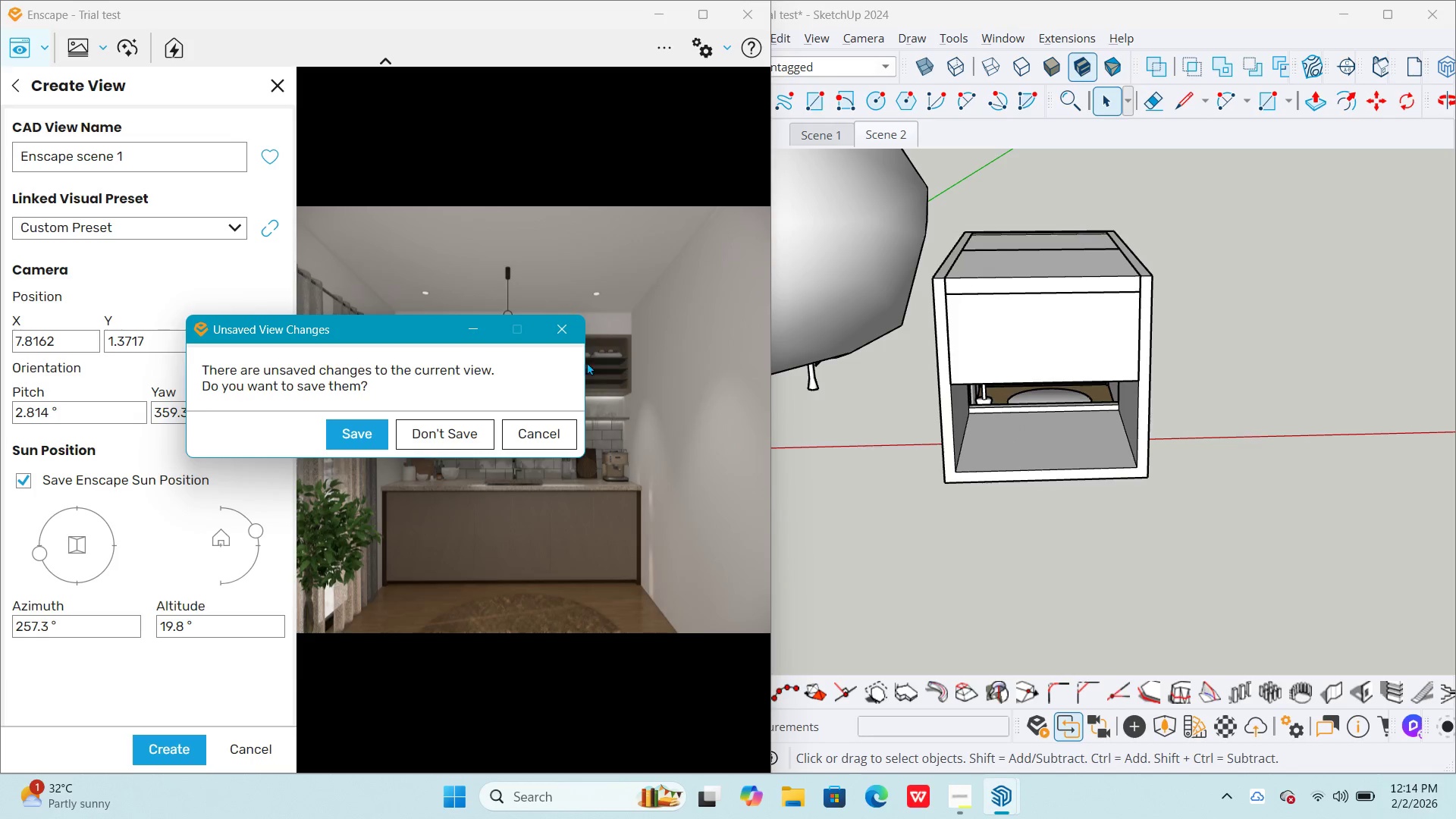 
left_click([562, 329])
 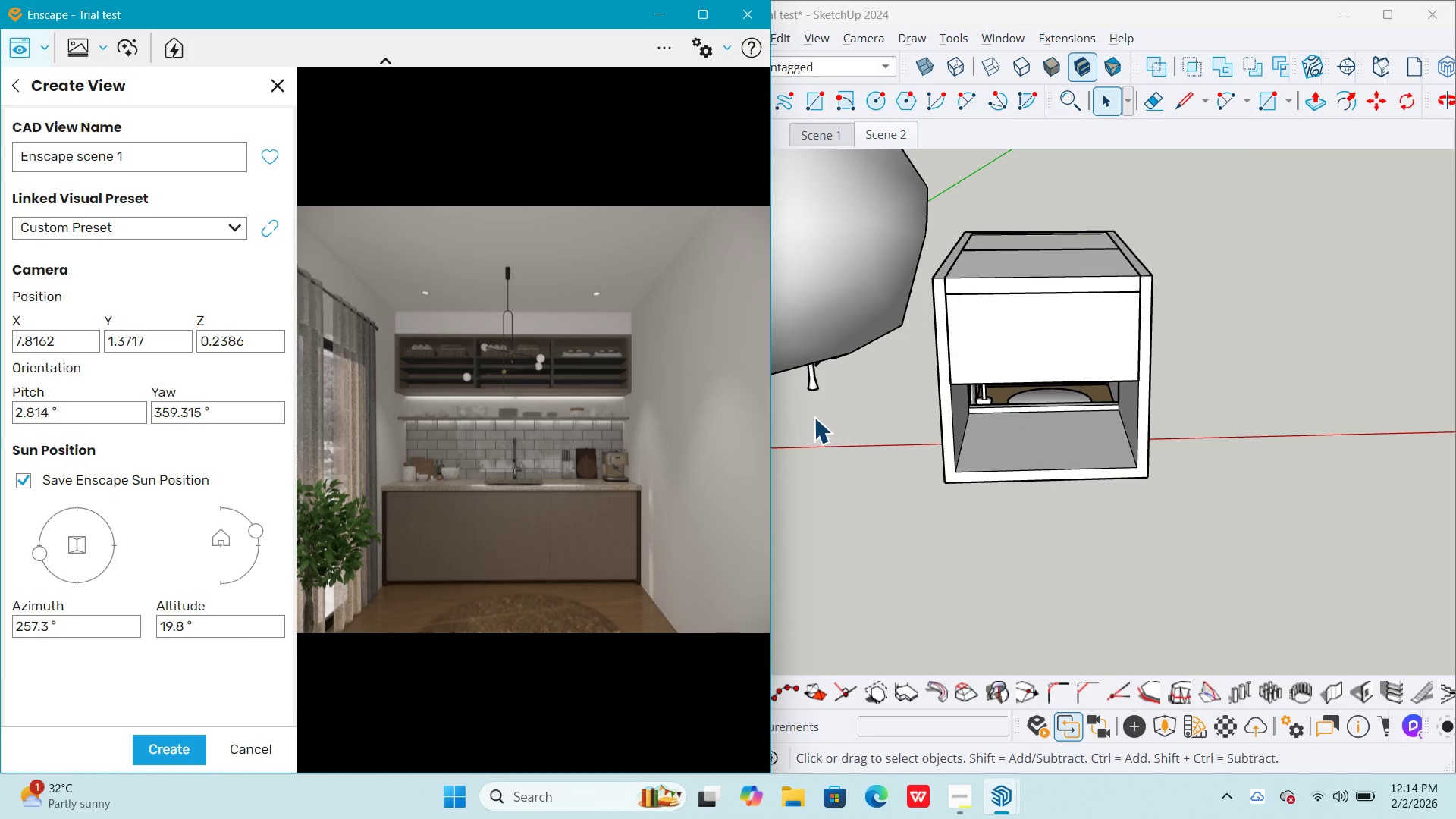 
left_click_drag(start_coordinate=[772, 401], to_coordinate=[627, 392])
 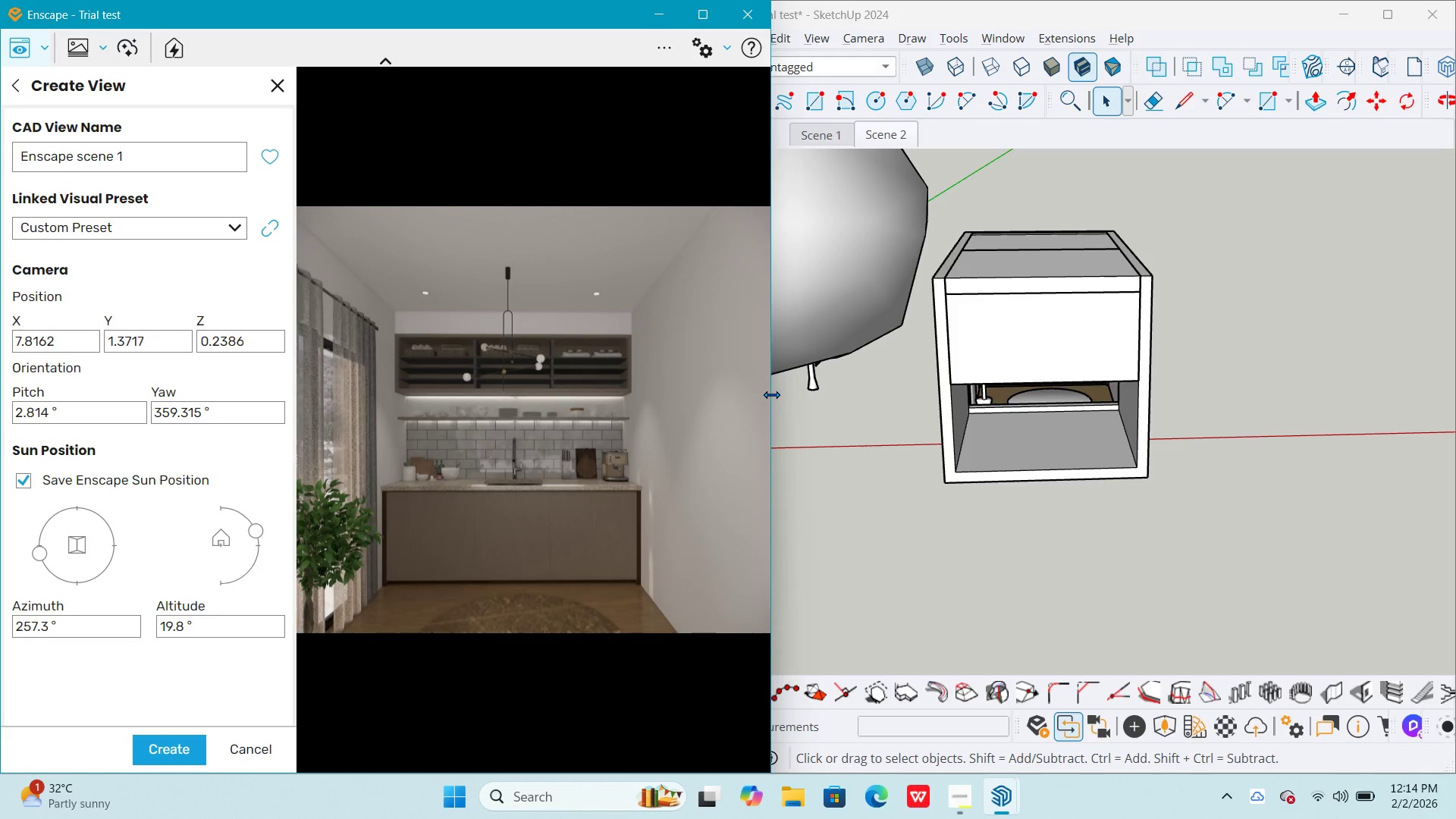 
left_click_drag(start_coordinate=[772, 395], to_coordinate=[689, 396])
 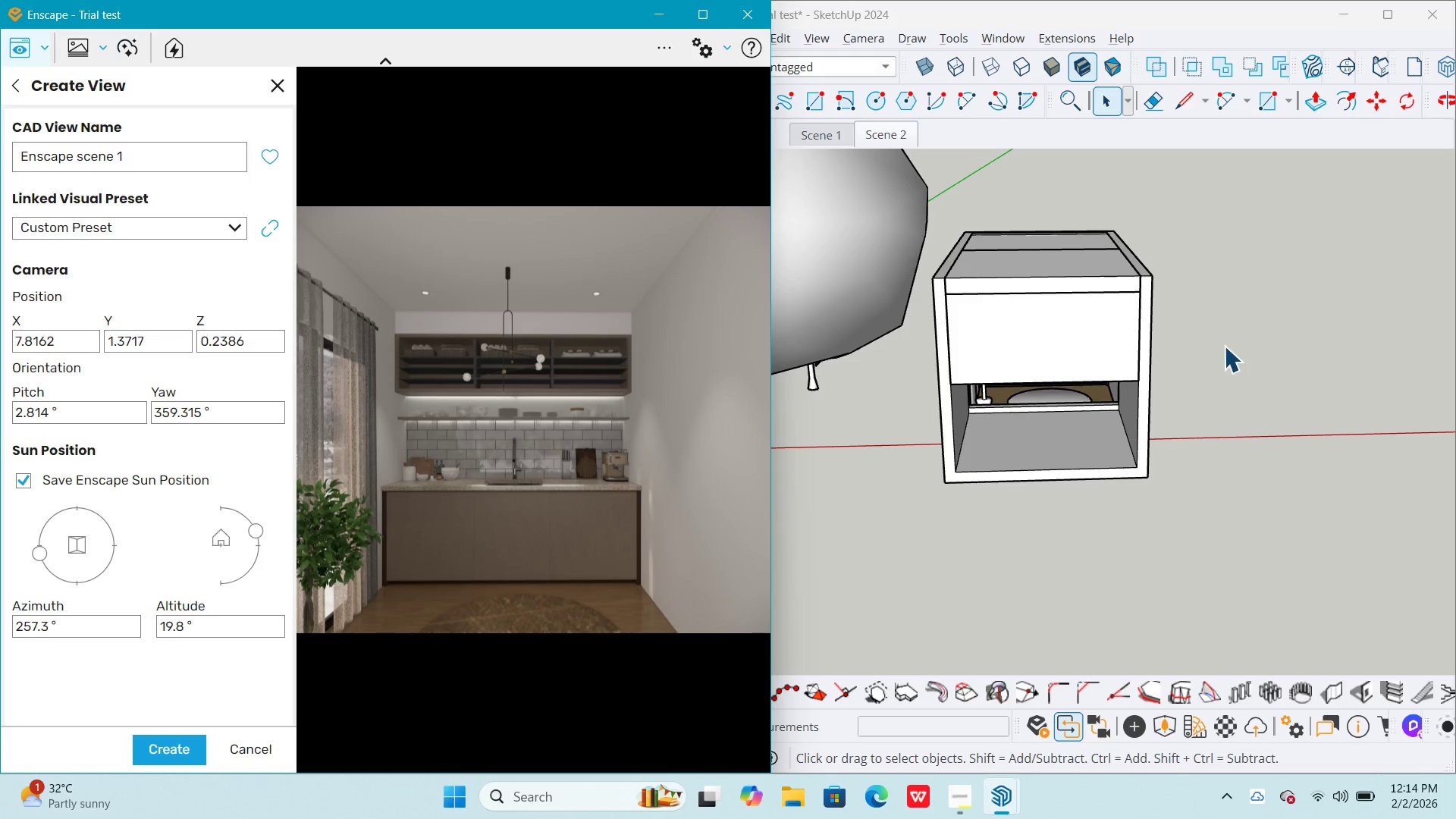 
mouse_move([994, 786])
 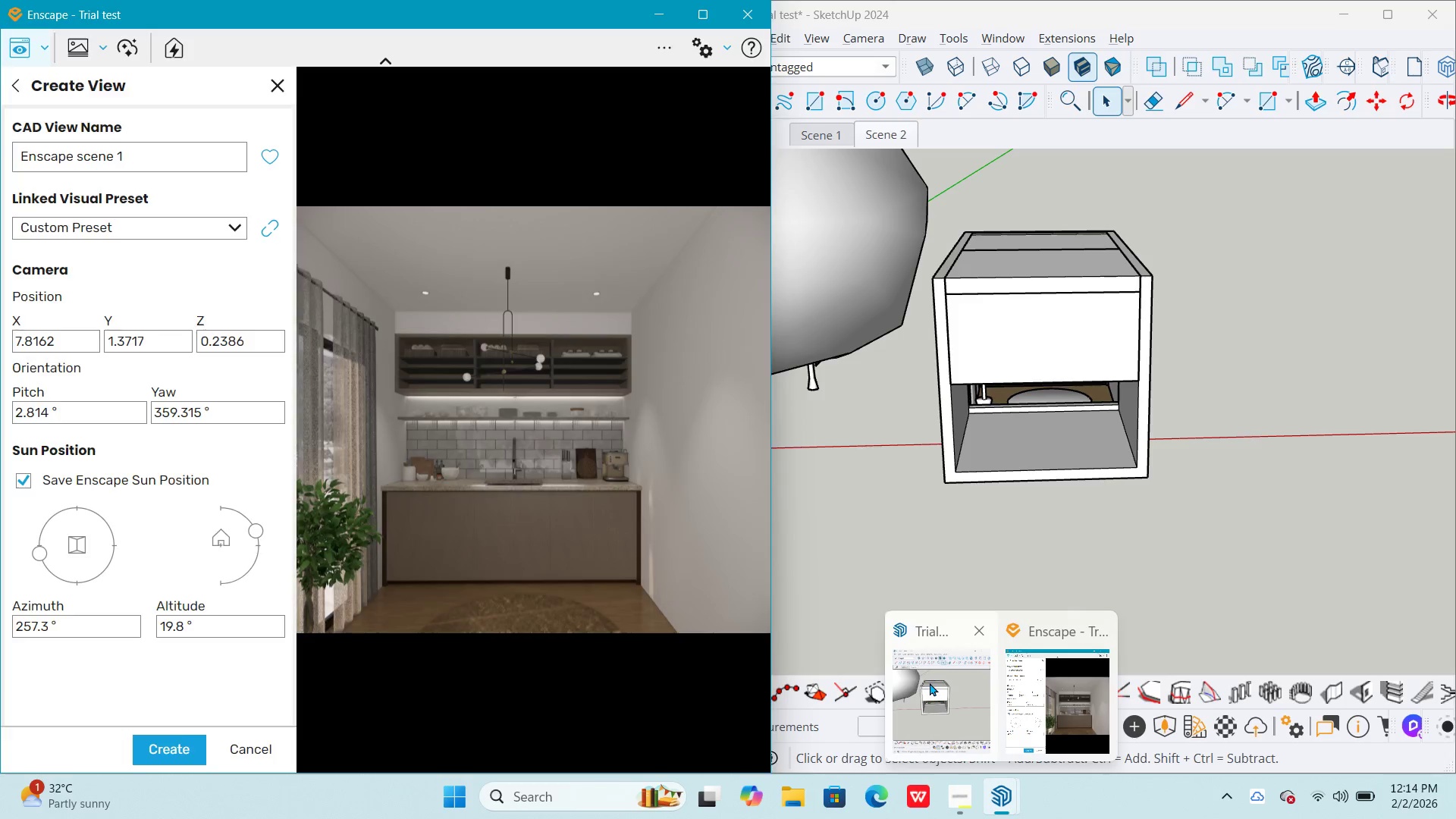 
left_click([934, 686])
 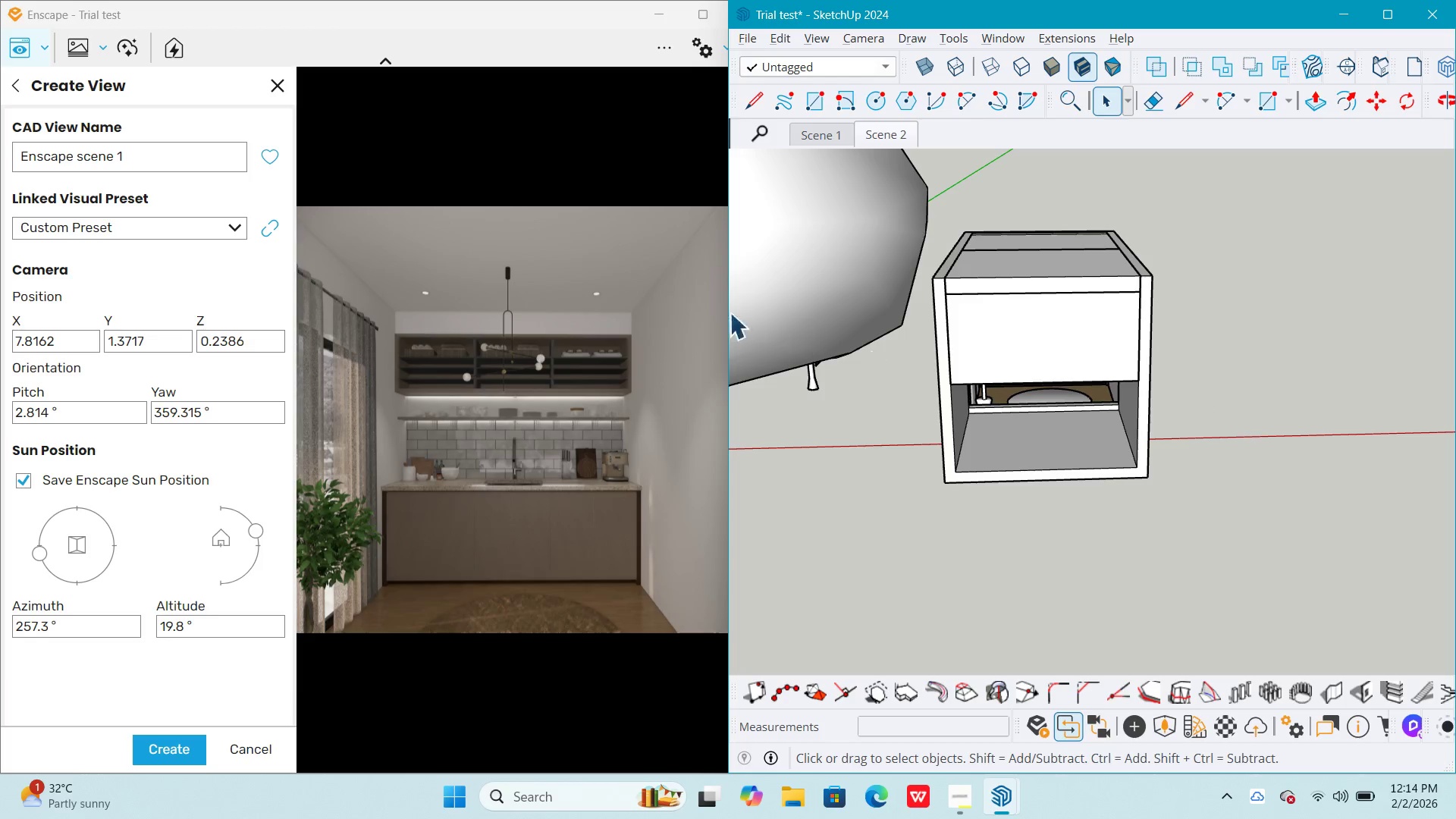 
left_click_drag(start_coordinate=[727, 312], to_coordinate=[651, 318])
 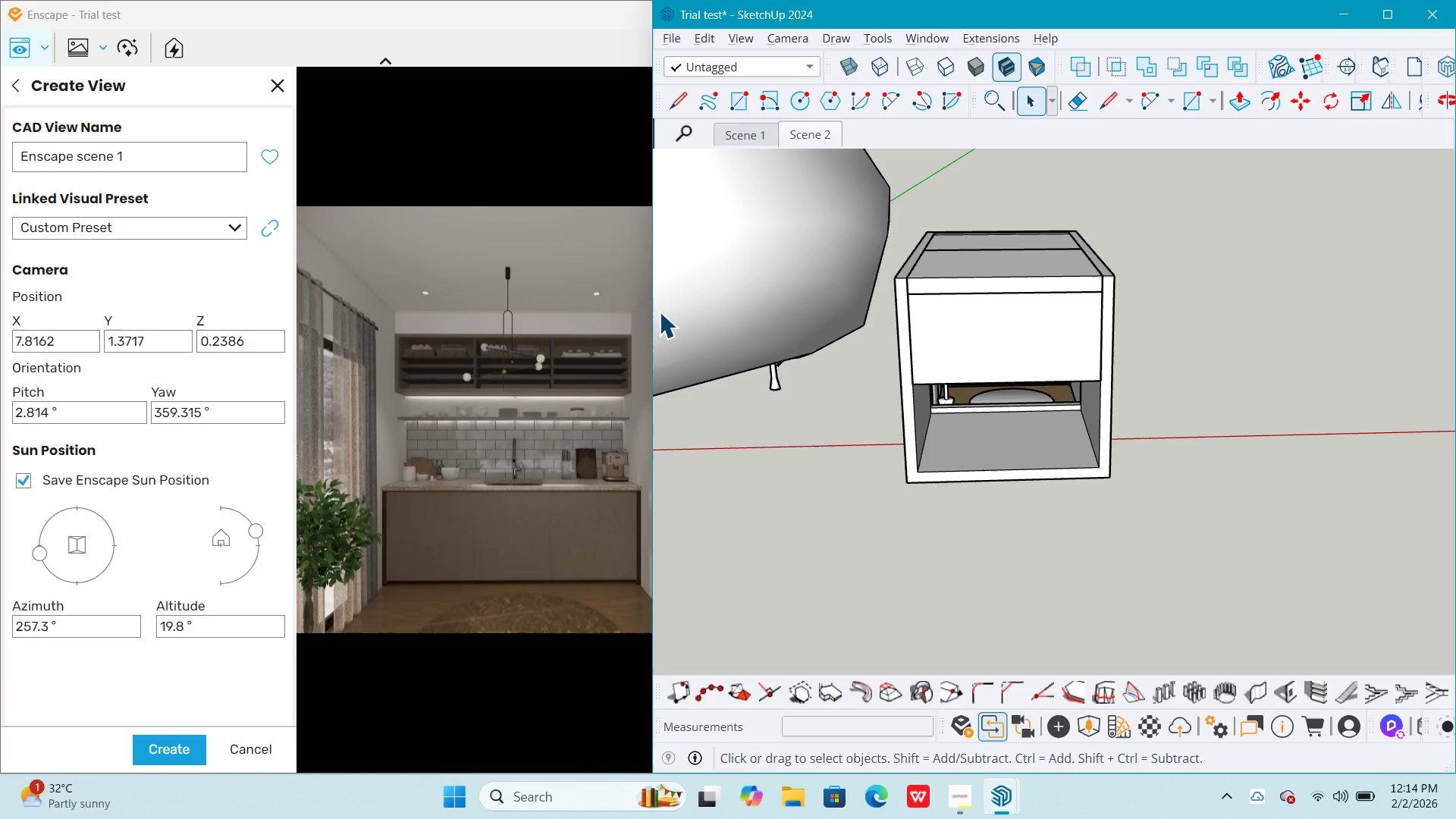 
left_click_drag(start_coordinate=[651, 307], to_coordinate=[605, 303])
 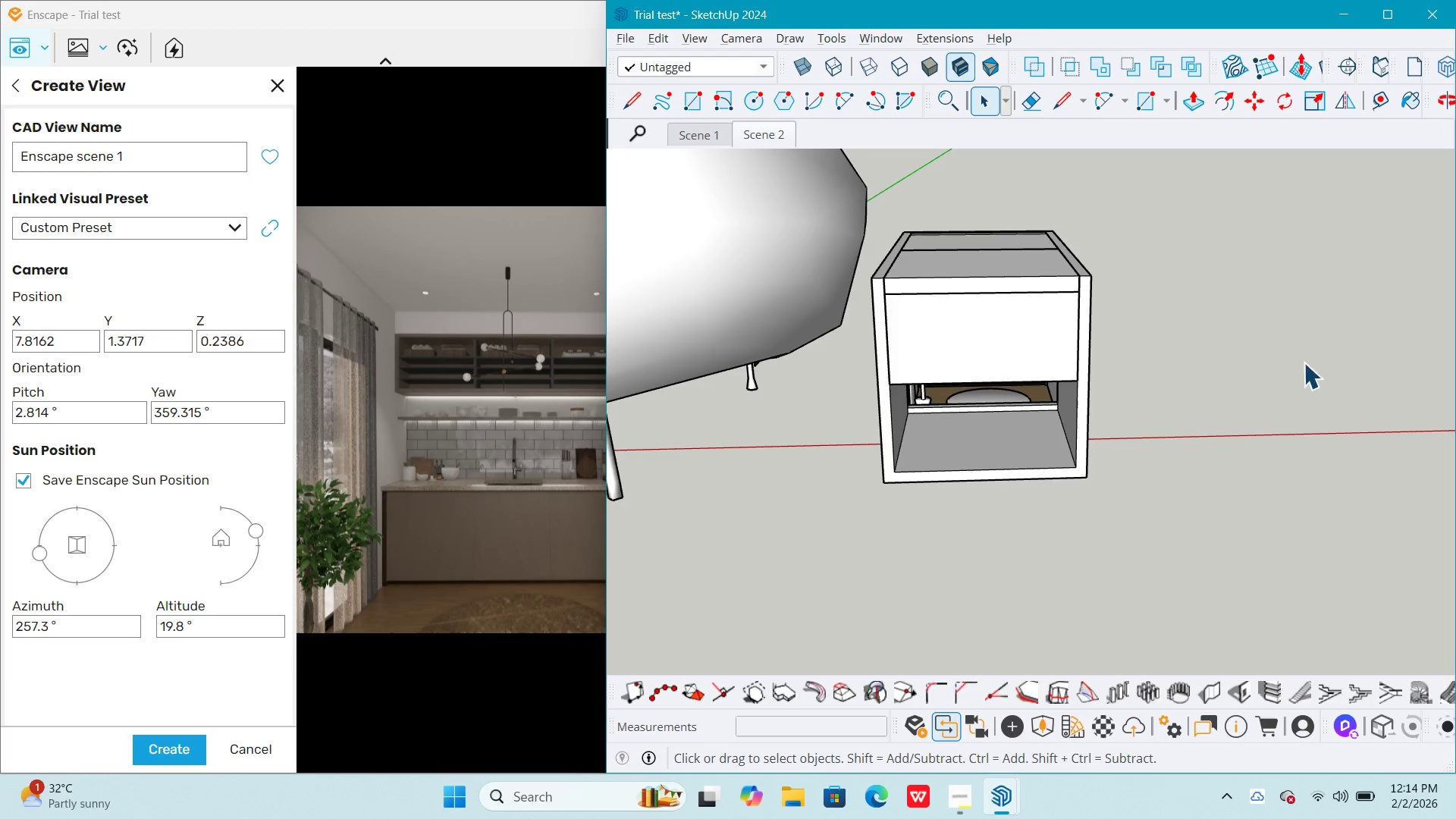 
left_click_drag(start_coordinate=[1304, 362], to_coordinate=[1310, 353])
 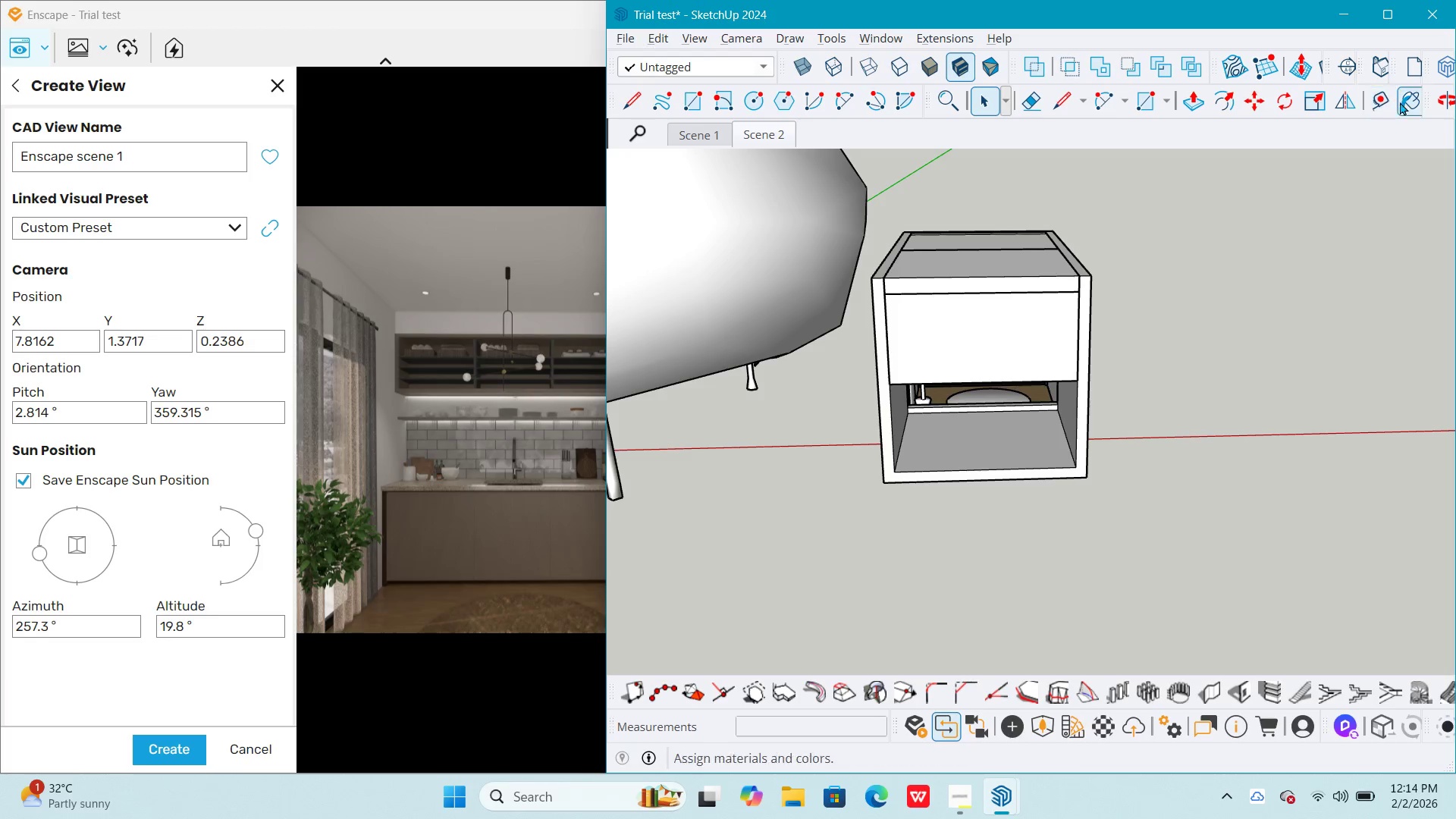 
left_click([1407, 107])
 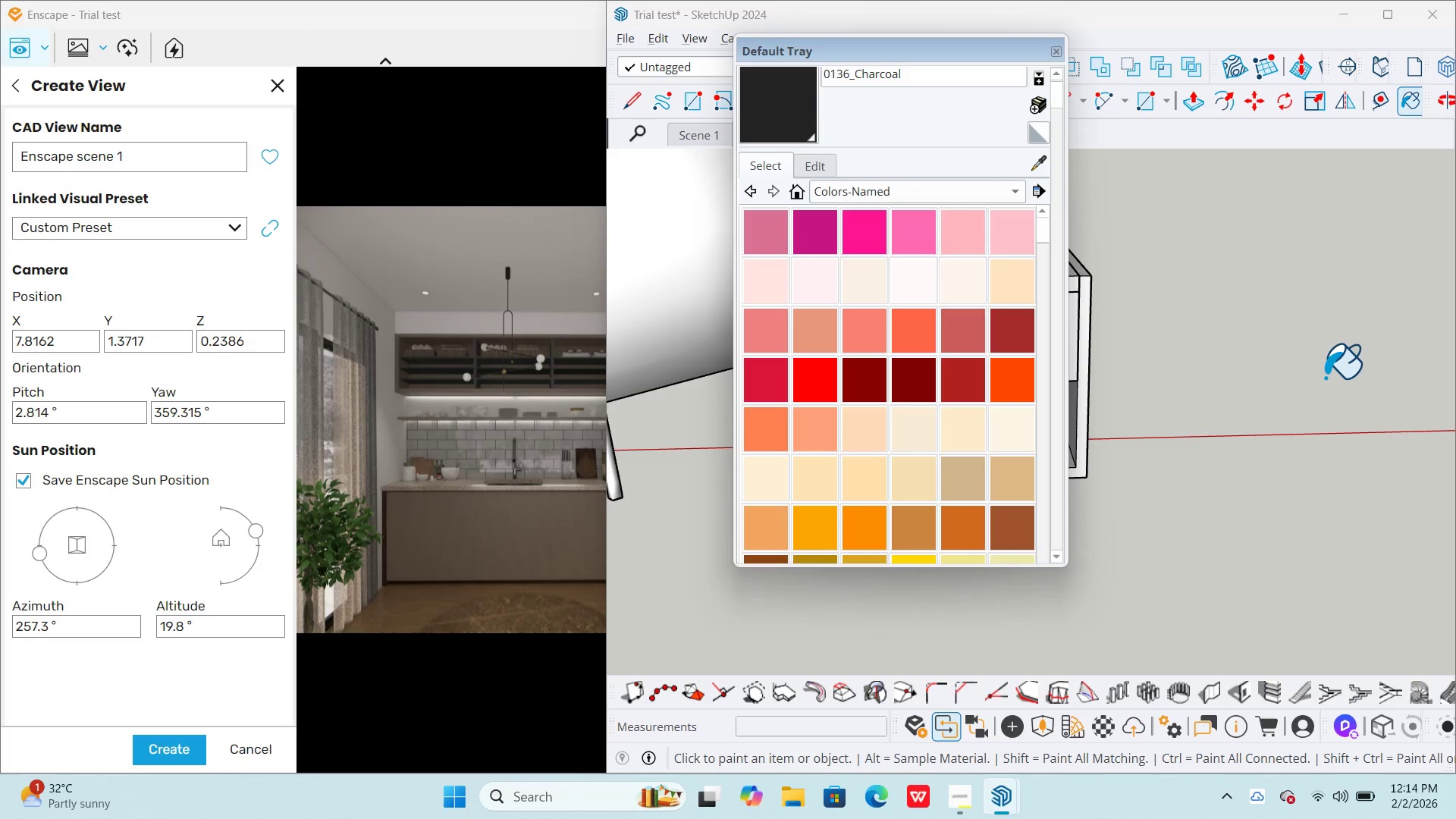 
left_click_drag(start_coordinate=[939, 49], to_coordinate=[1333, 112])
 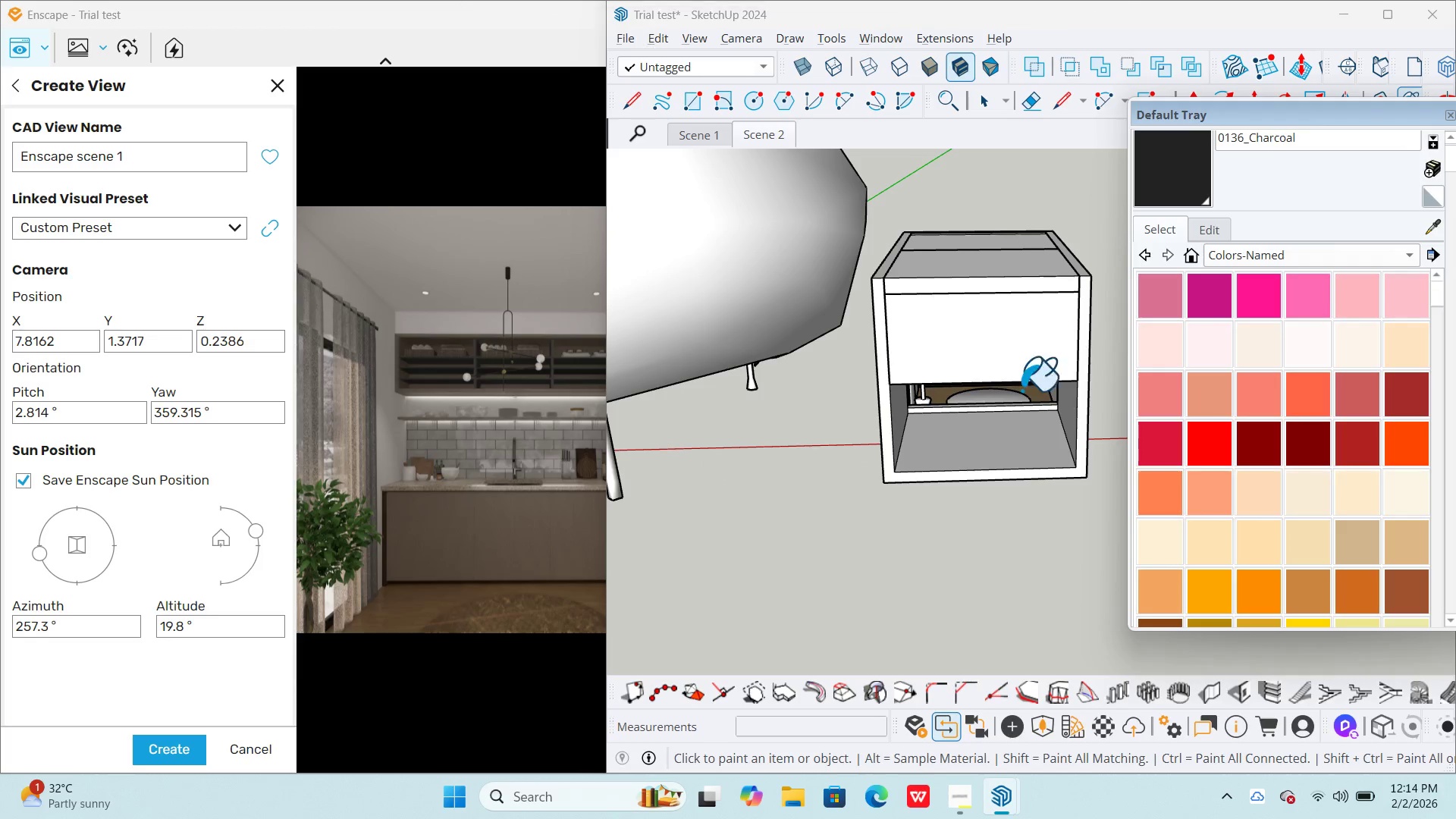 
scroll: coordinate [971, 393], scroll_direction: up, amount: 4.0
 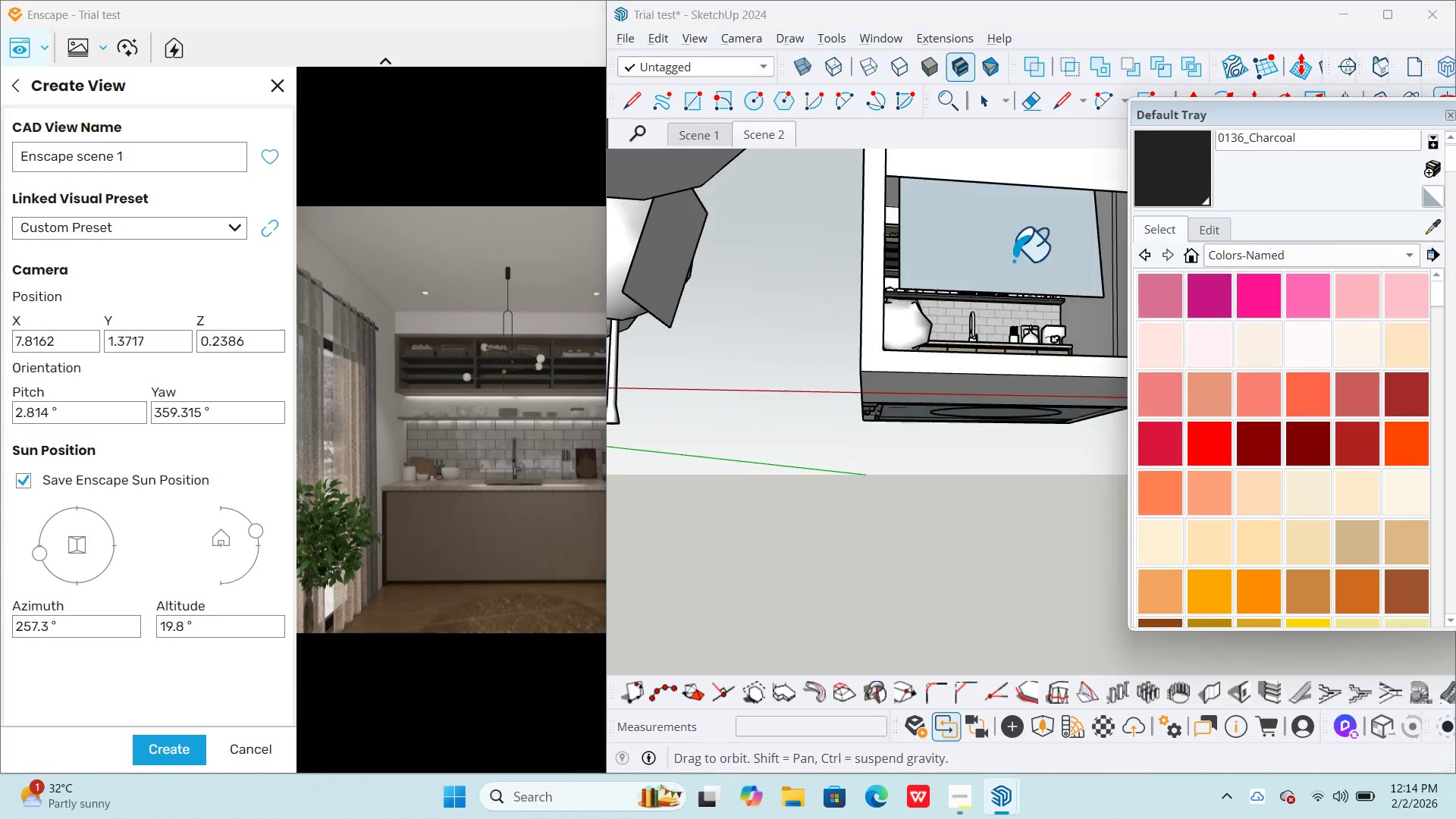 
key(Shift+ShiftLeft)
 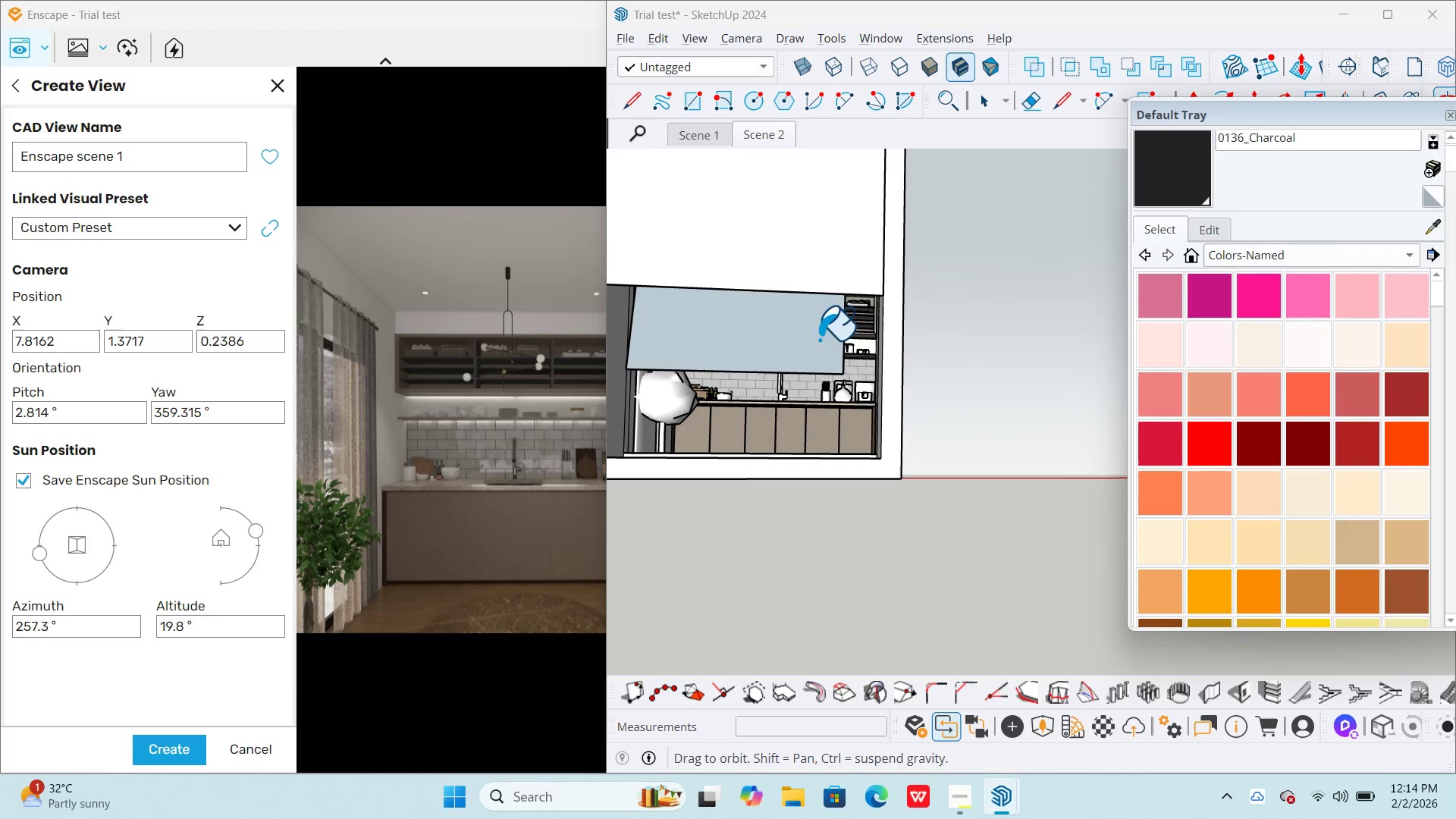 
scroll: coordinate [847, 300], scroll_direction: up, amount: 1.0
 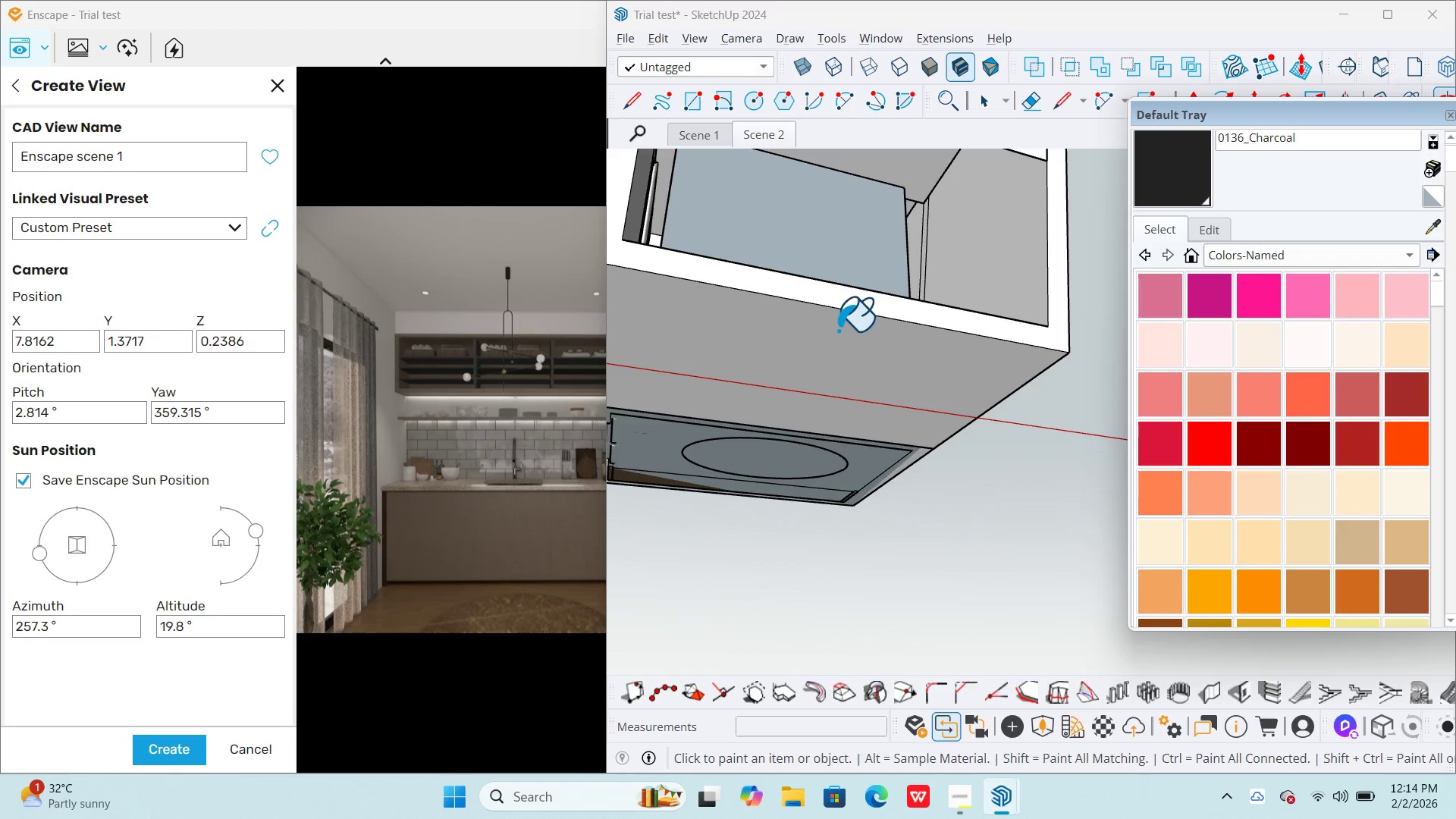 
hold_key(key=ShiftLeft, duration=0.39)
 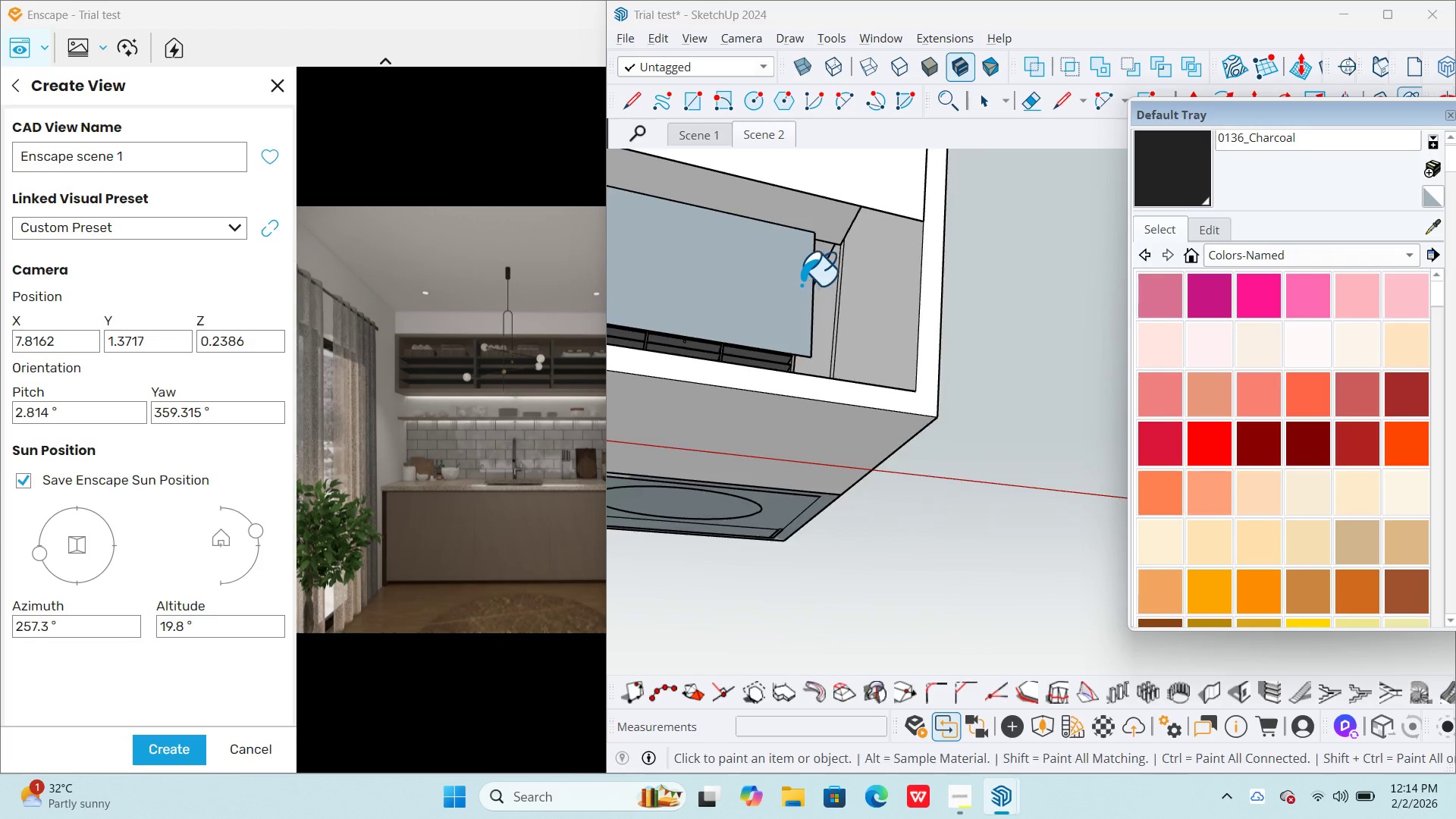 
scroll: coordinate [789, 310], scroll_direction: up, amount: 5.0
 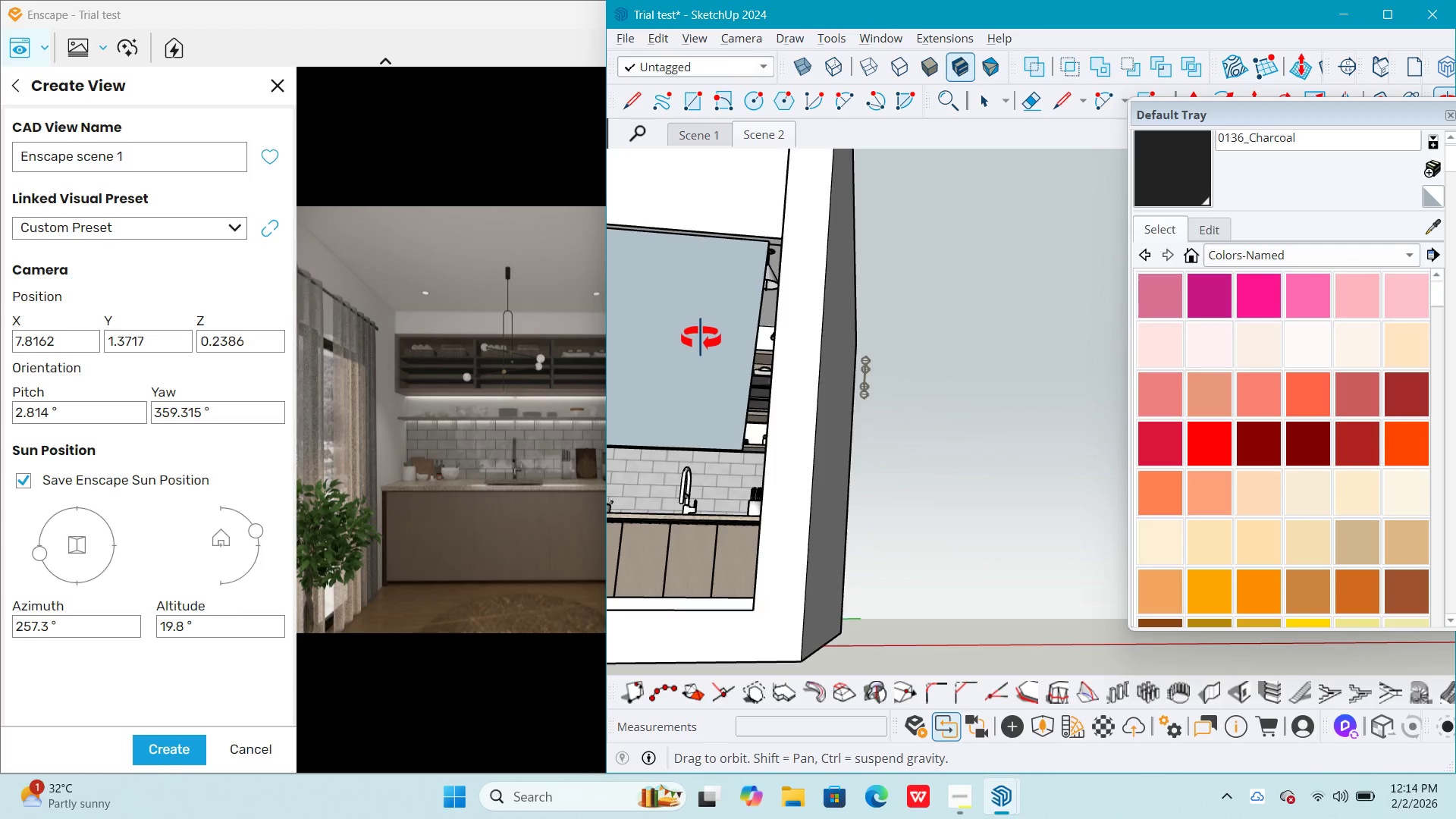 
key(Space)
 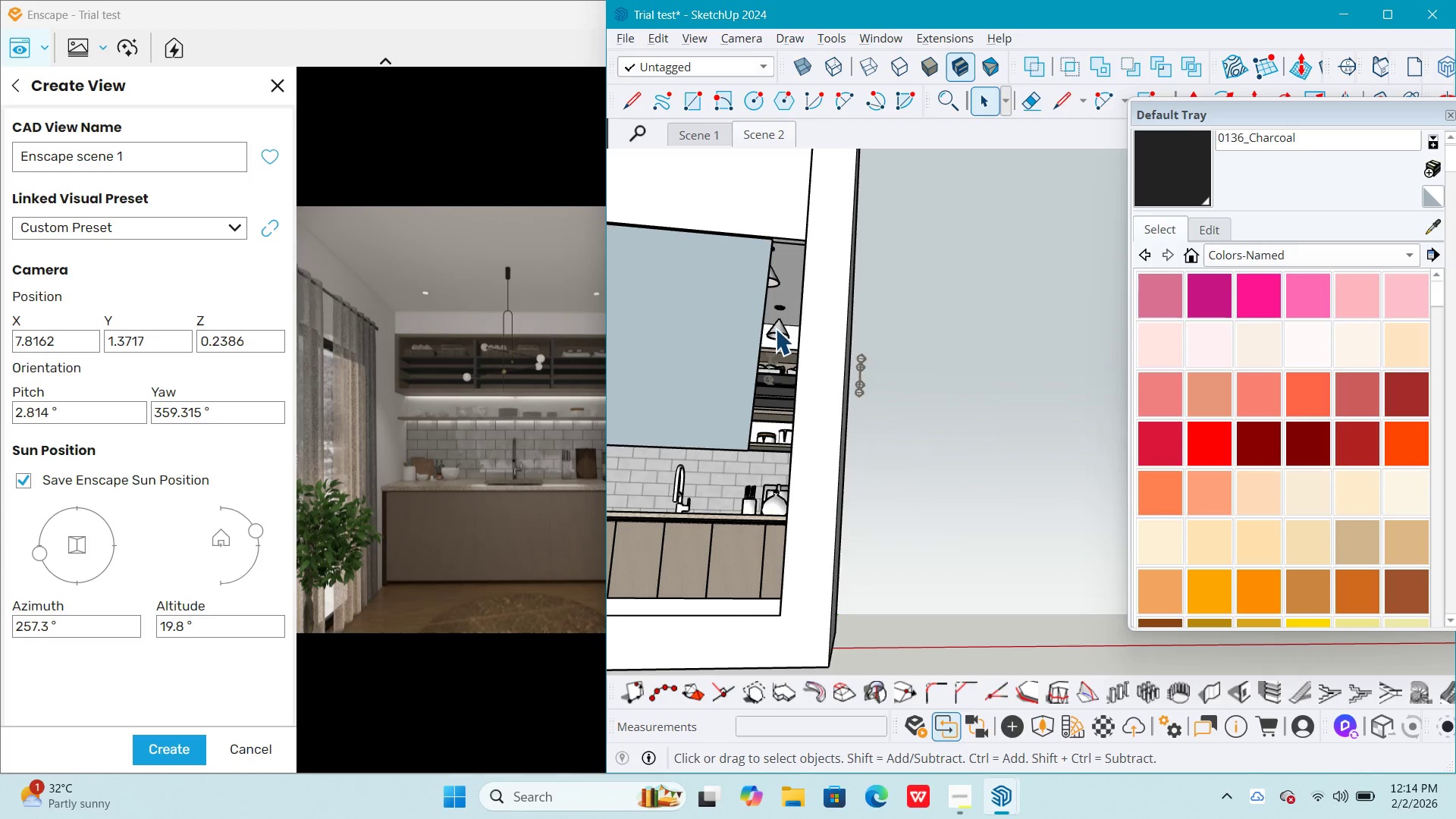 
double_click([775, 328])
 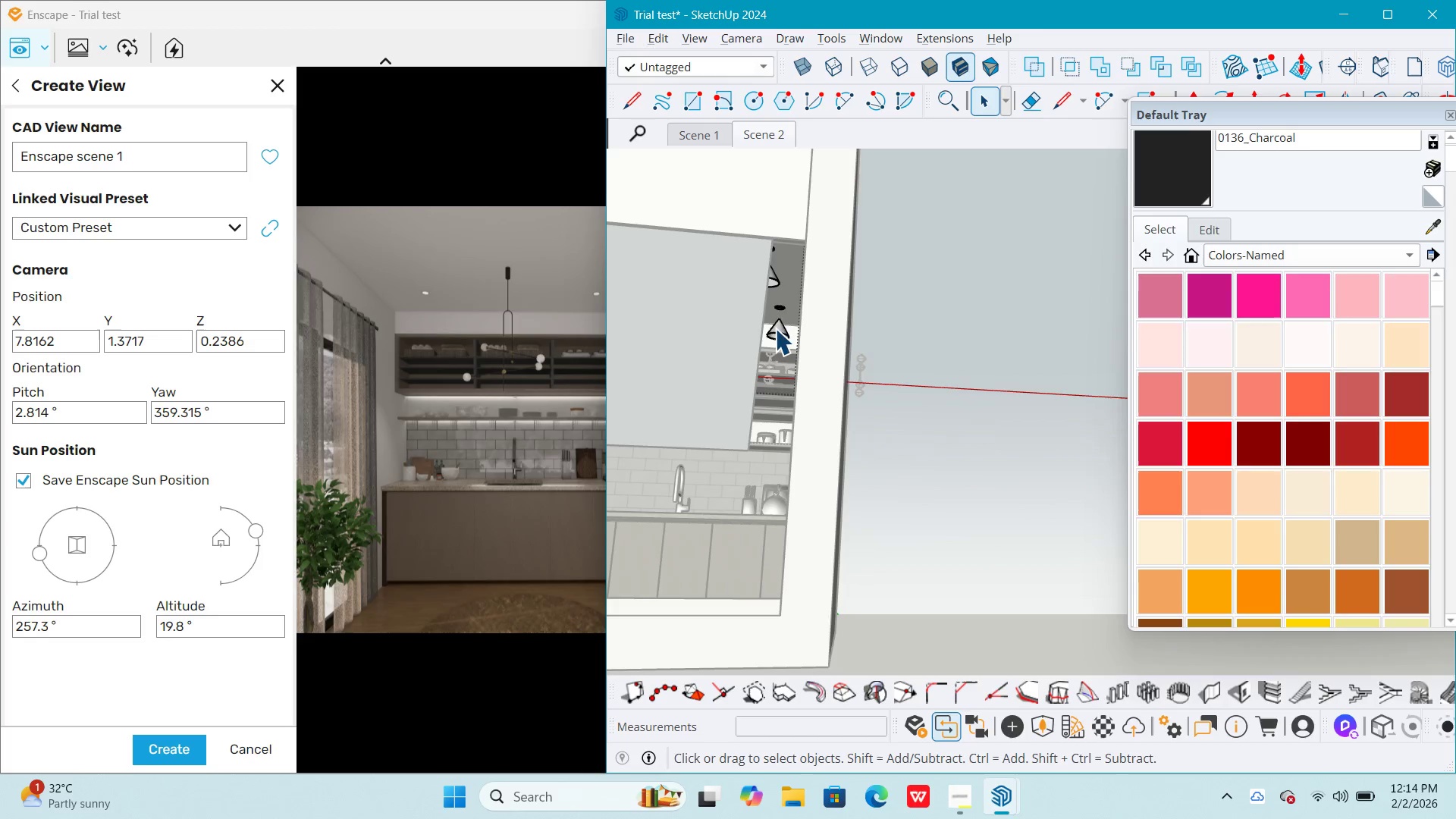 
triple_click([775, 328])
 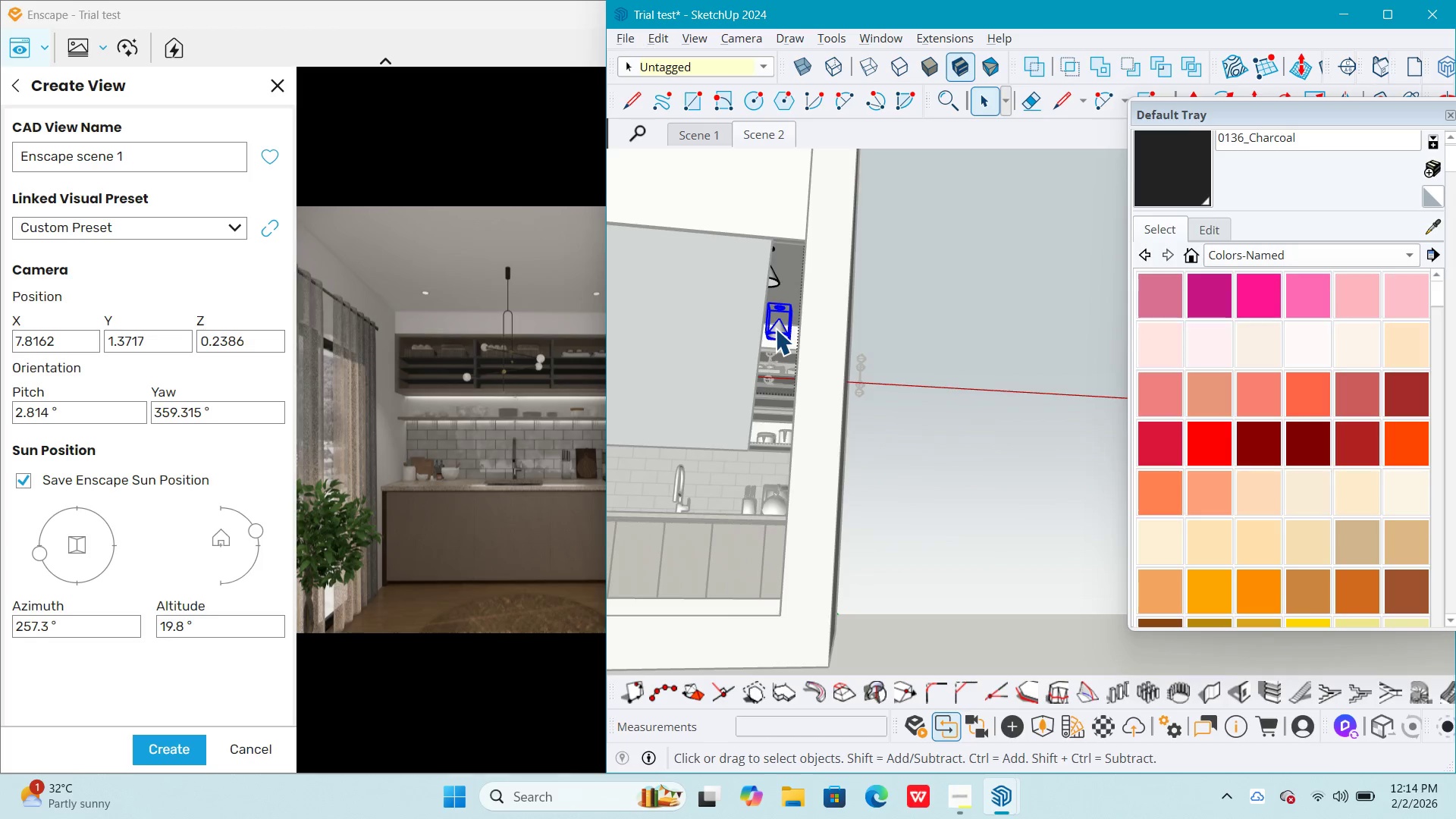 
triple_click([775, 328])
 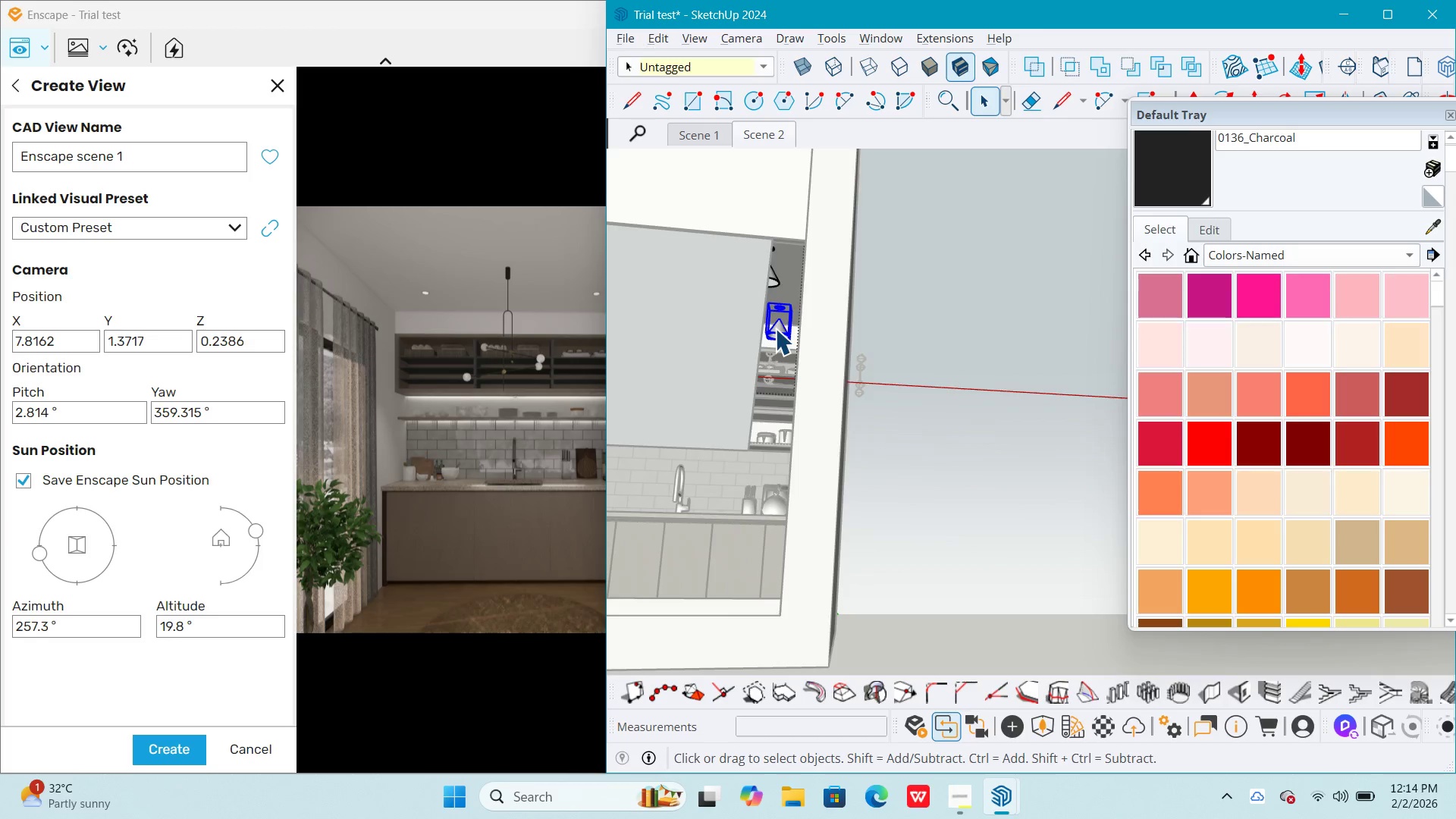 
triple_click([775, 328])
 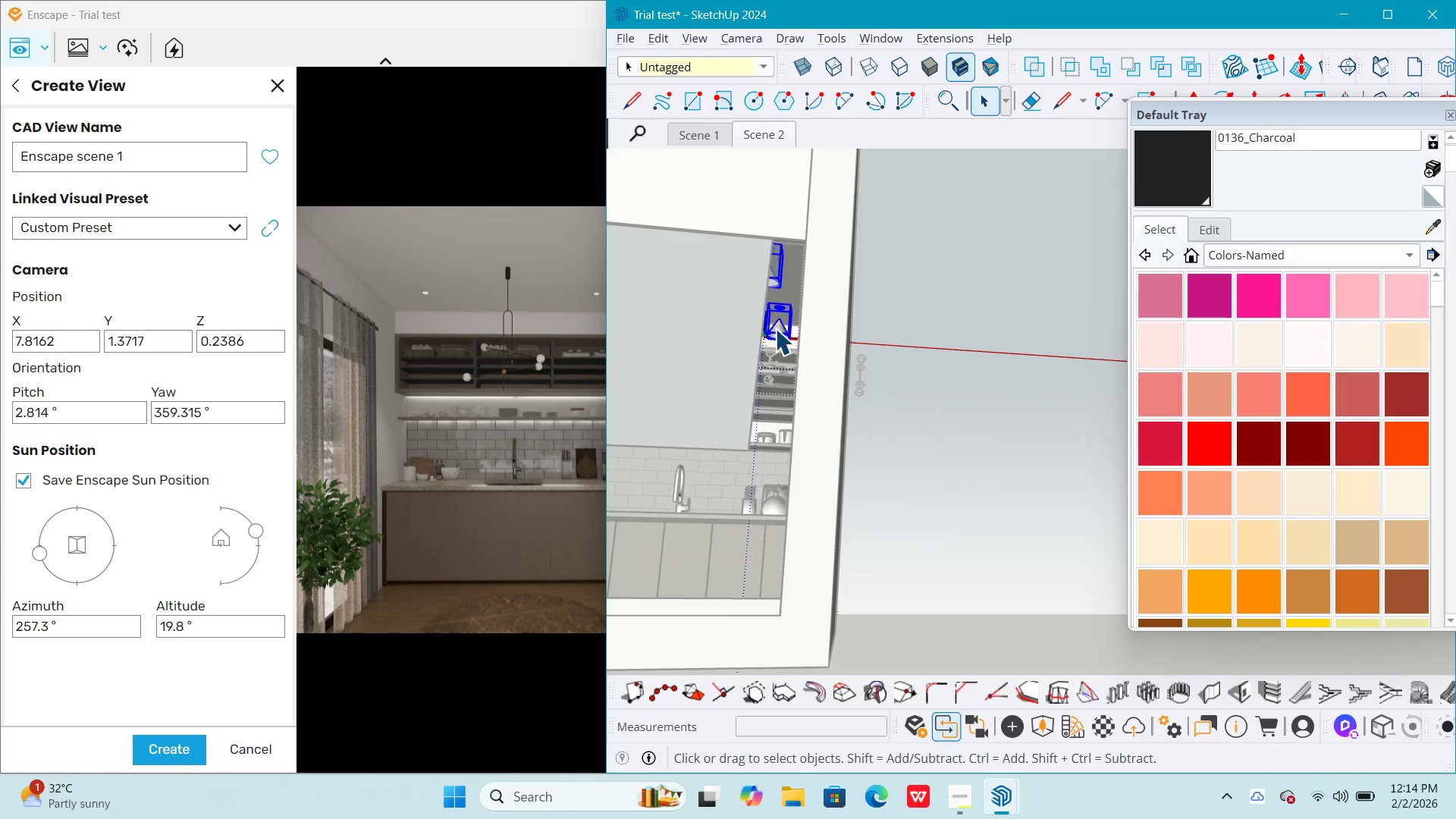 
triple_click([775, 328])
 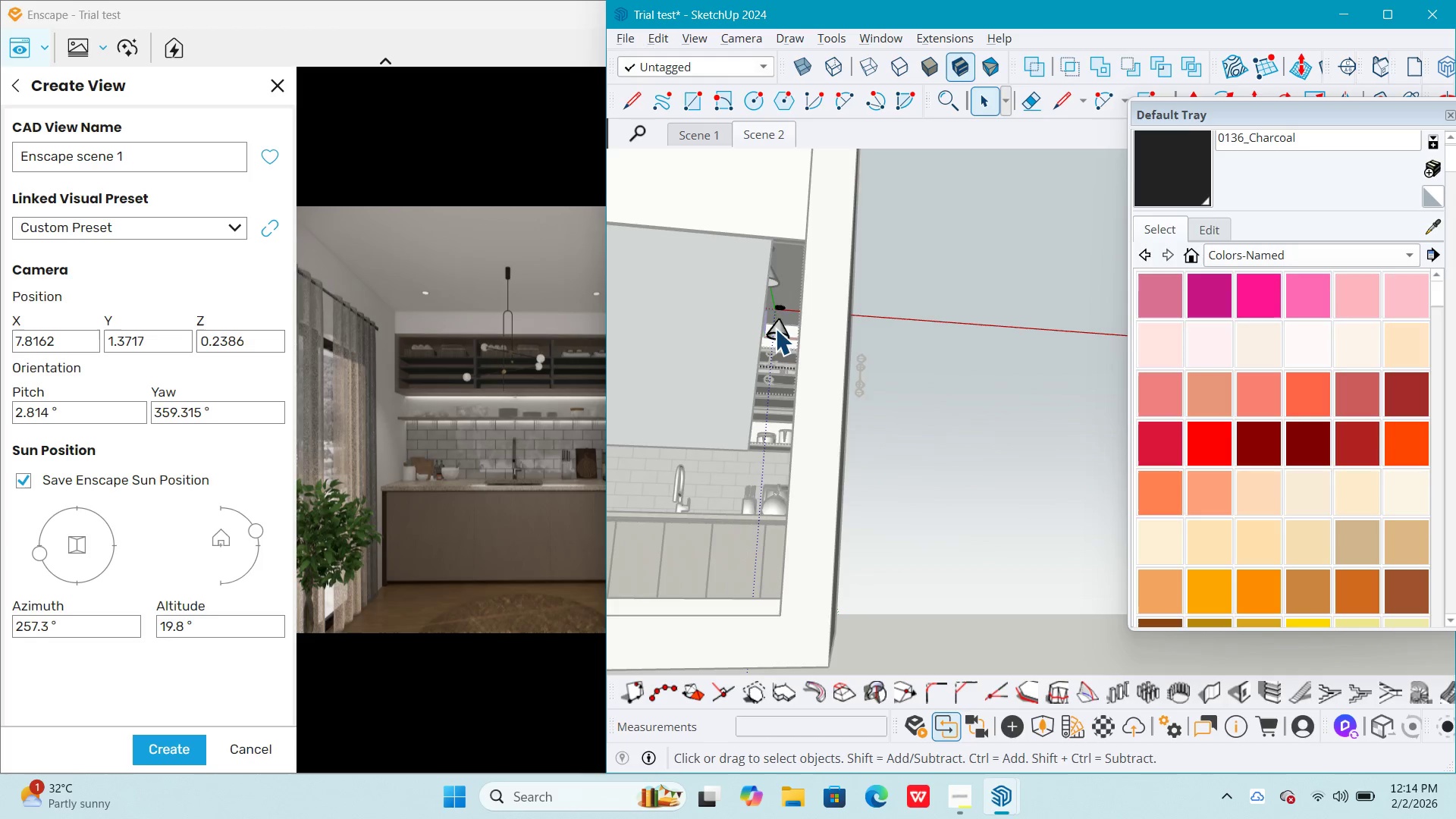 
triple_click([775, 328])
 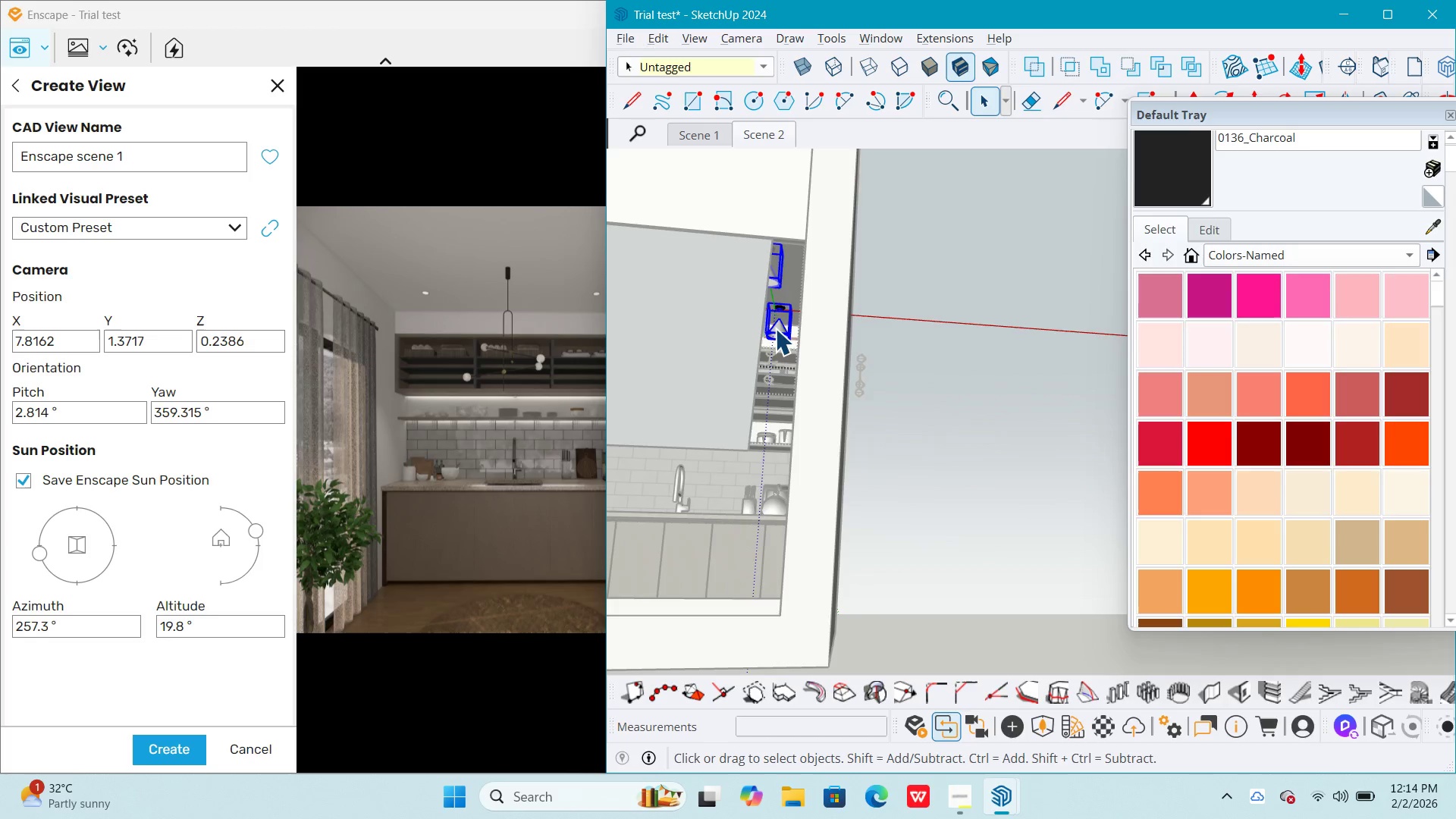 
triple_click([775, 328])
 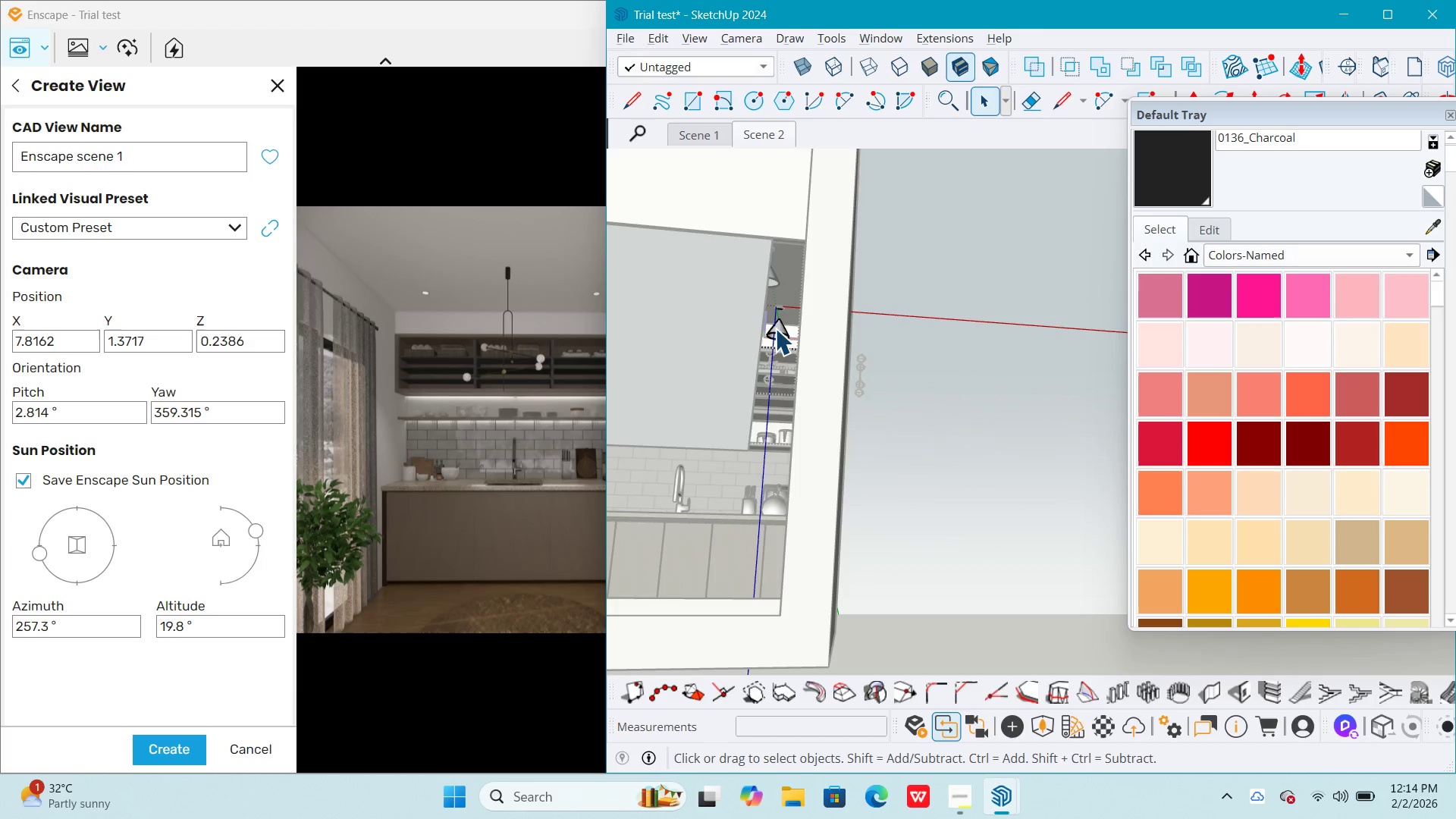 
triple_click([775, 328])
 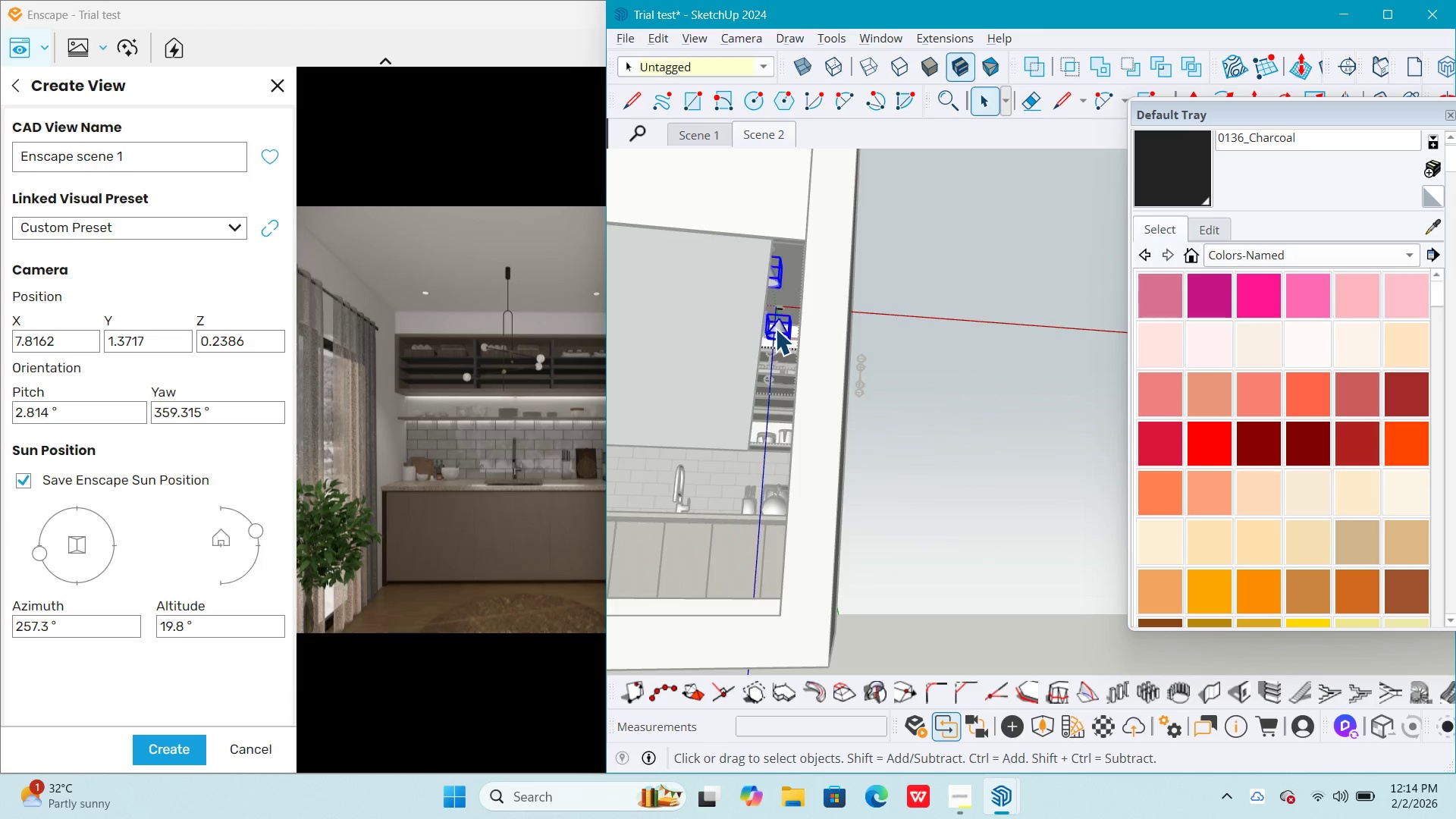 
triple_click([775, 328])
 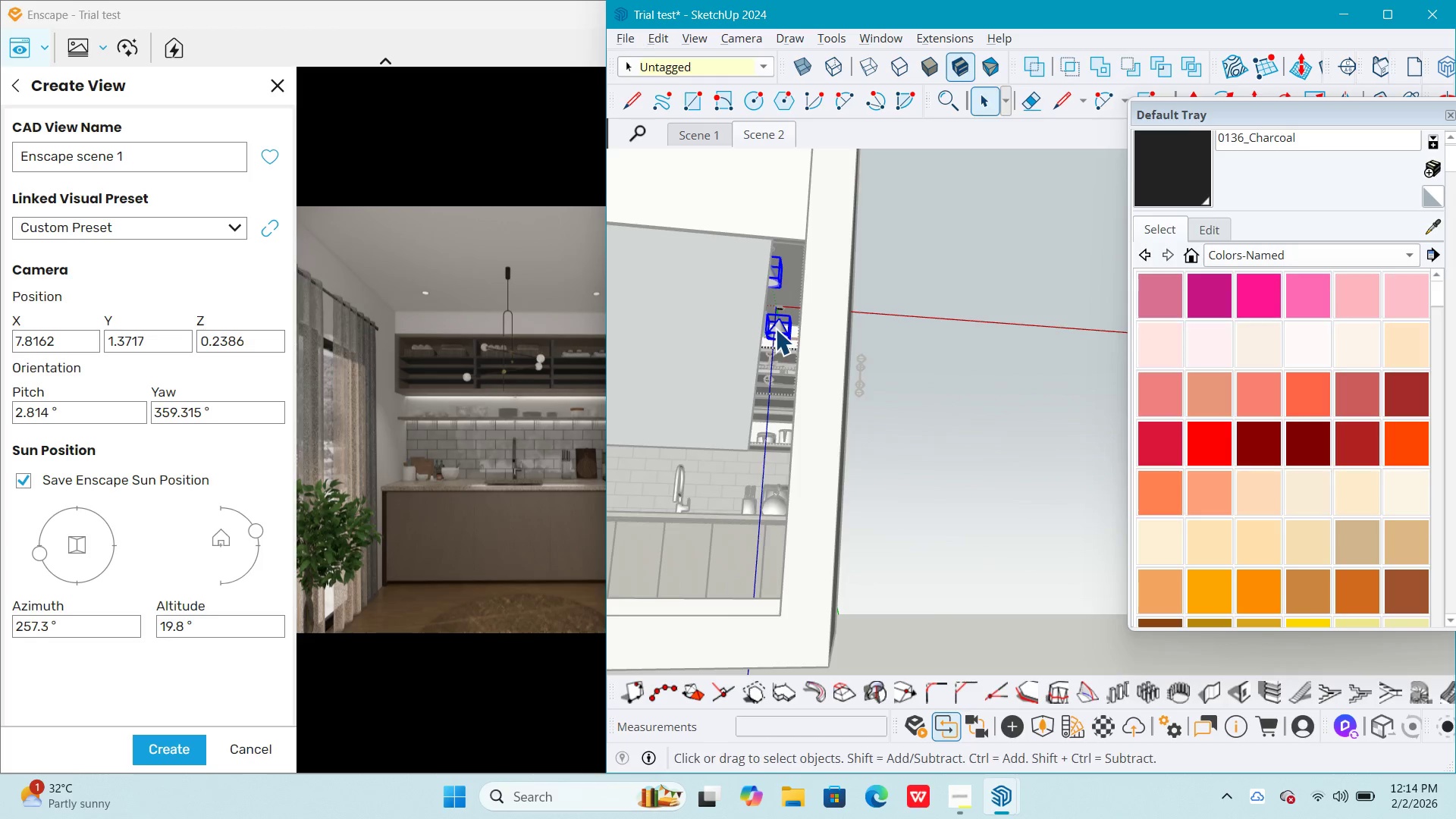 
triple_click([775, 328])
 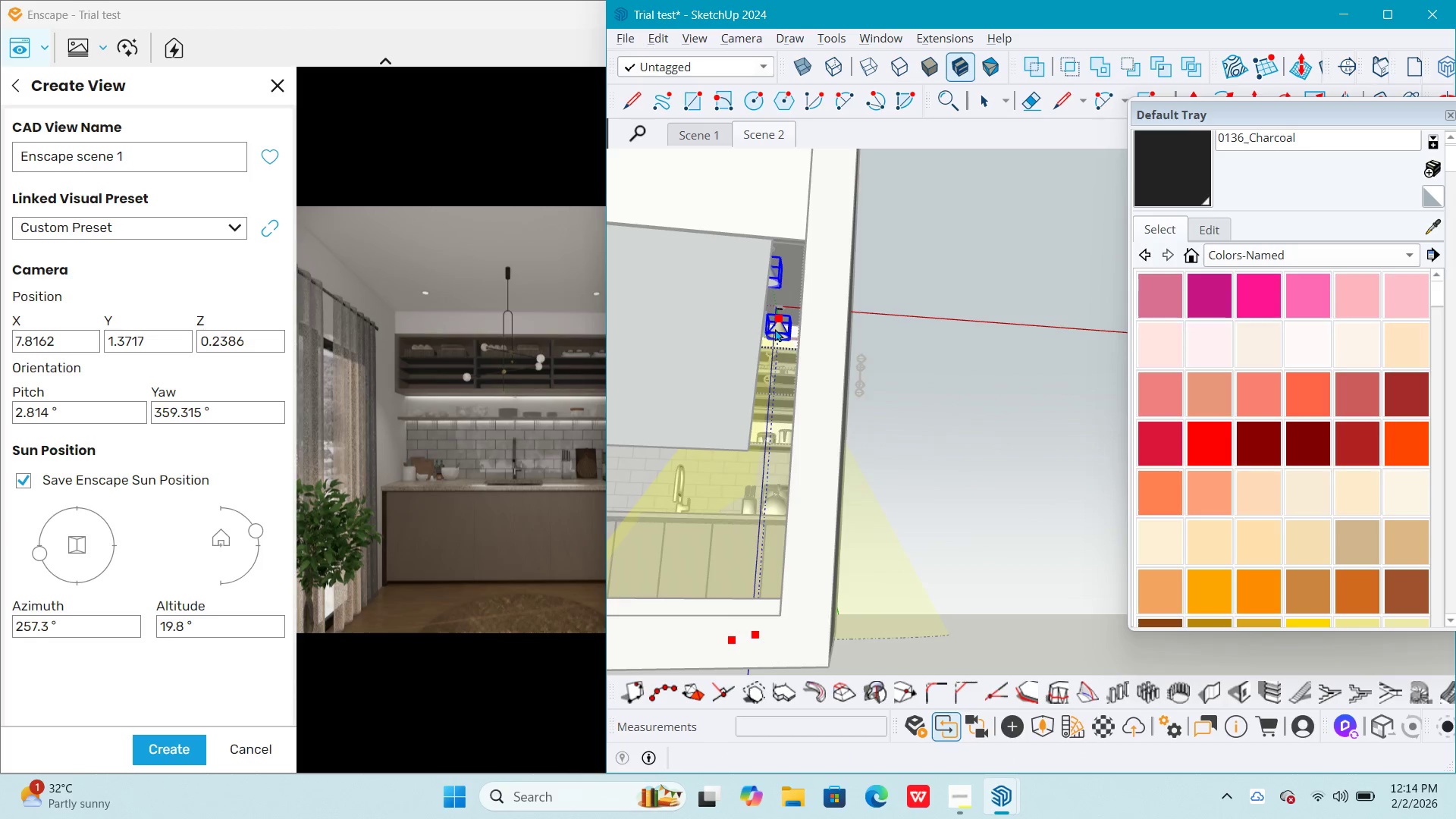 
triple_click([775, 328])
 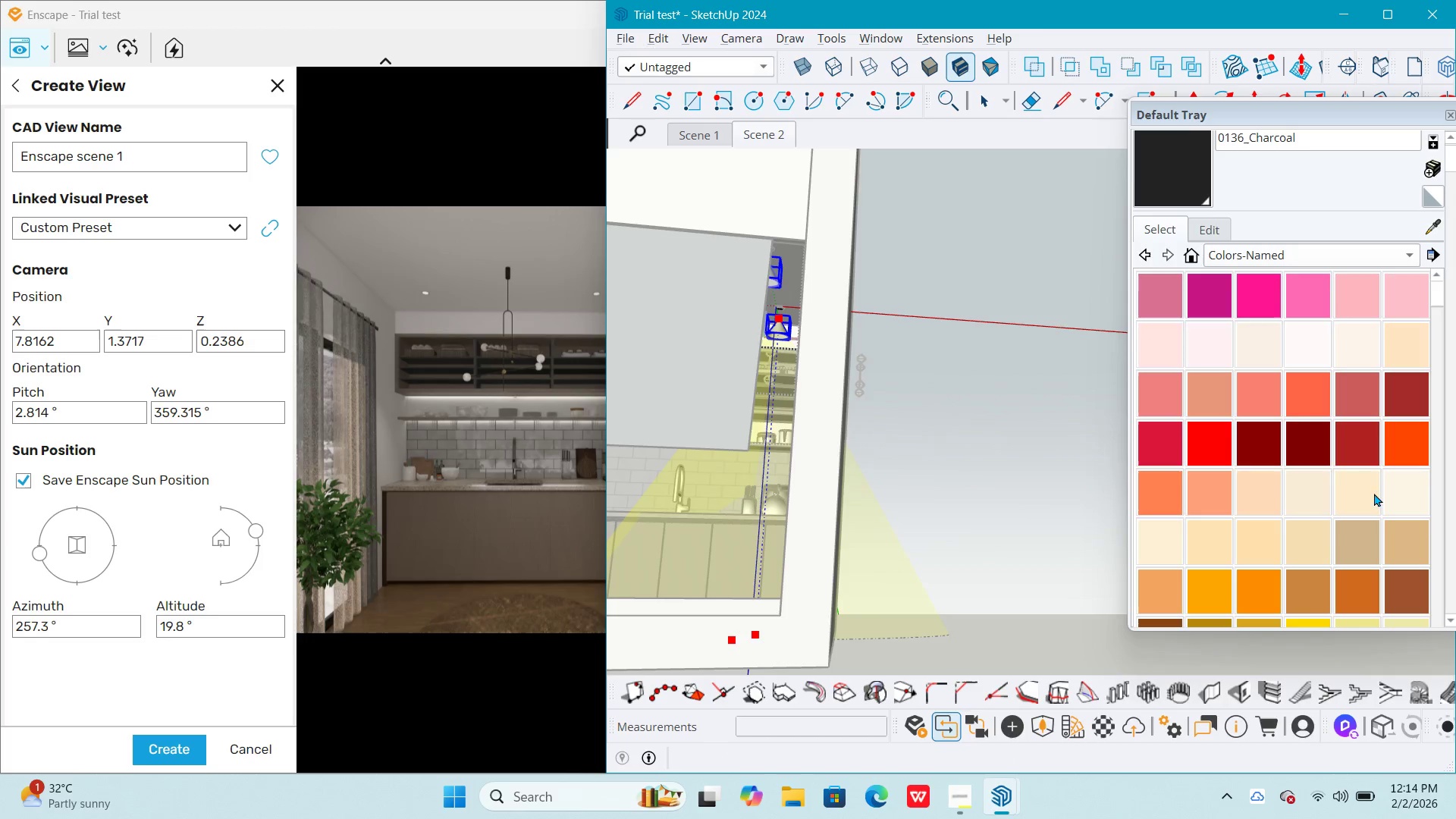 
scroll: coordinate [1314, 447], scroll_direction: down, amount: 4.0
 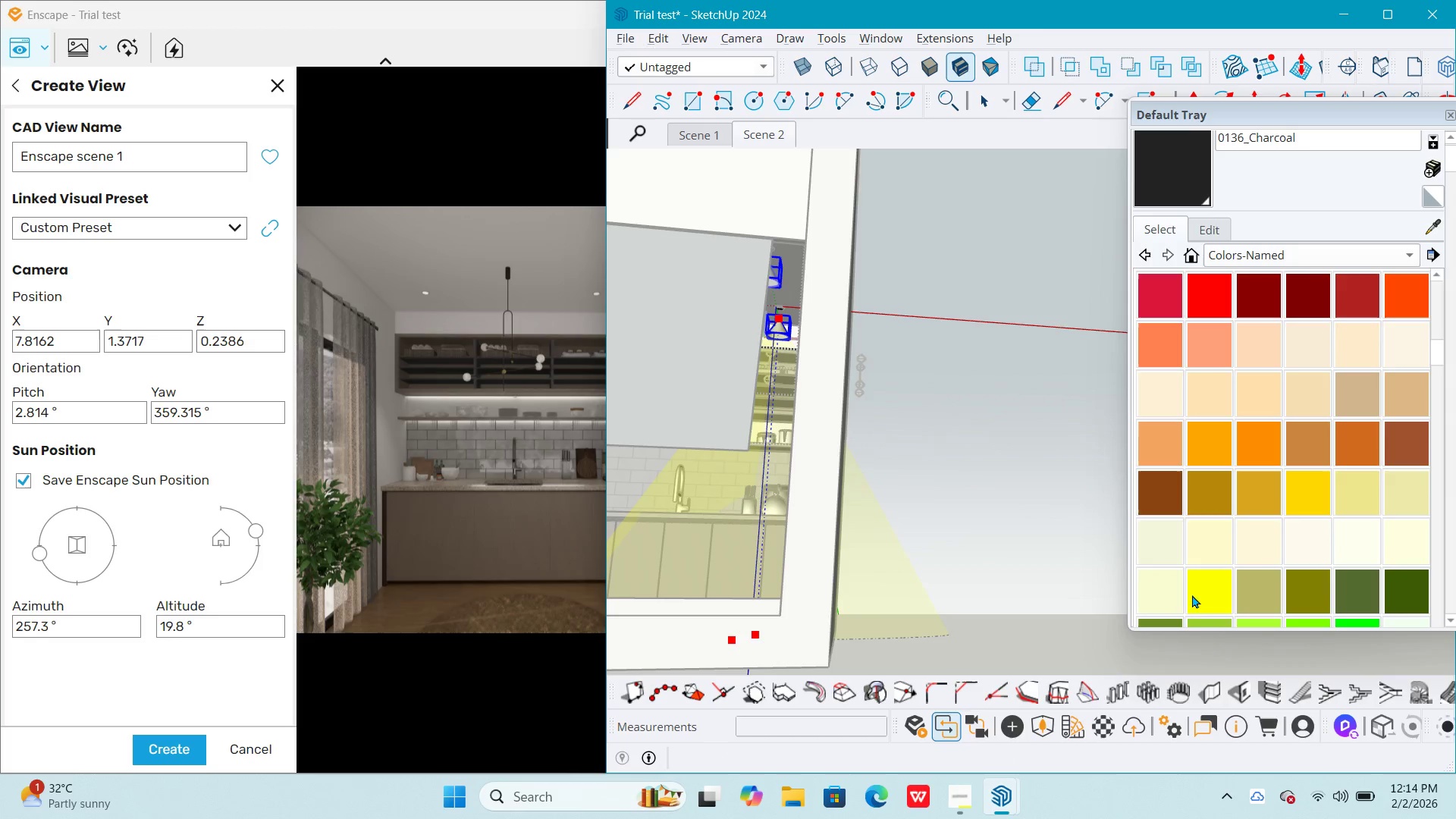 
left_click([1170, 587])
 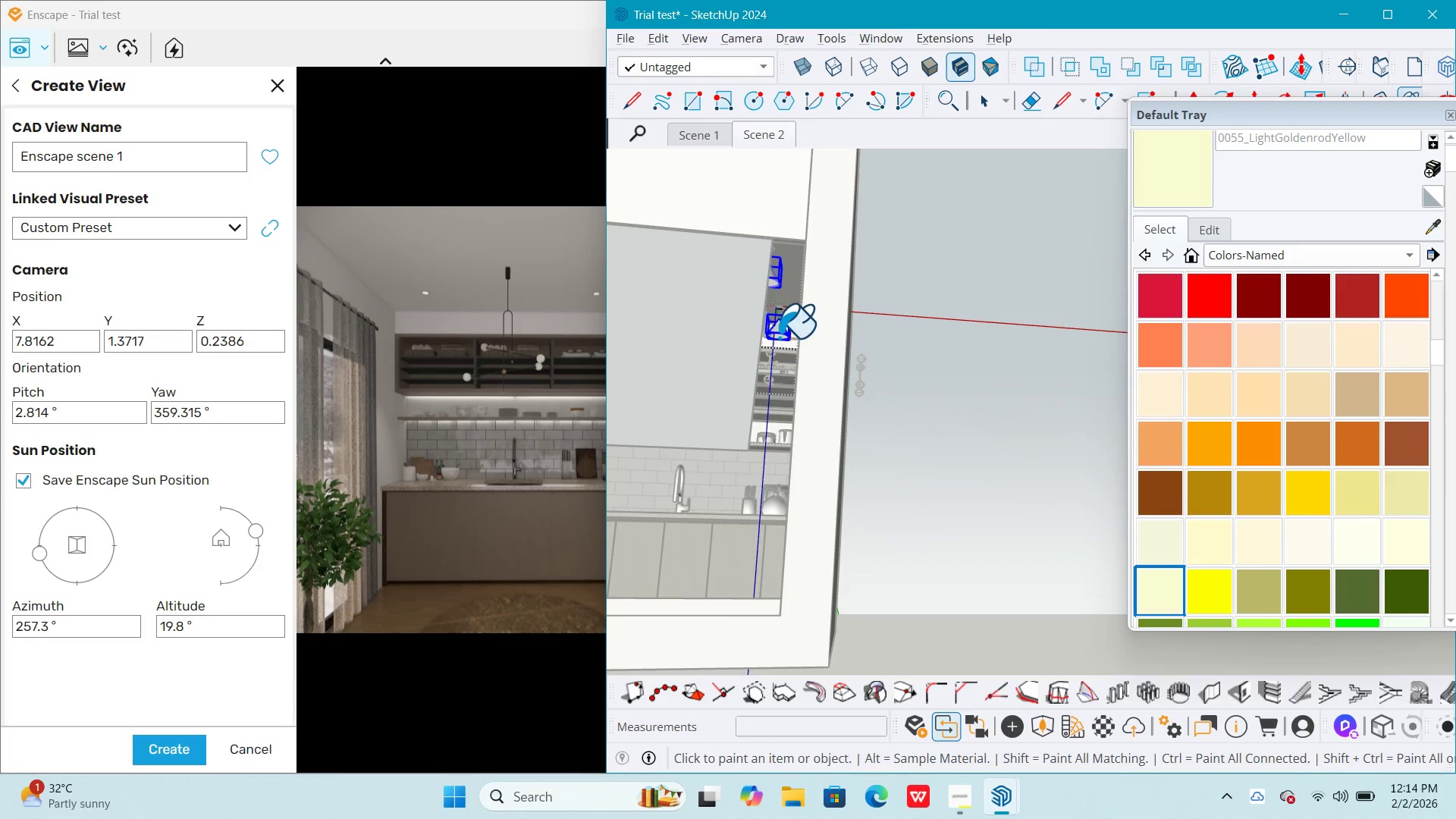 
left_click([777, 331])
 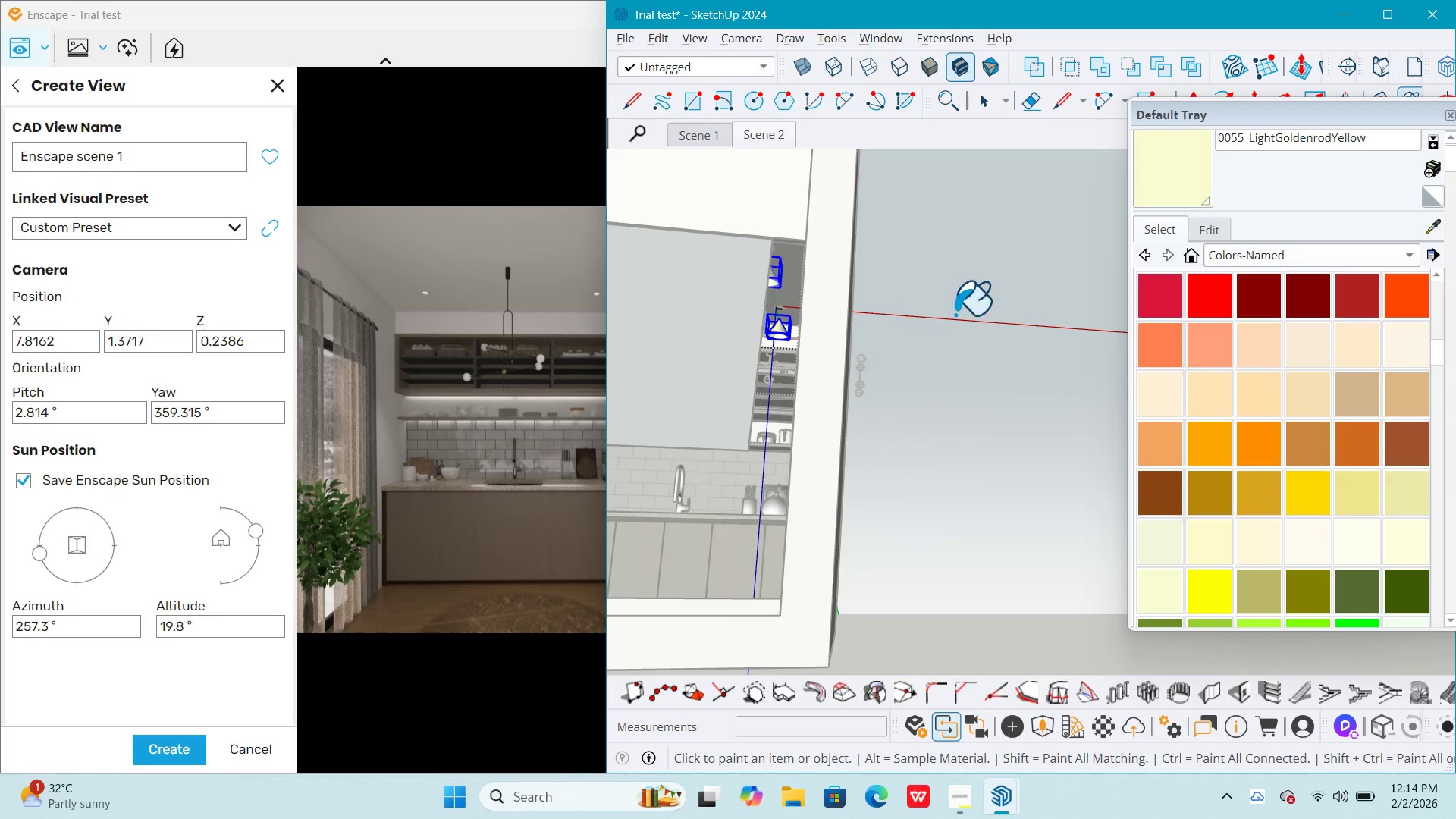 
key(Space)
 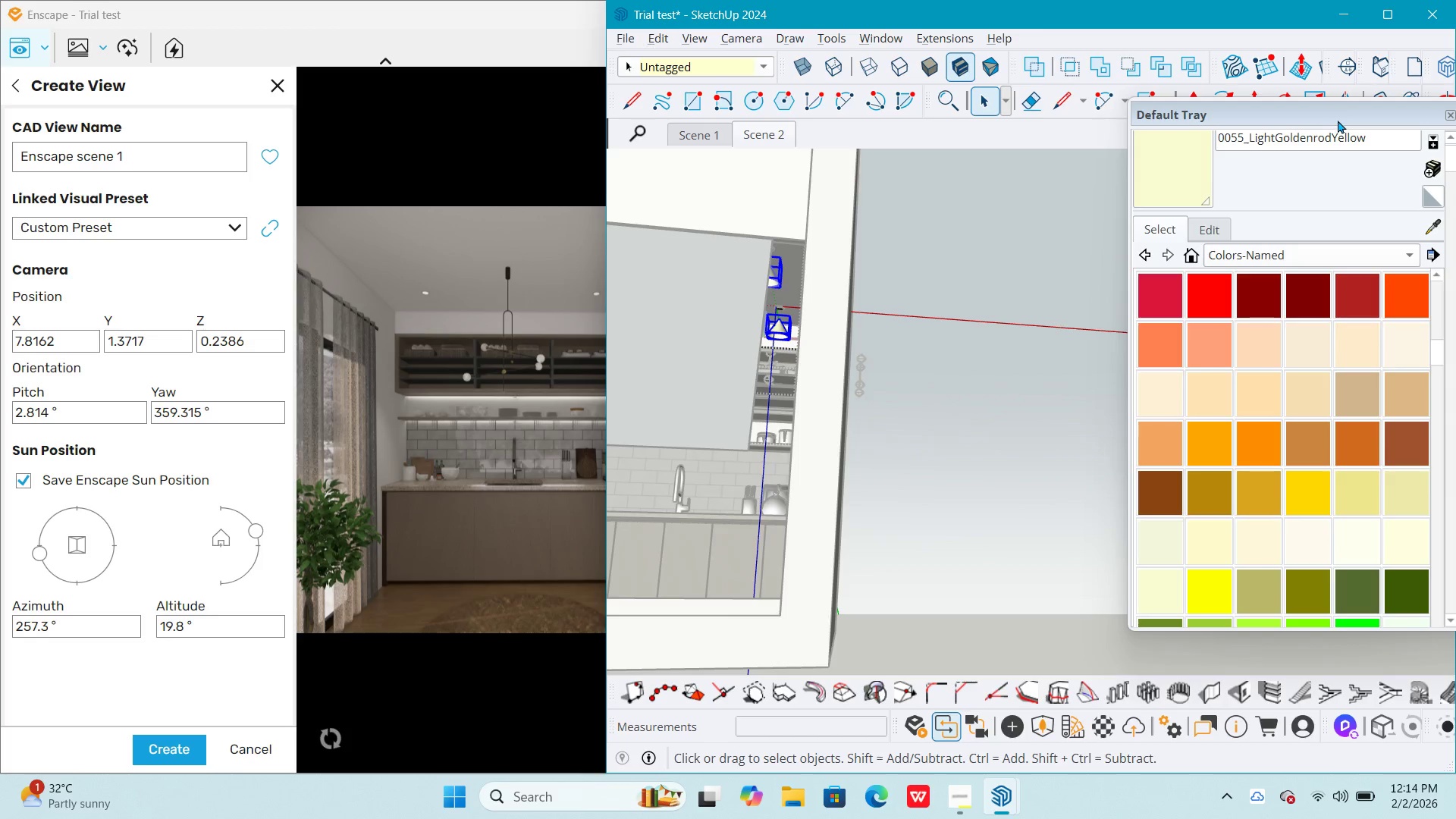 
left_click_drag(start_coordinate=[1327, 110], to_coordinate=[1294, 163])
 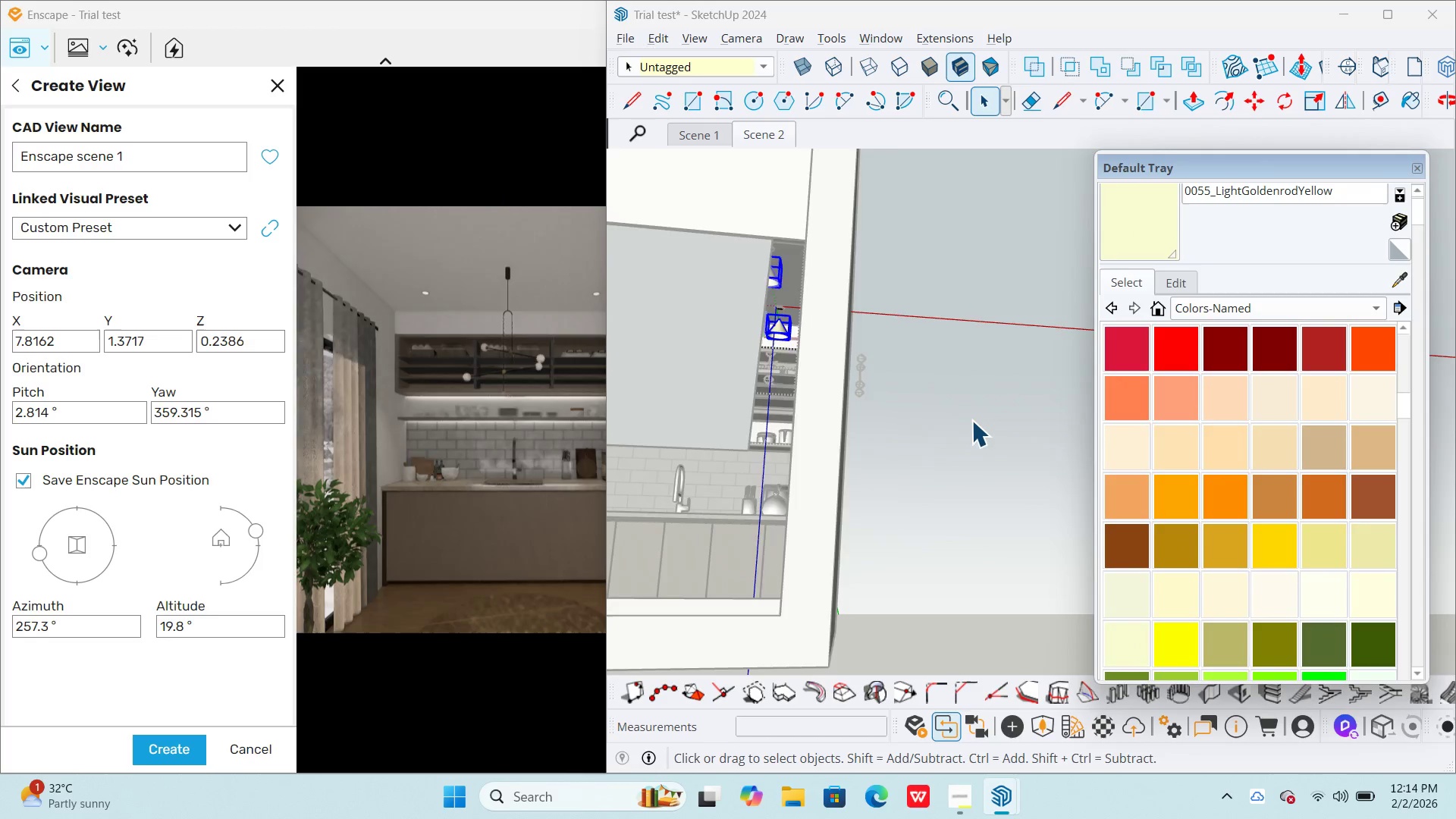 
key(Space)
 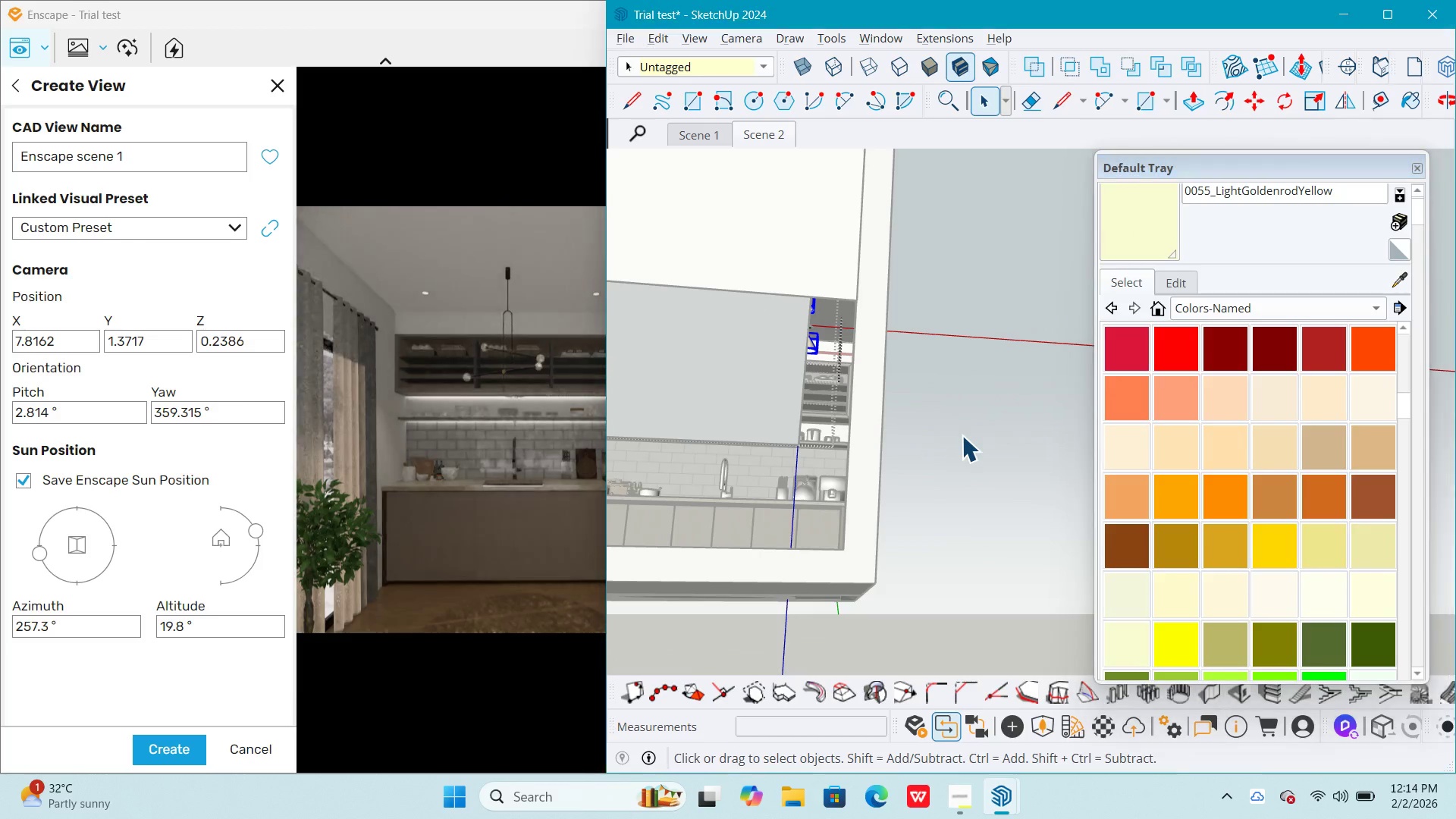 
key(Escape)
 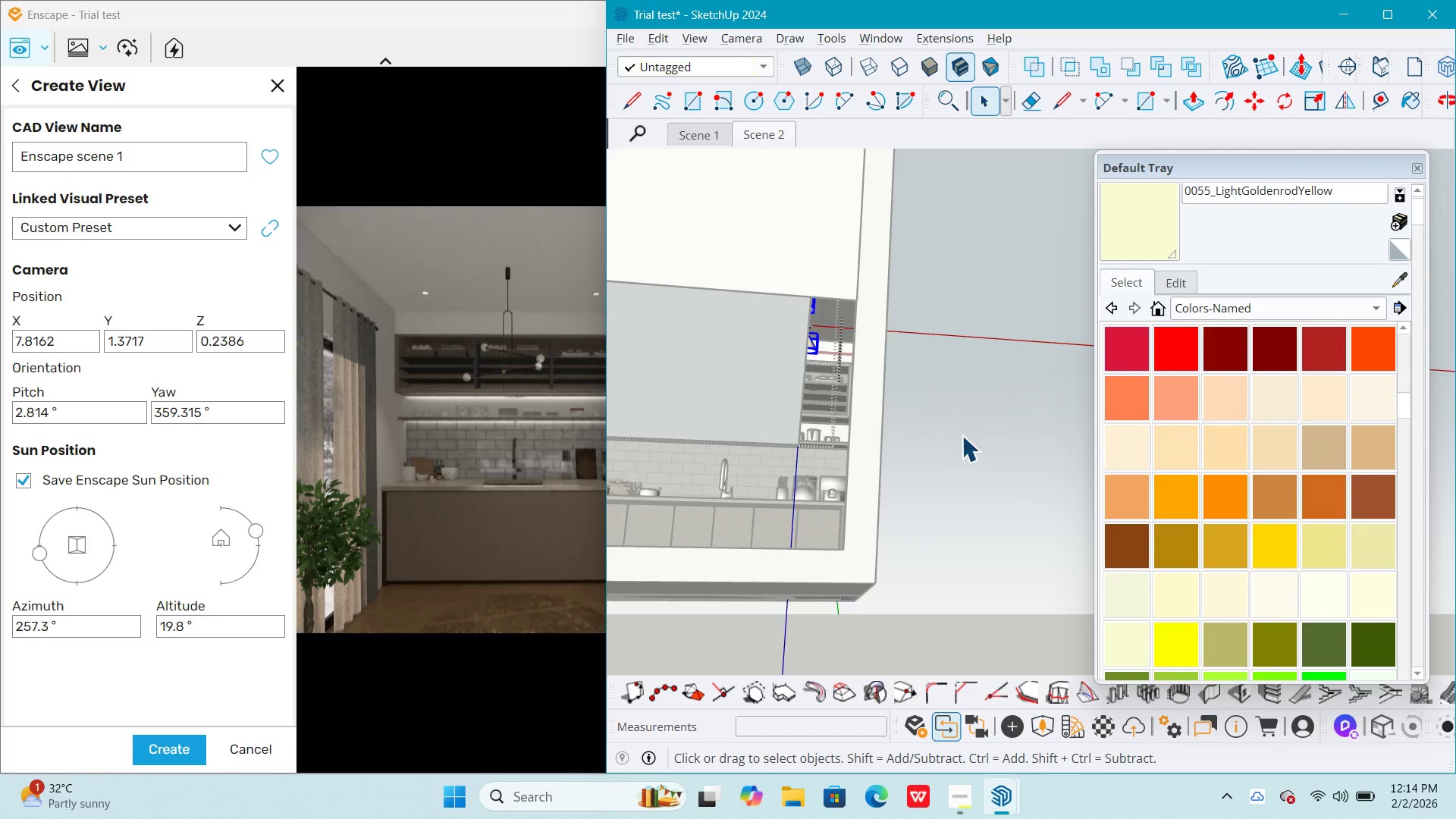 
key(Escape)
 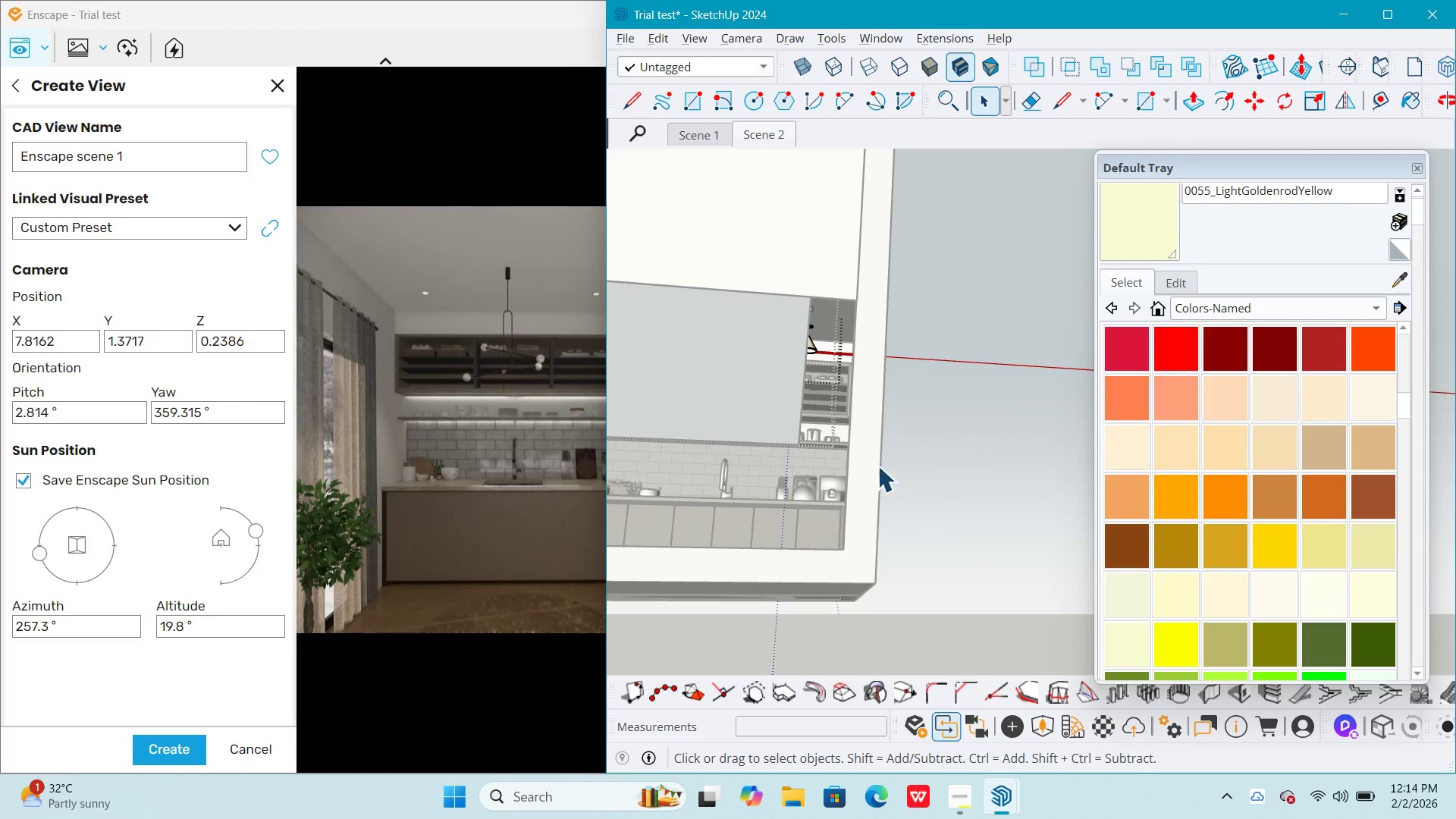 
scroll: coordinate [962, 427], scroll_direction: down, amount: 5.0
 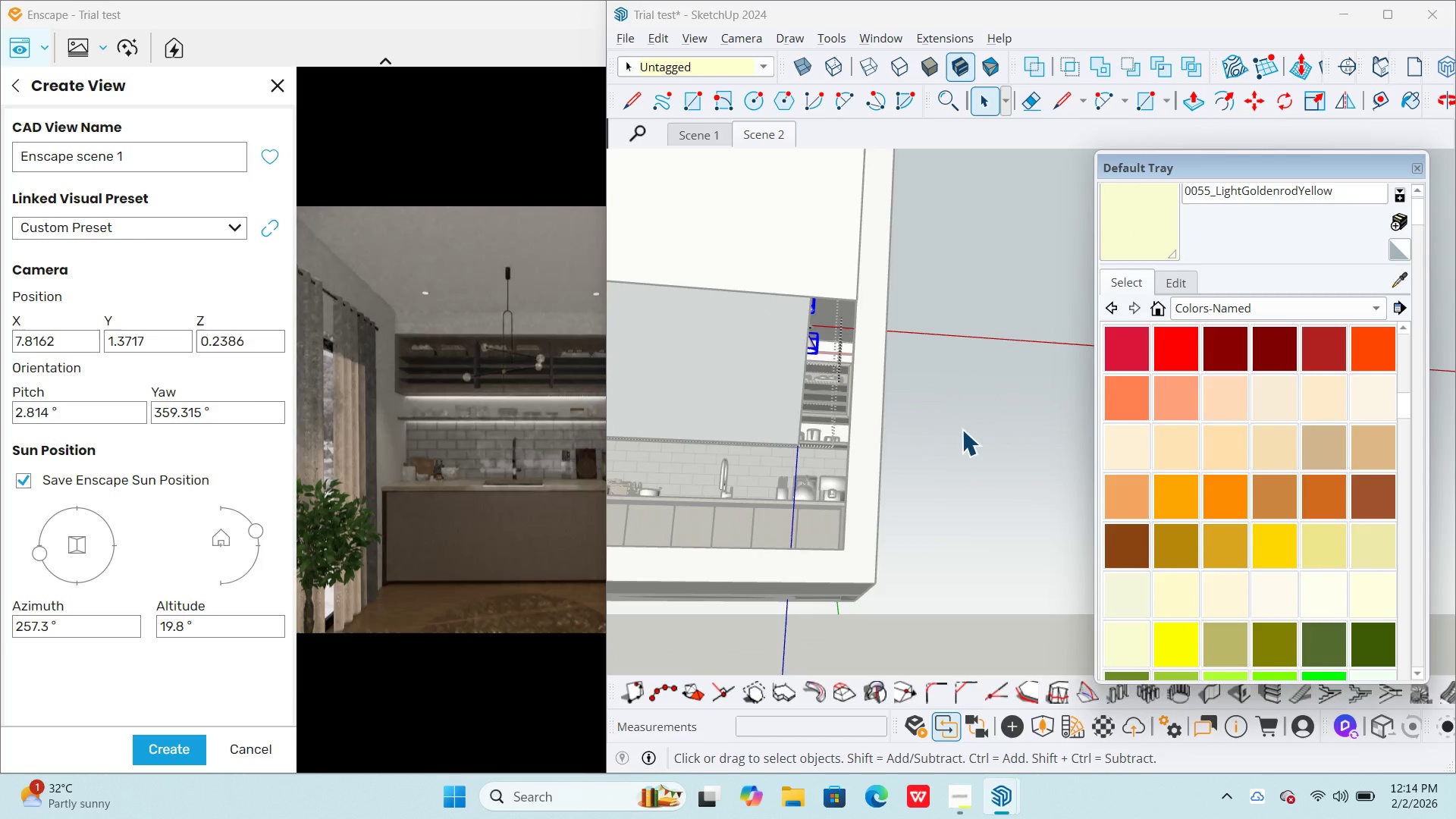 
key(Escape)
 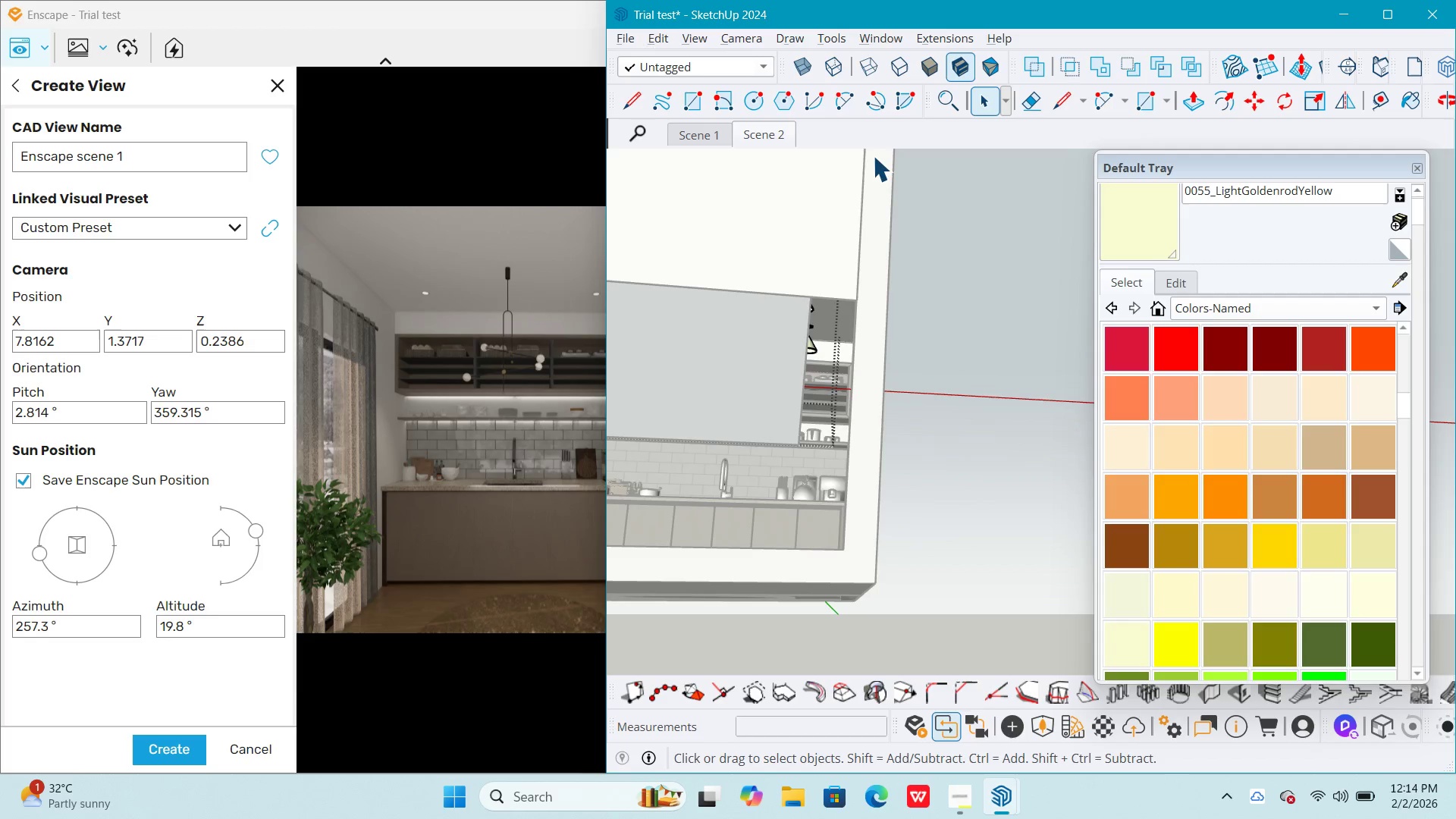 
left_click([1025, 262])
 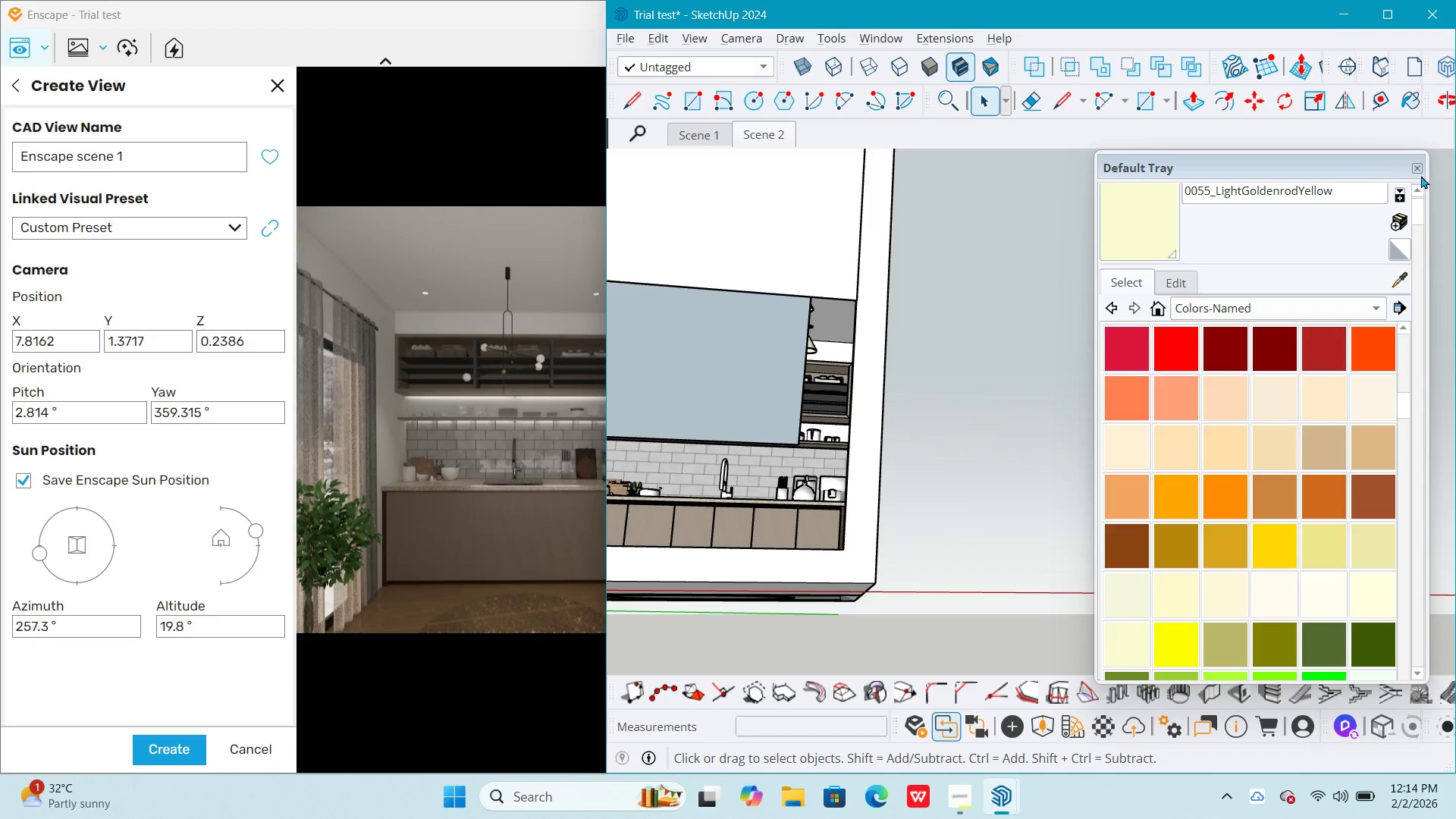 
left_click([1420, 171])
 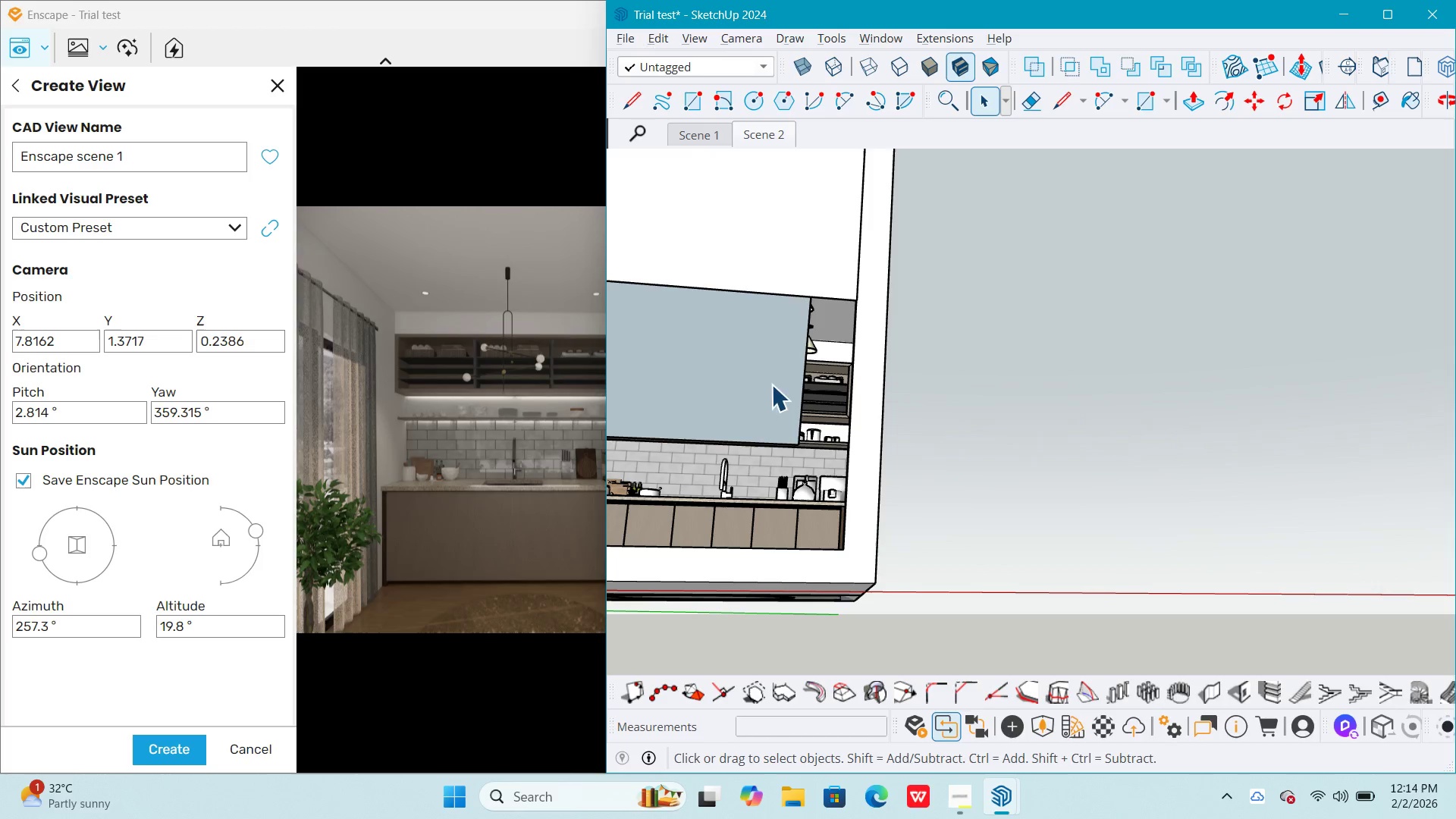 
left_click([546, 36])
 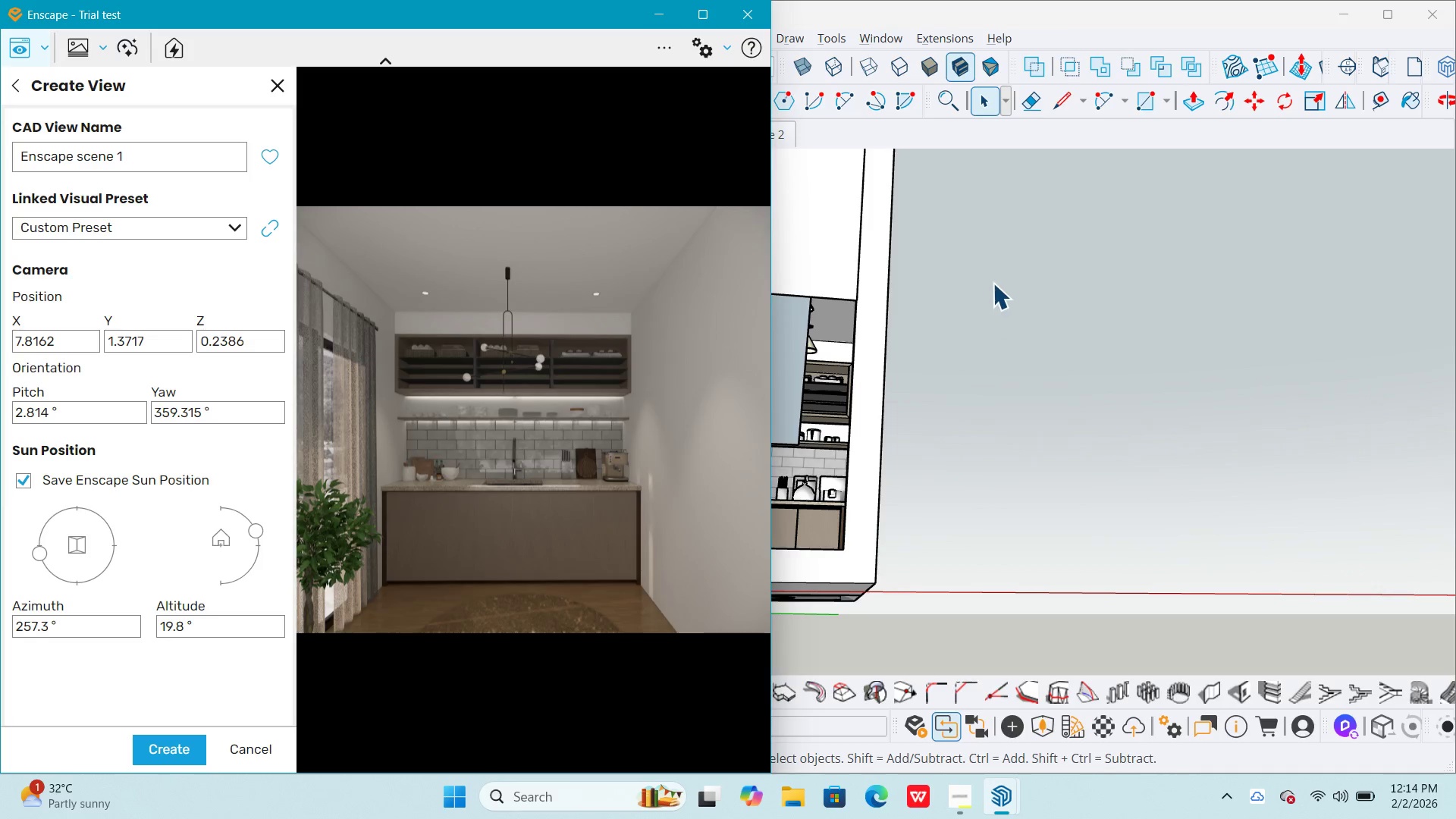 
left_click([710, 5])
 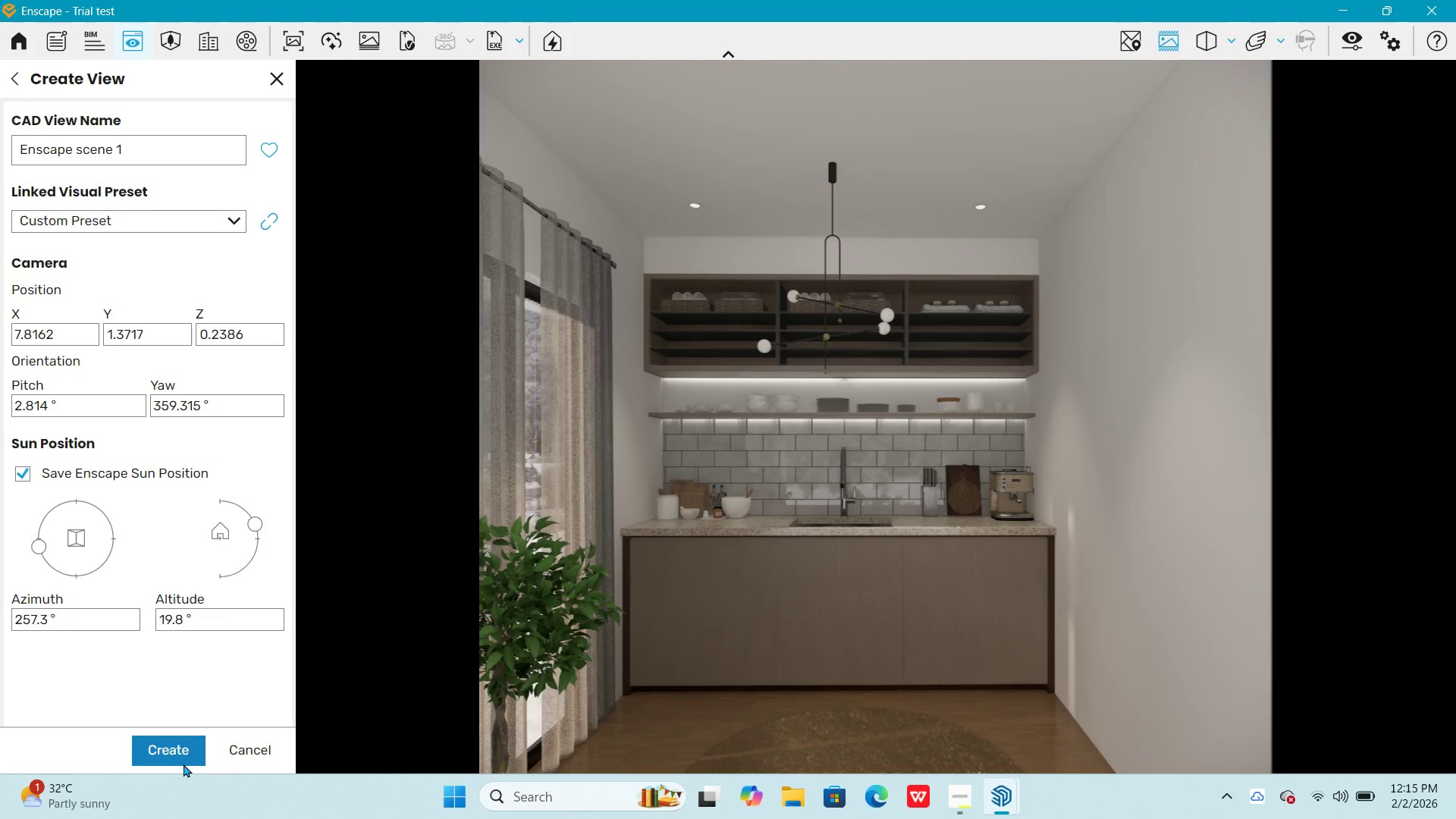 
left_click([290, 80])
 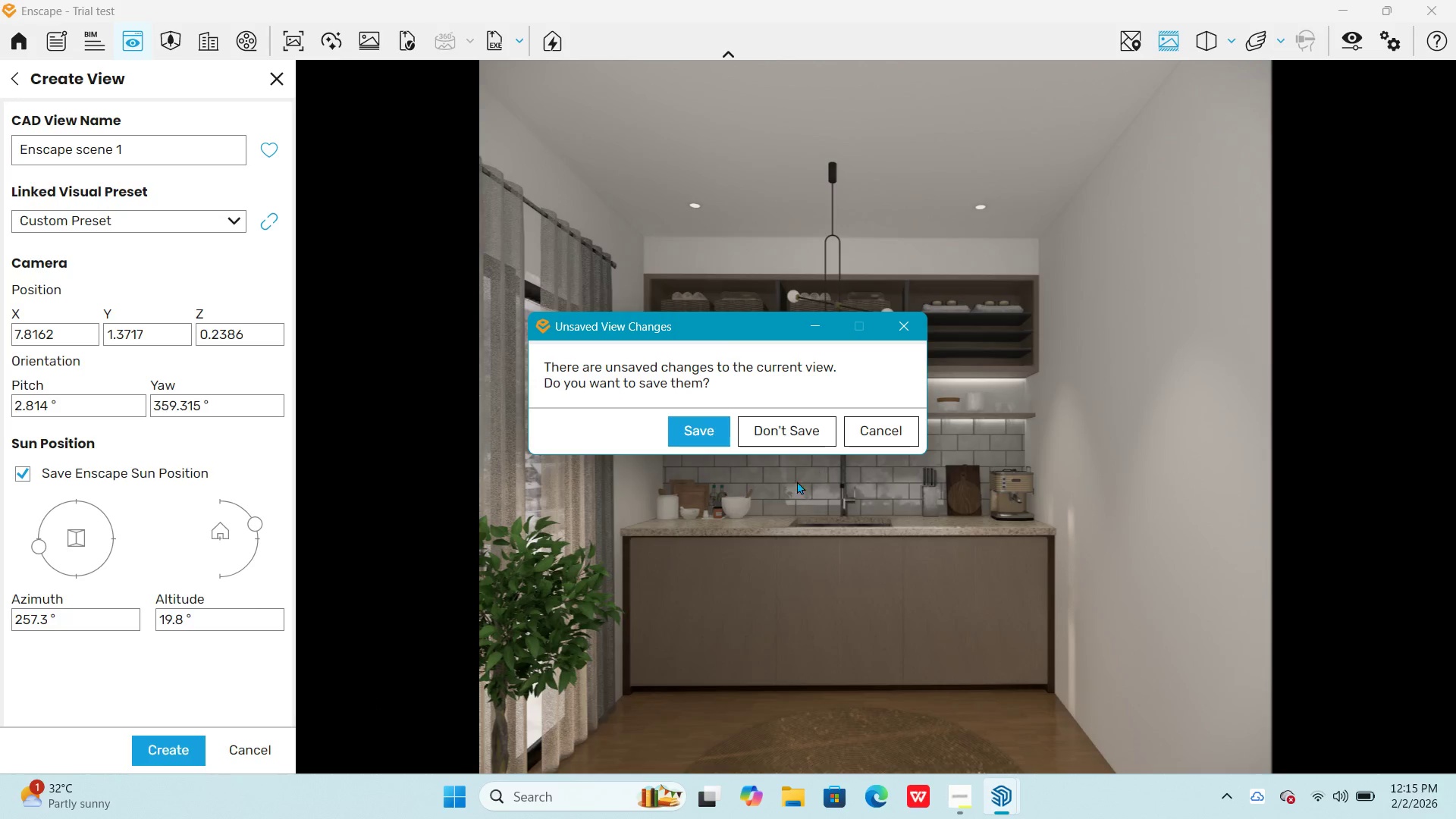 
left_click([817, 430])
 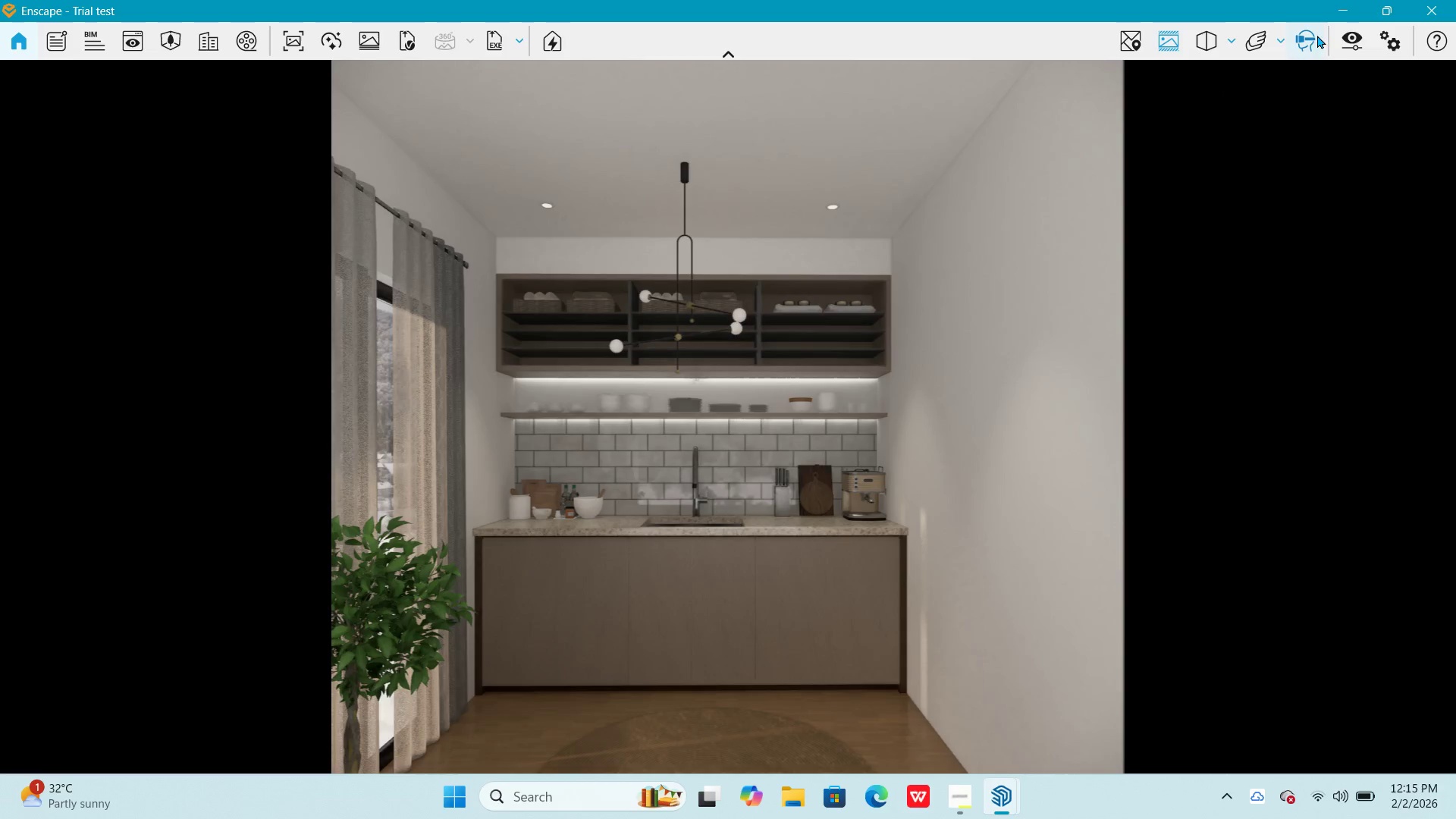 
left_click([1338, 48])
 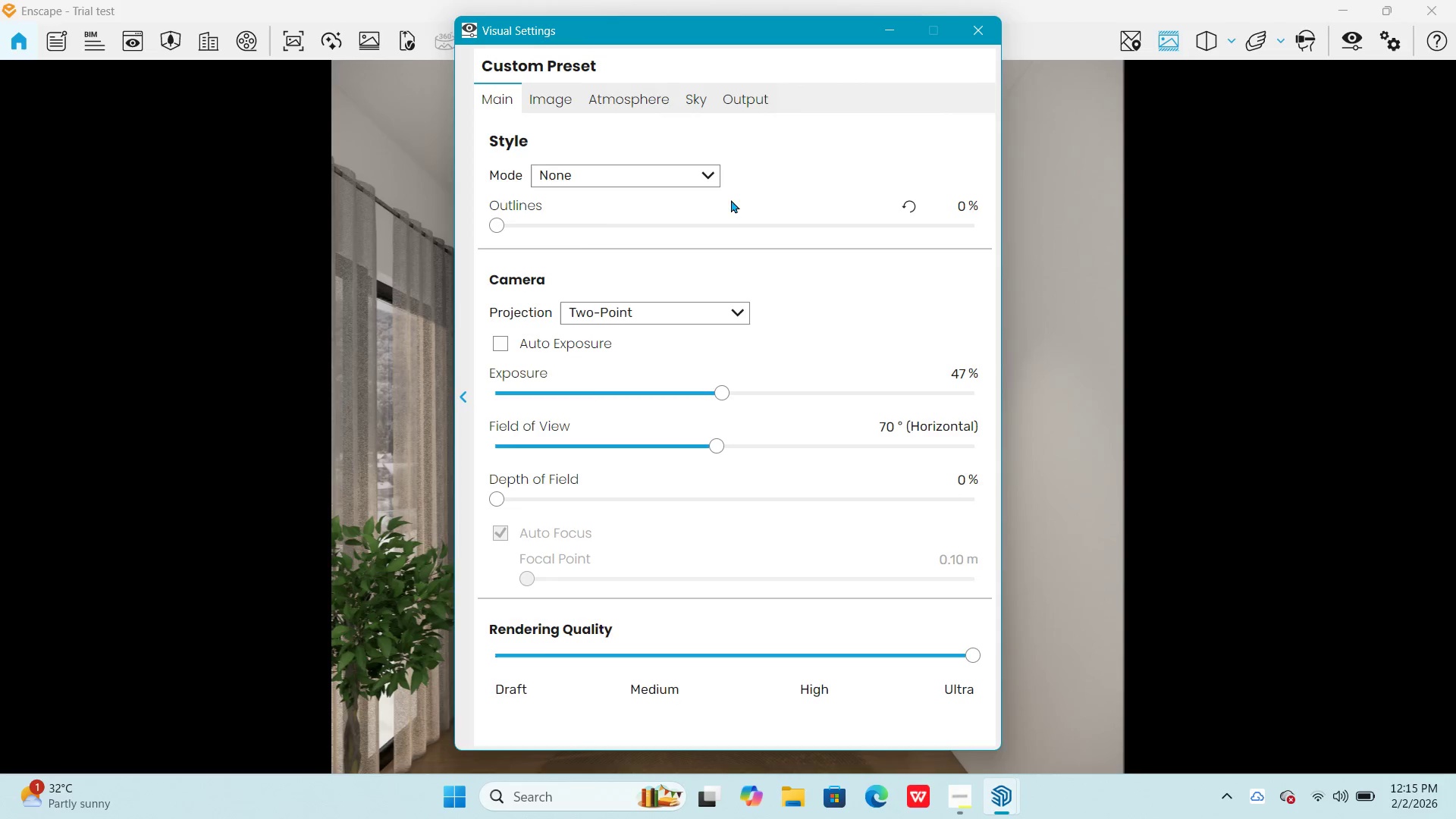 
left_click([738, 102])
 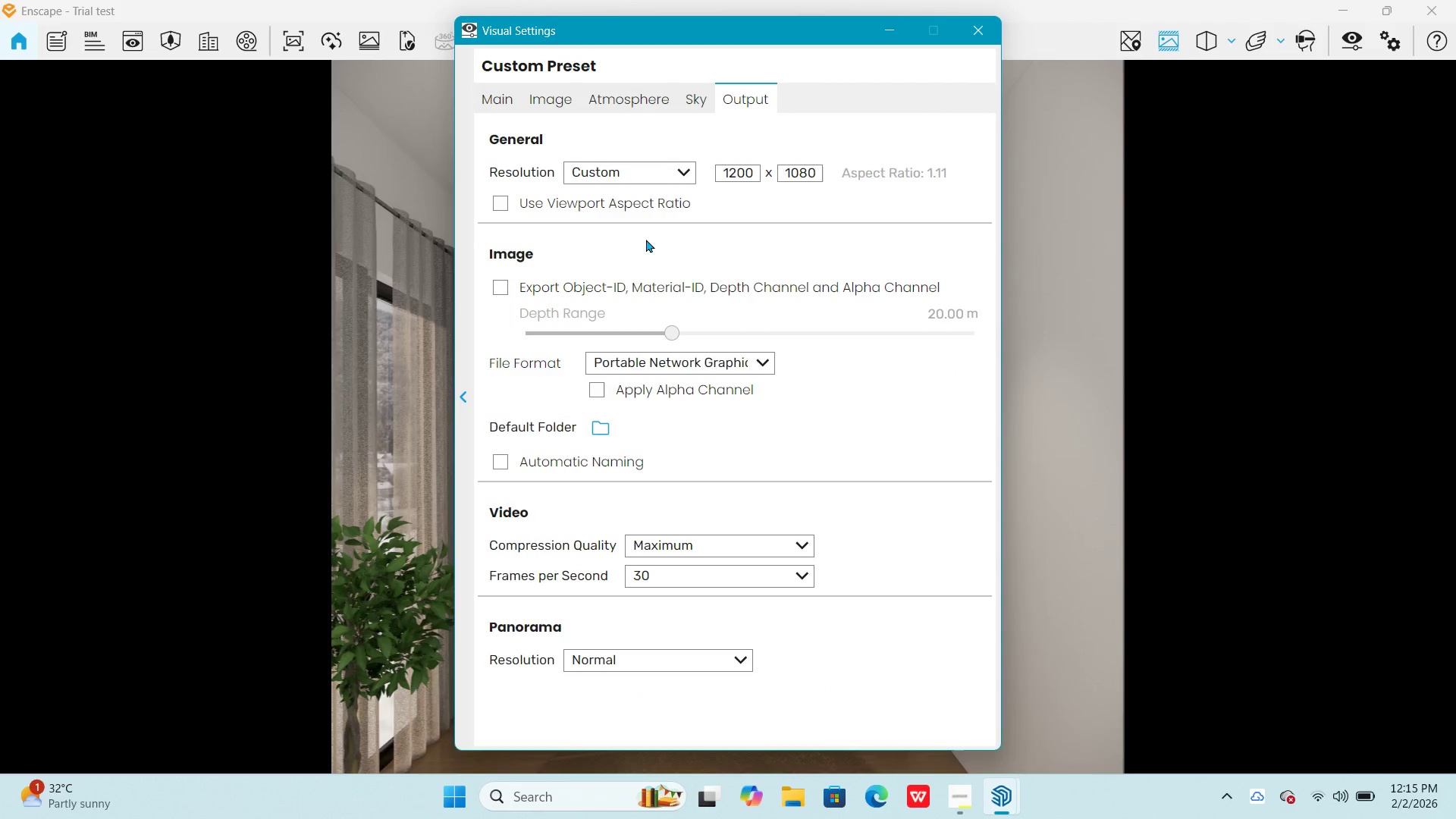 
left_click([701, 93])
 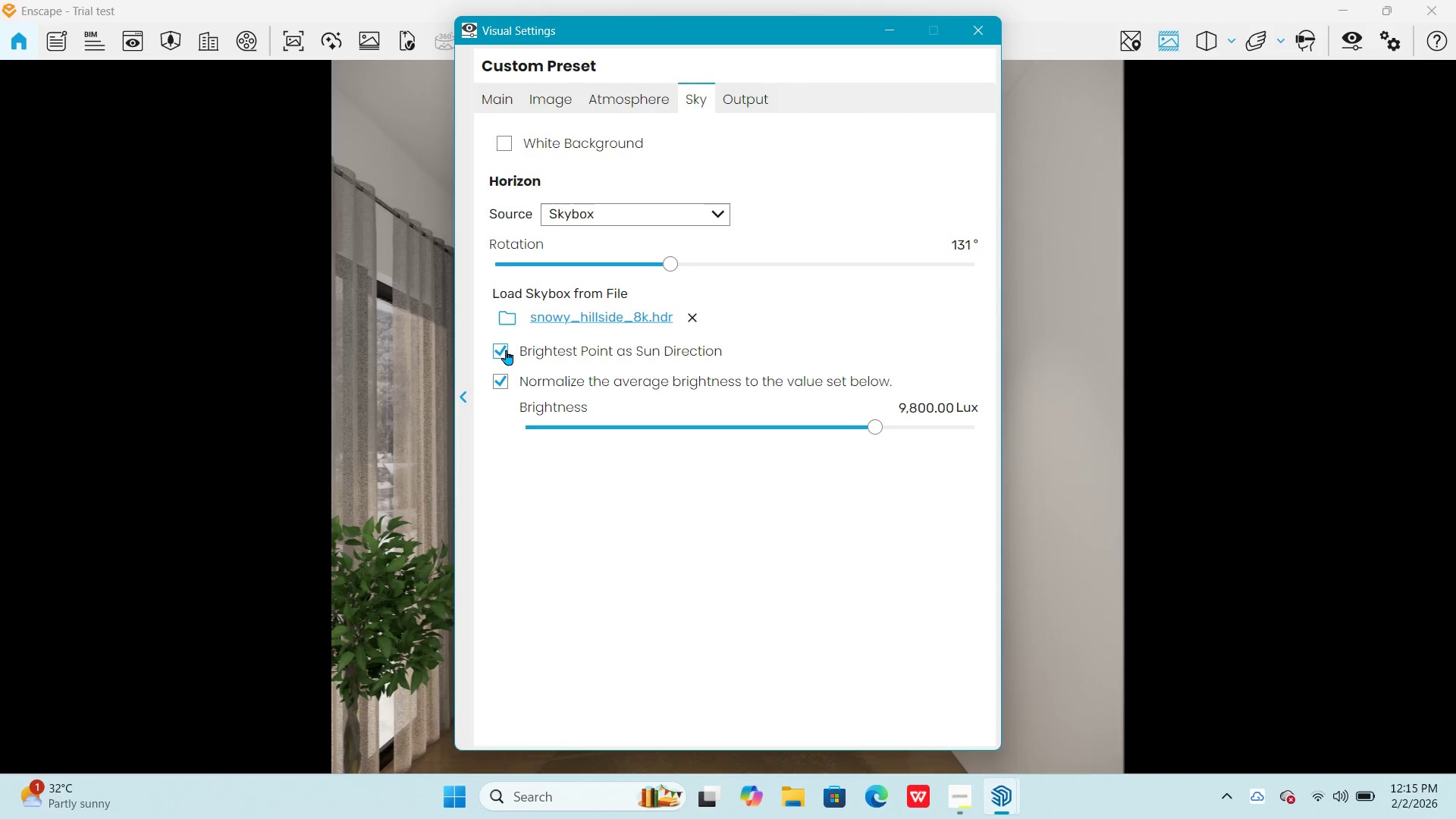 
left_click([507, 350])
 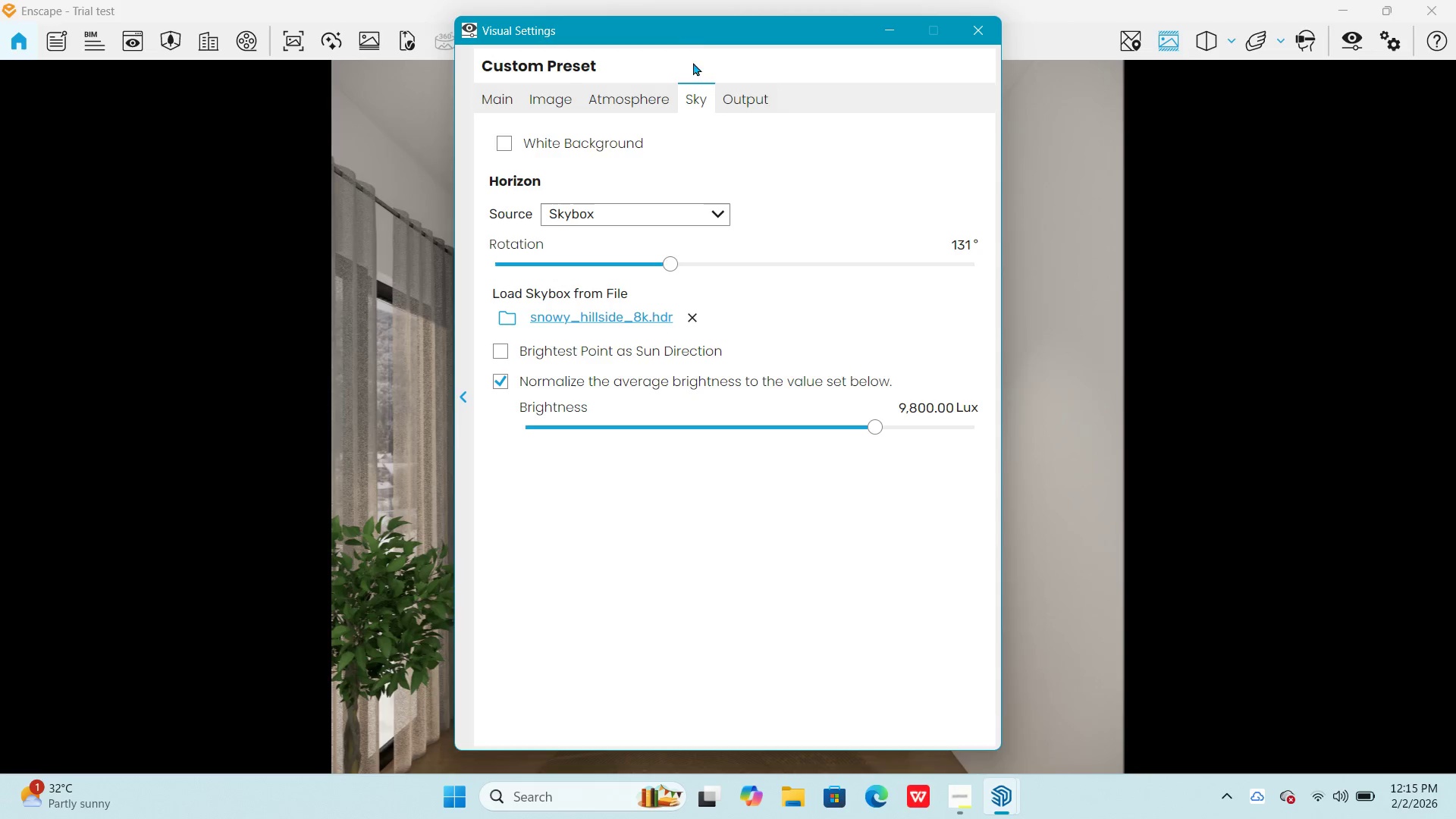 
left_click_drag(start_coordinate=[699, 34], to_coordinate=[1066, 168])
 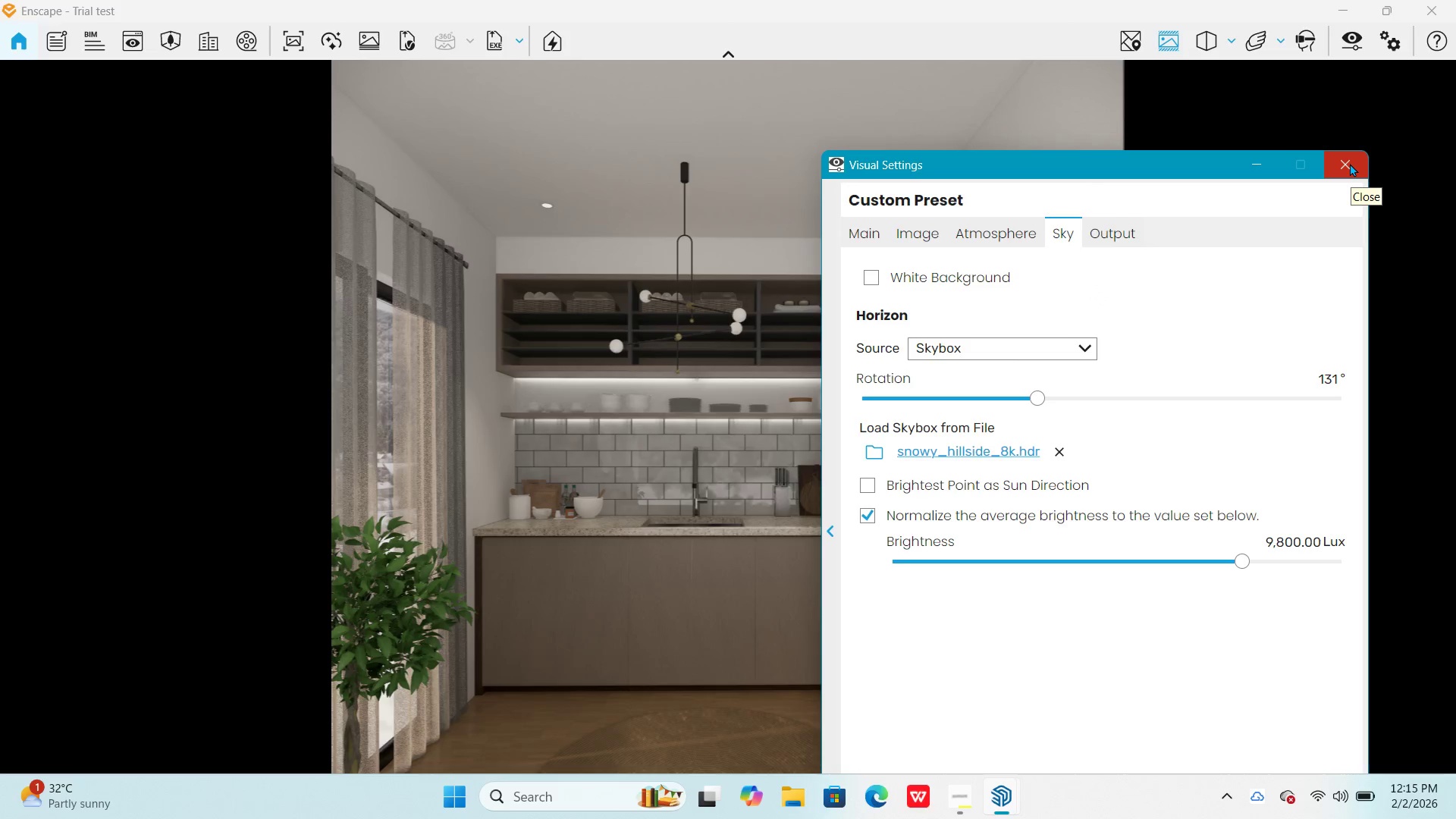 
wait(7.44)
 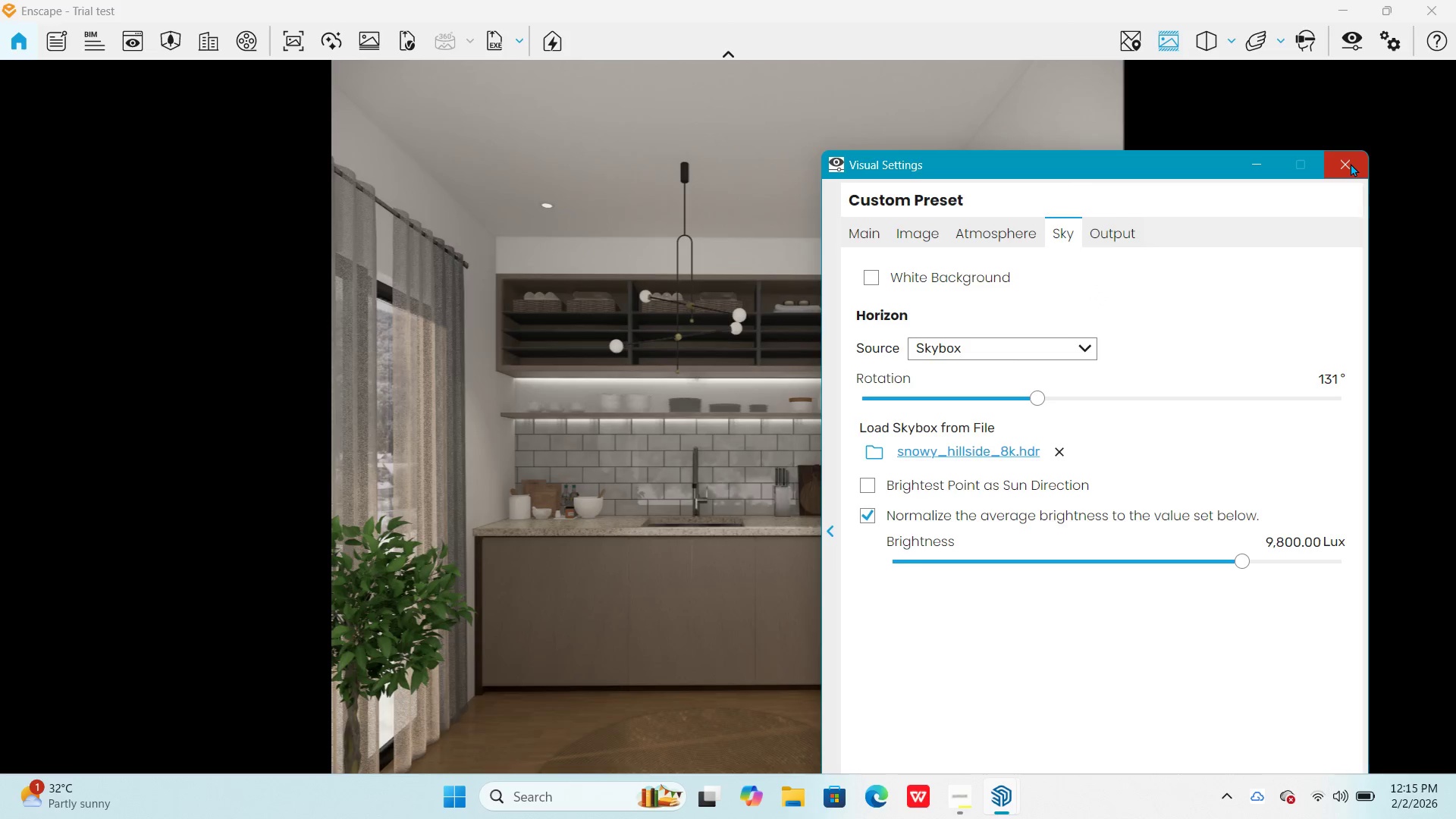 
left_click([1350, 163])
 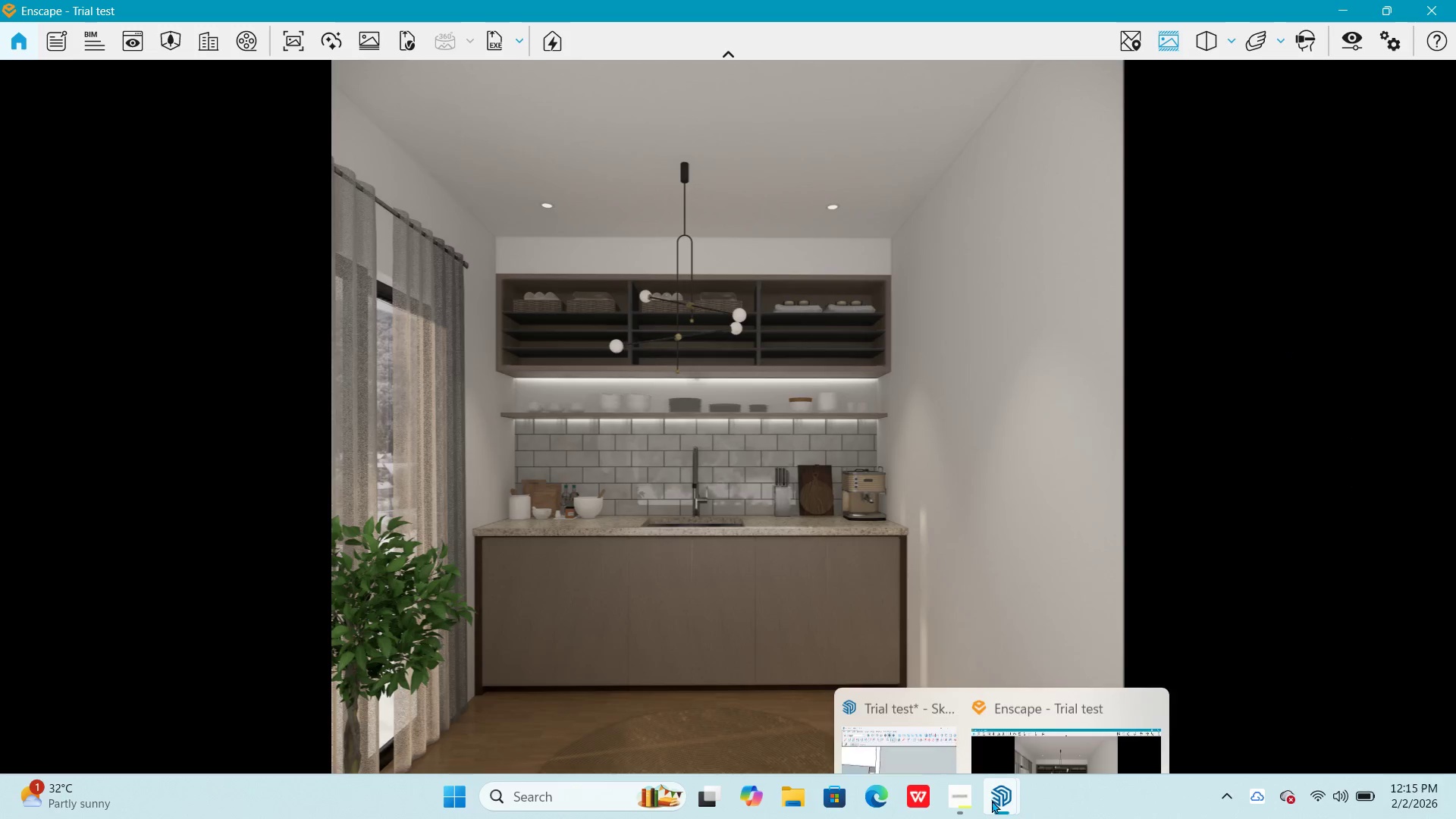 
left_click([874, 689])
 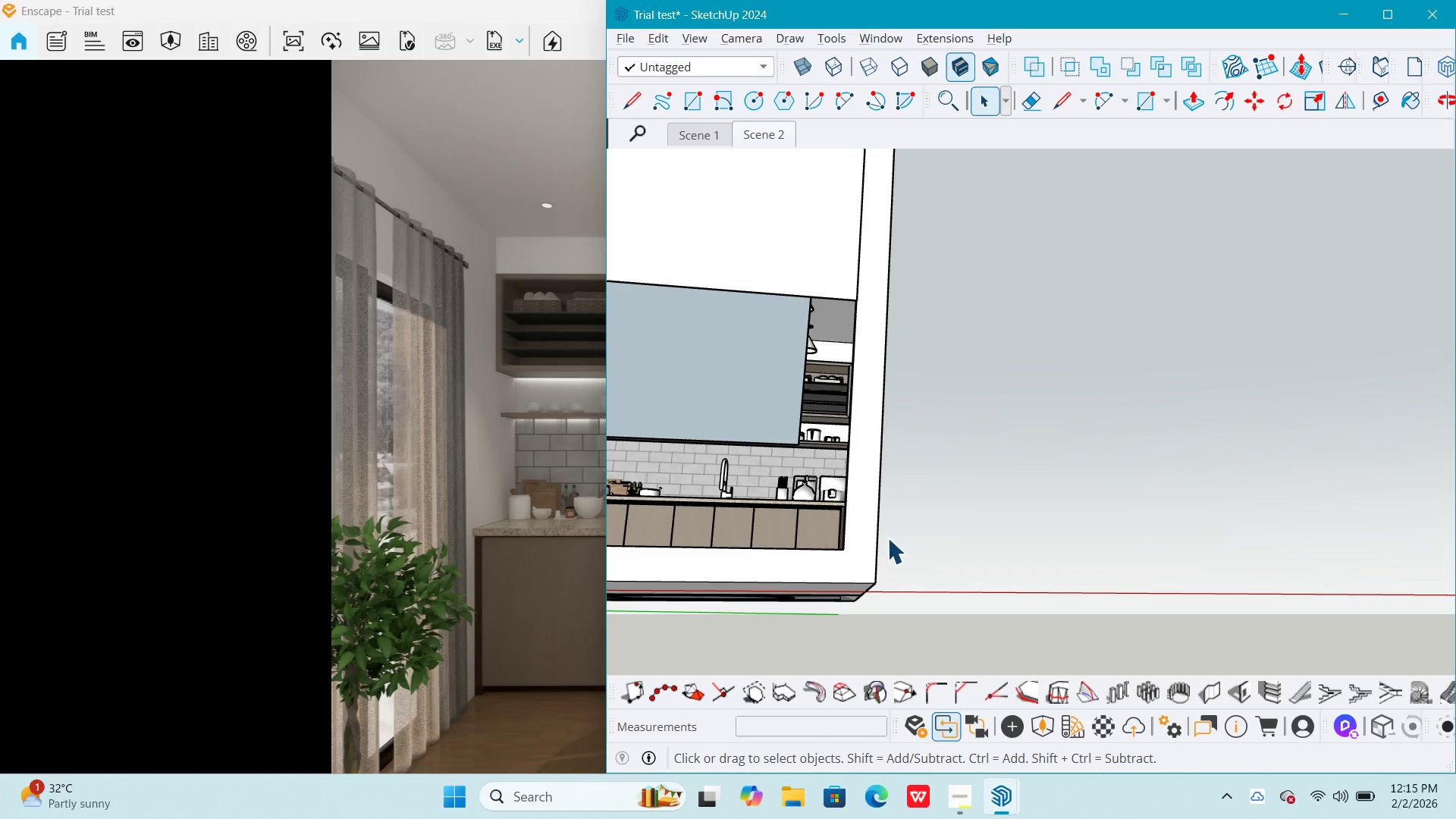 
scroll: coordinate [889, 533], scroll_direction: down, amount: 12.0
 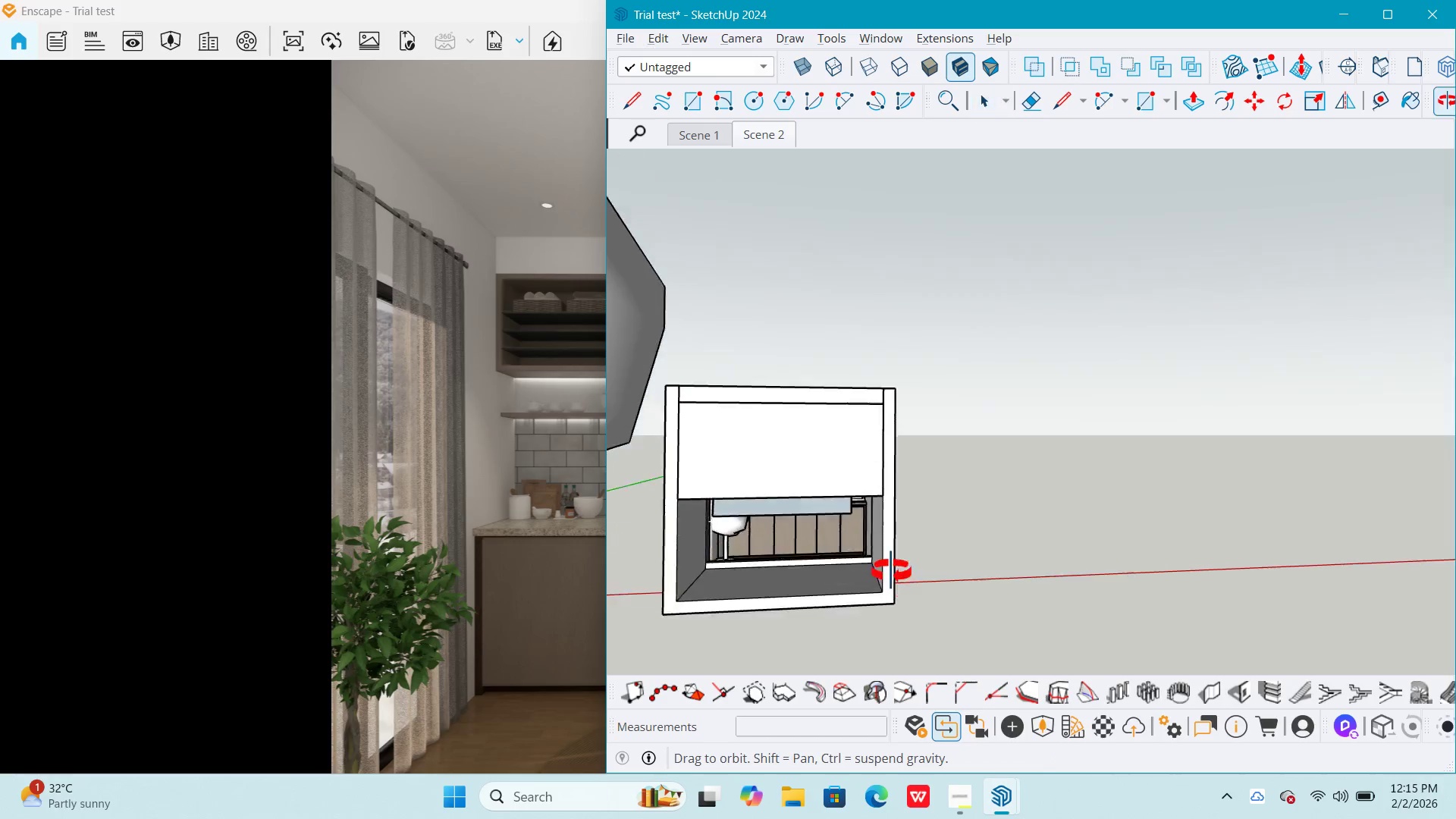 
scroll: coordinate [868, 629], scroll_direction: up, amount: 1.0
 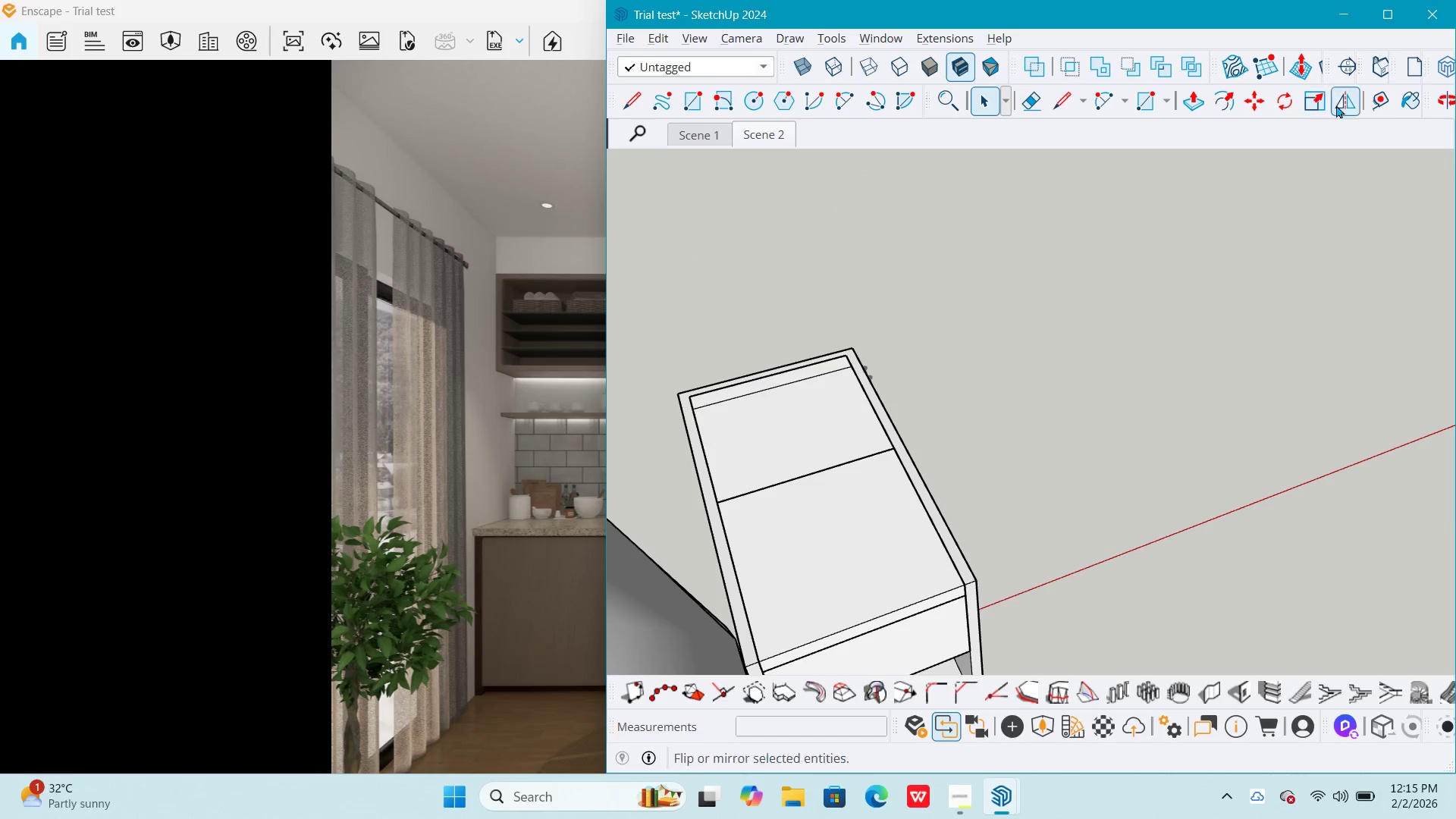 
left_click([1410, 109])
 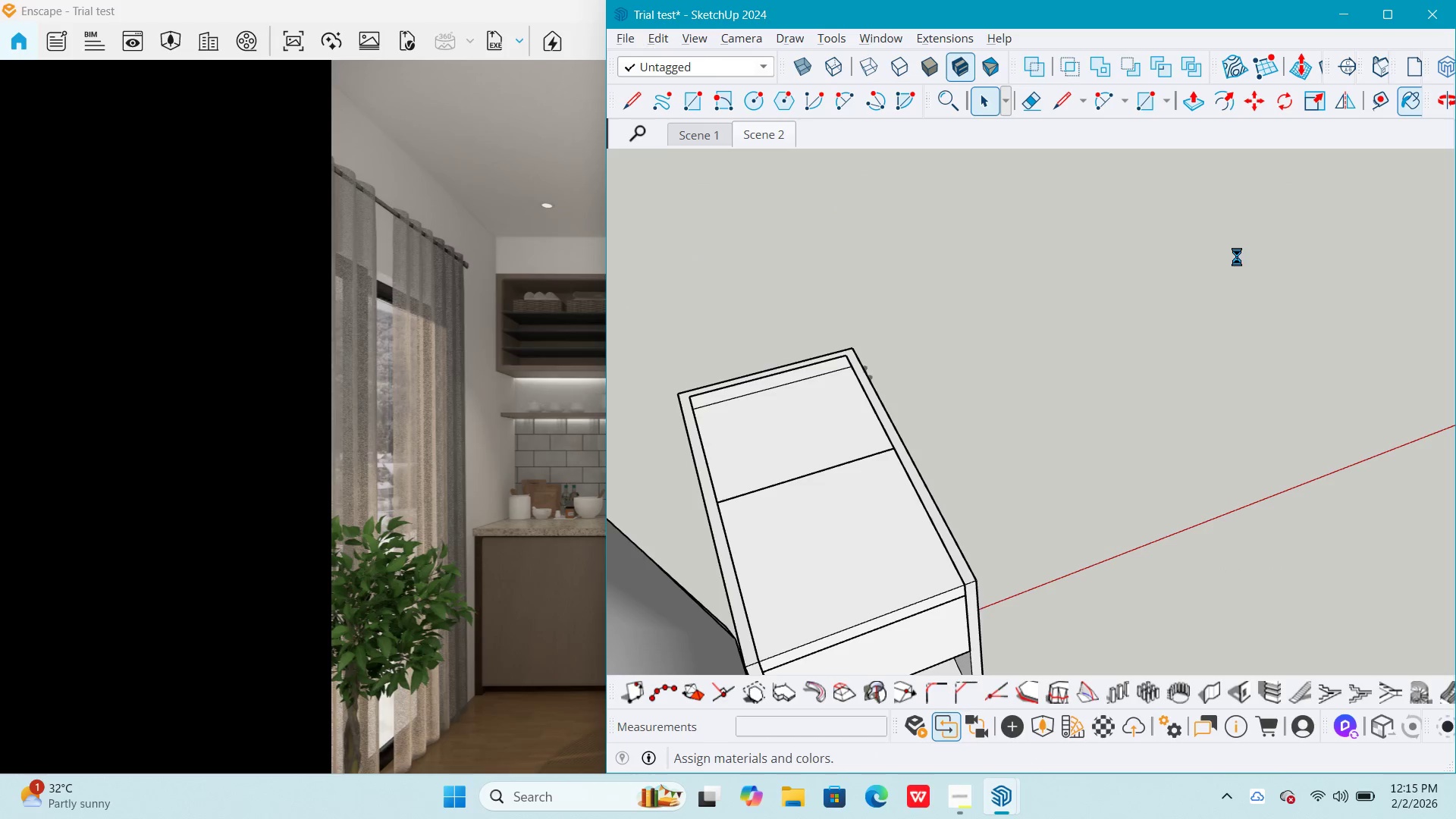 
mouse_move([1244, 328])
 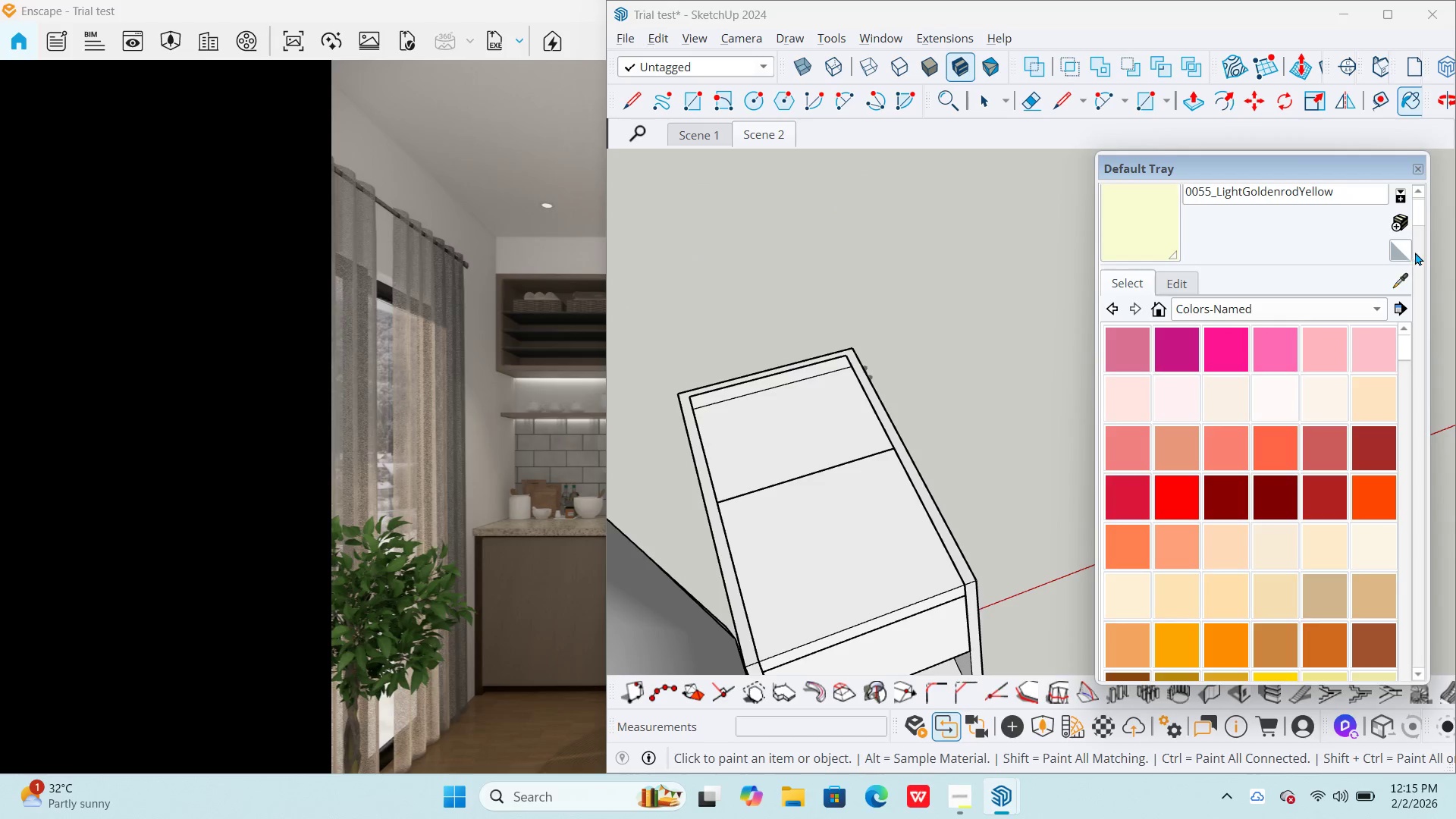 
left_click_drag(start_coordinate=[1419, 256], to_coordinate=[1429, 305])
 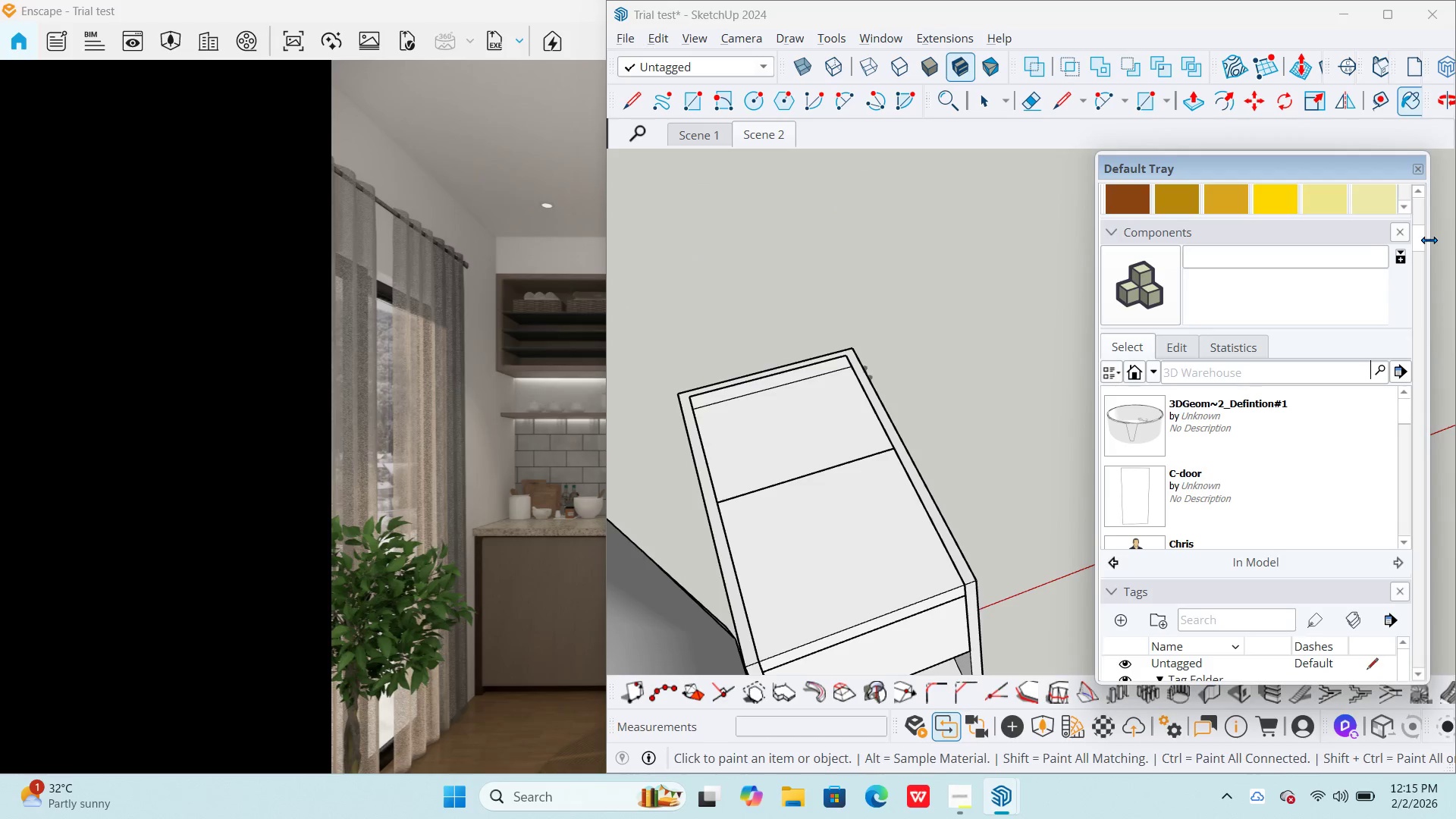 
left_click_drag(start_coordinate=[1420, 241], to_coordinate=[1426, 267])
 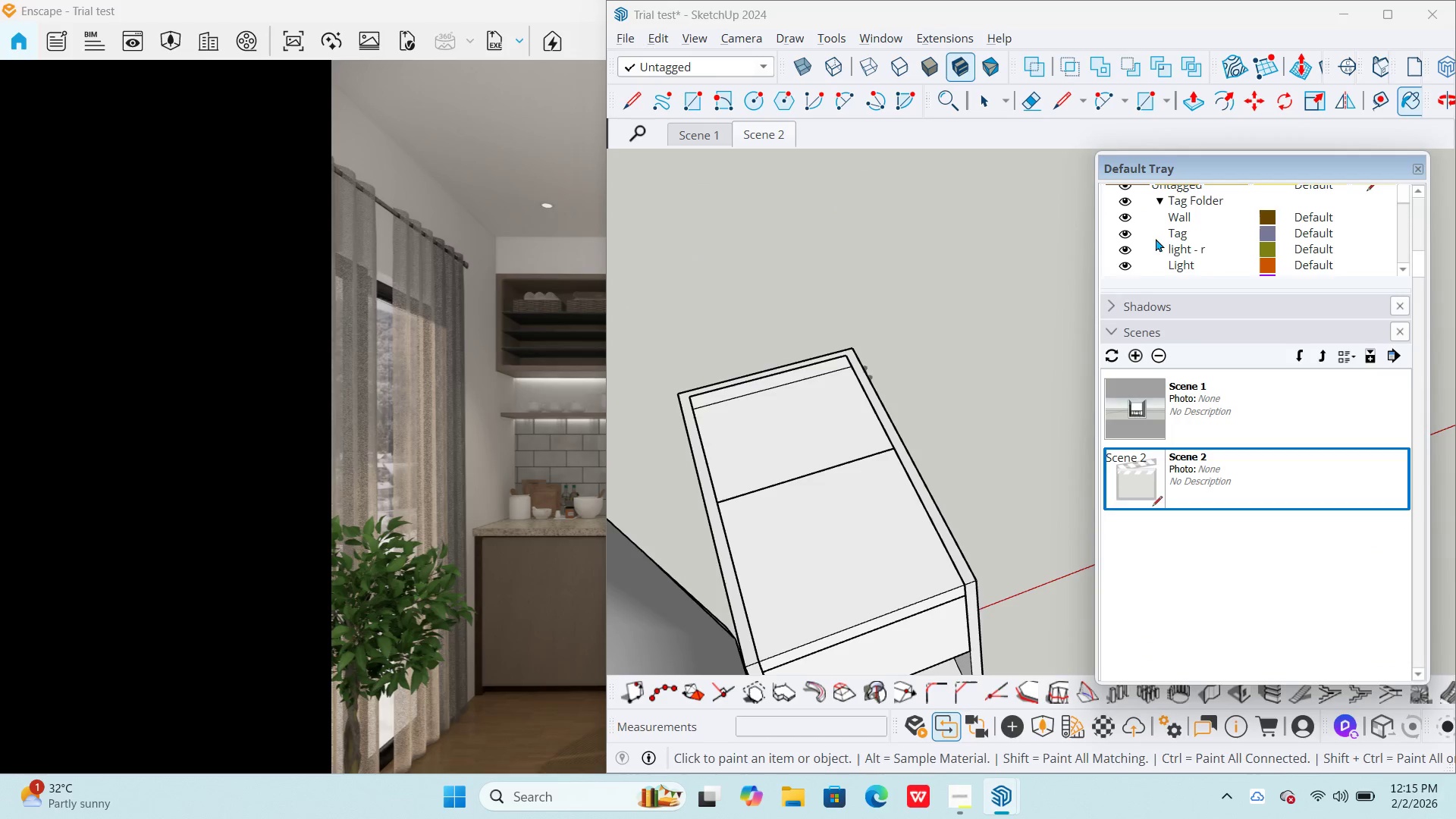 
scroll: coordinate [1163, 238], scroll_direction: up, amount: 1.0
 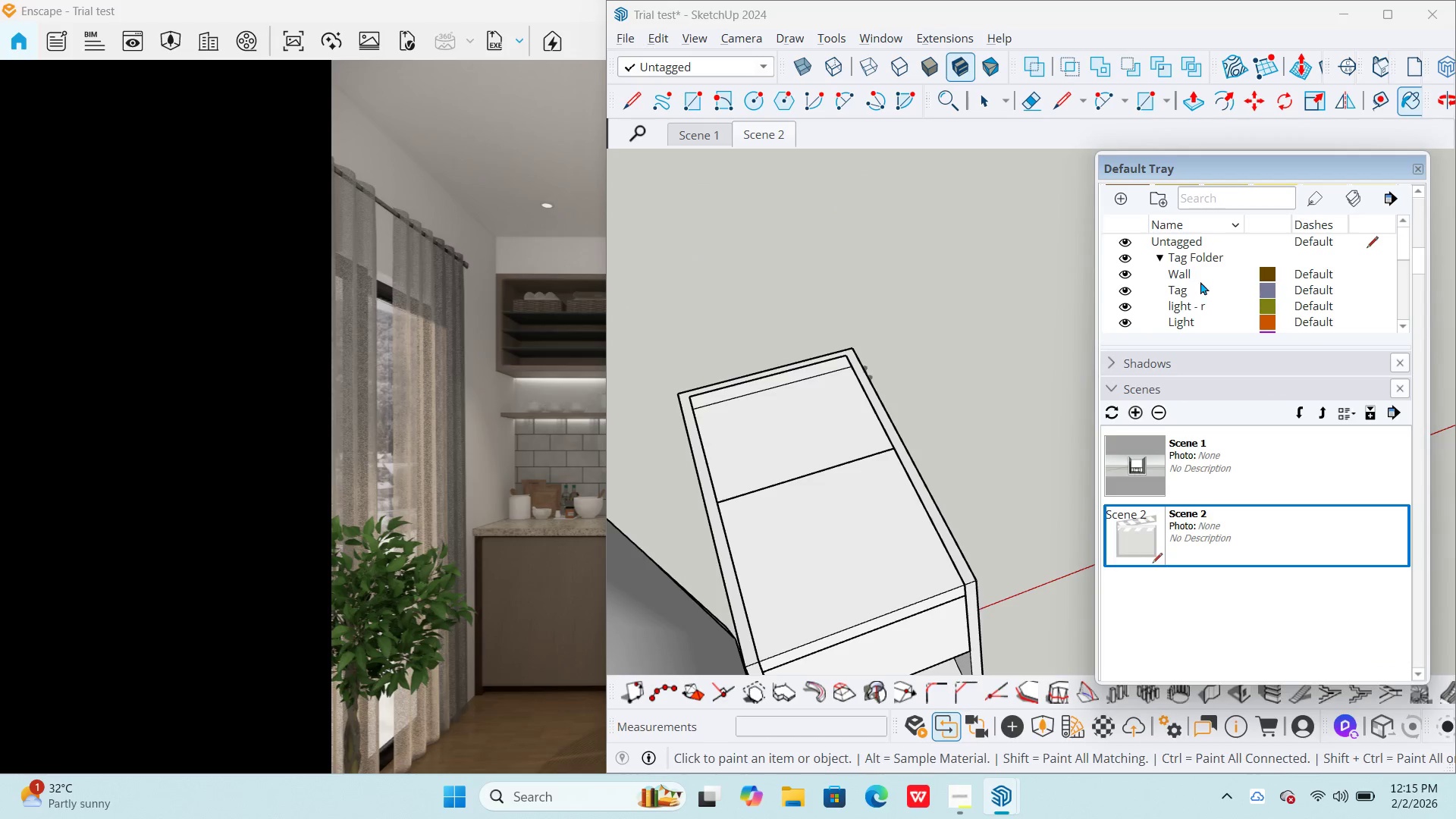 
scroll: coordinate [1203, 275], scroll_direction: down, amount: 3.0
 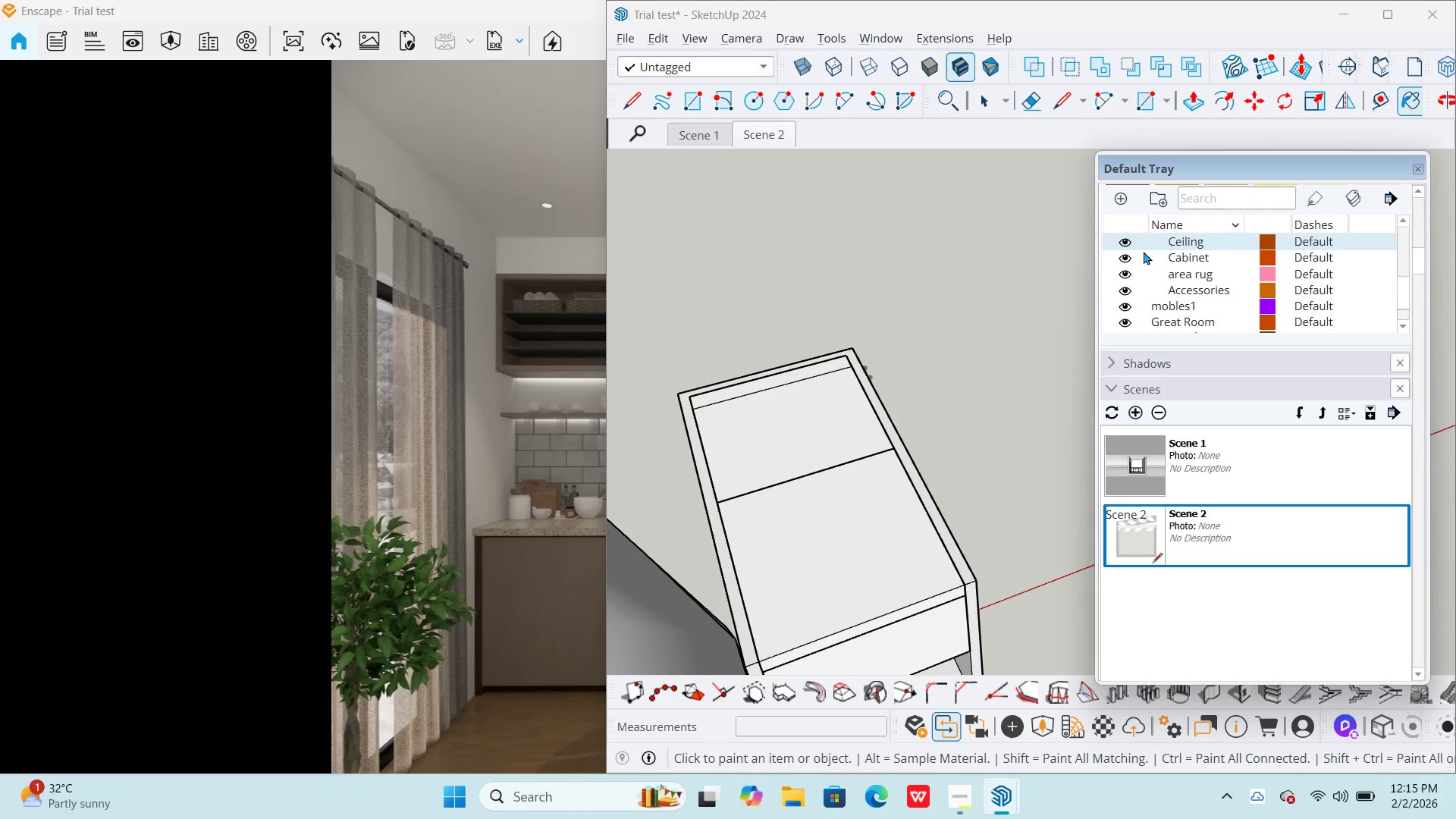 
left_click([1125, 242])
 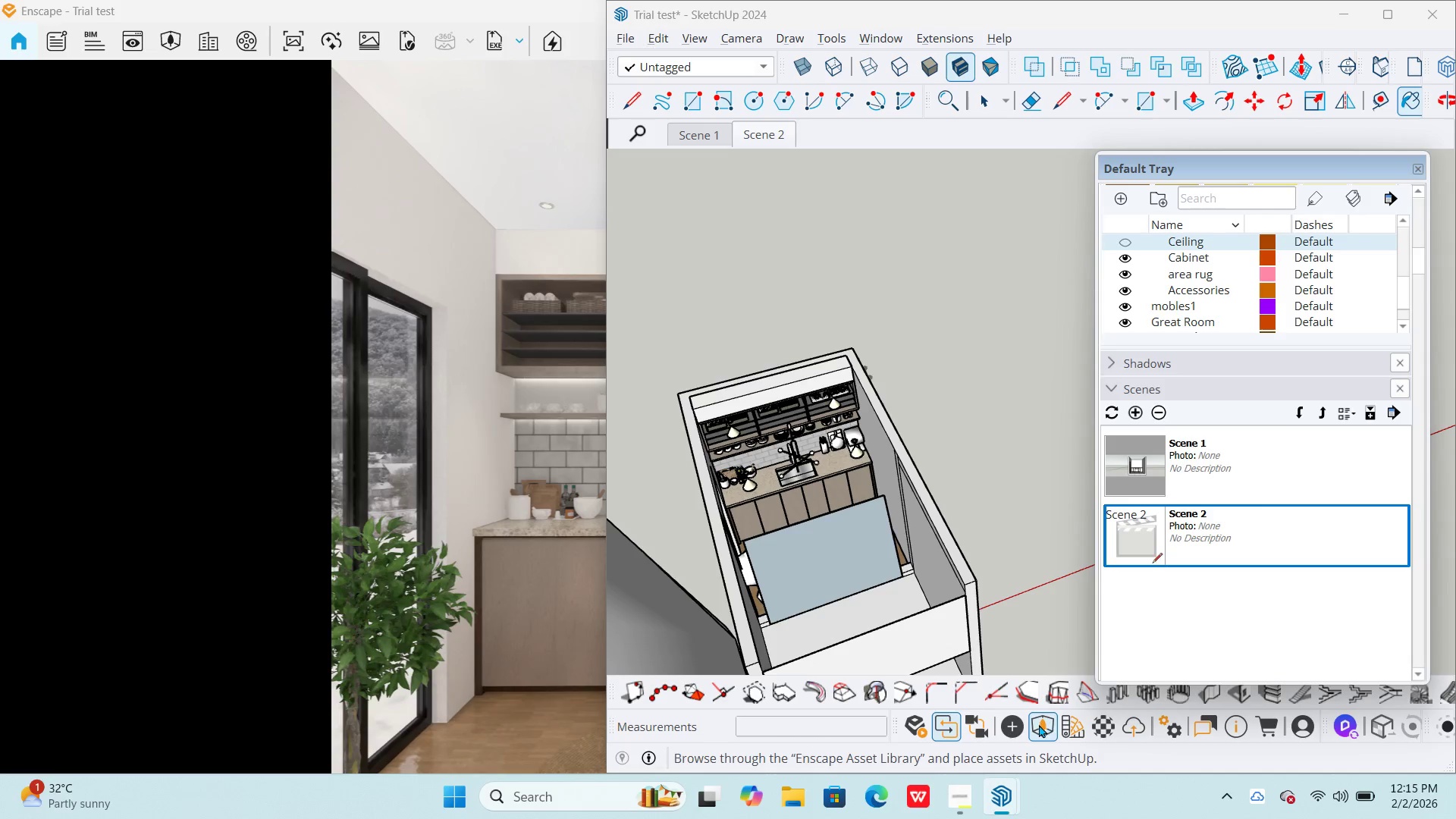 
left_click([1043, 724])
 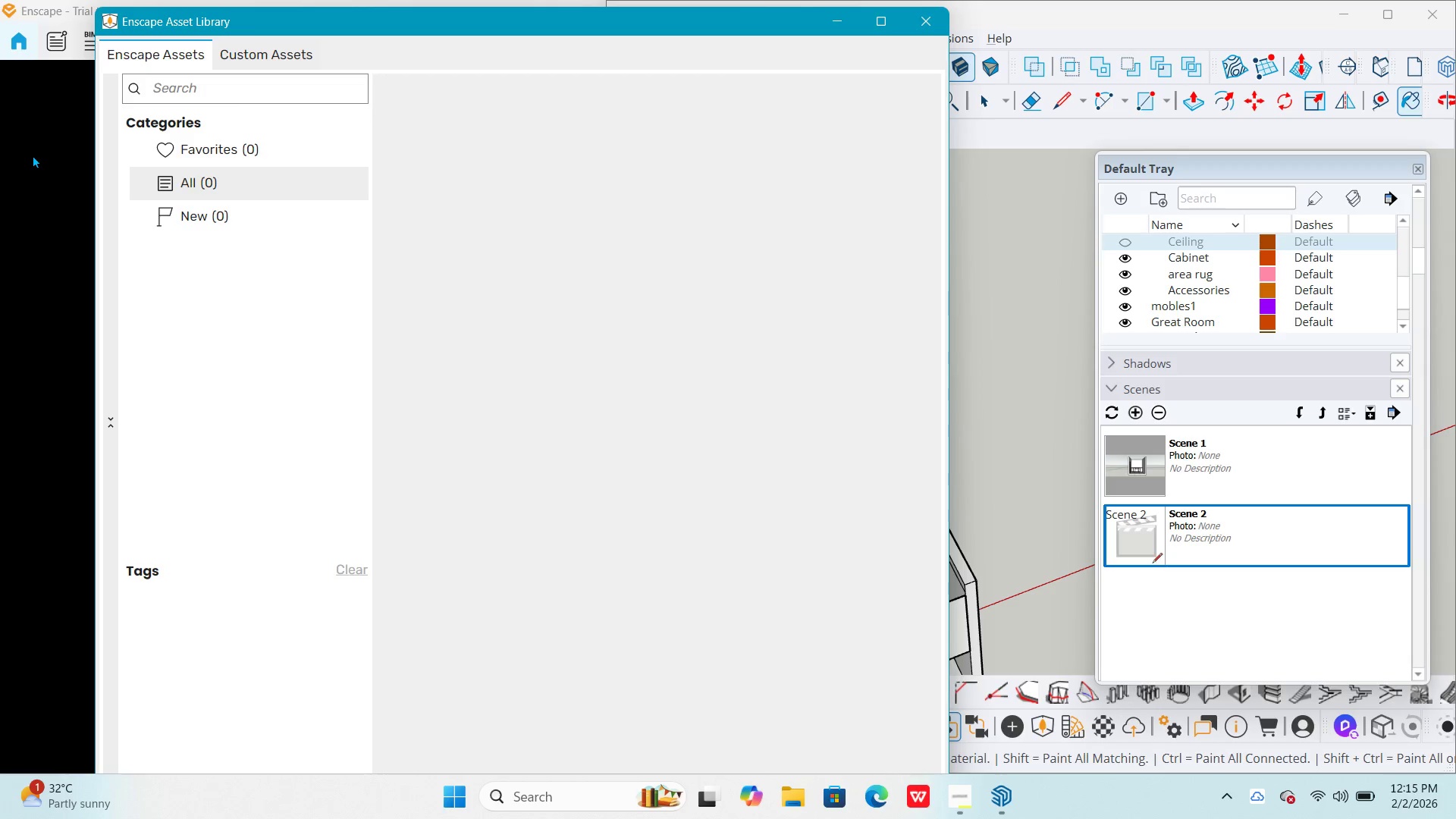 
wait(17.73)
 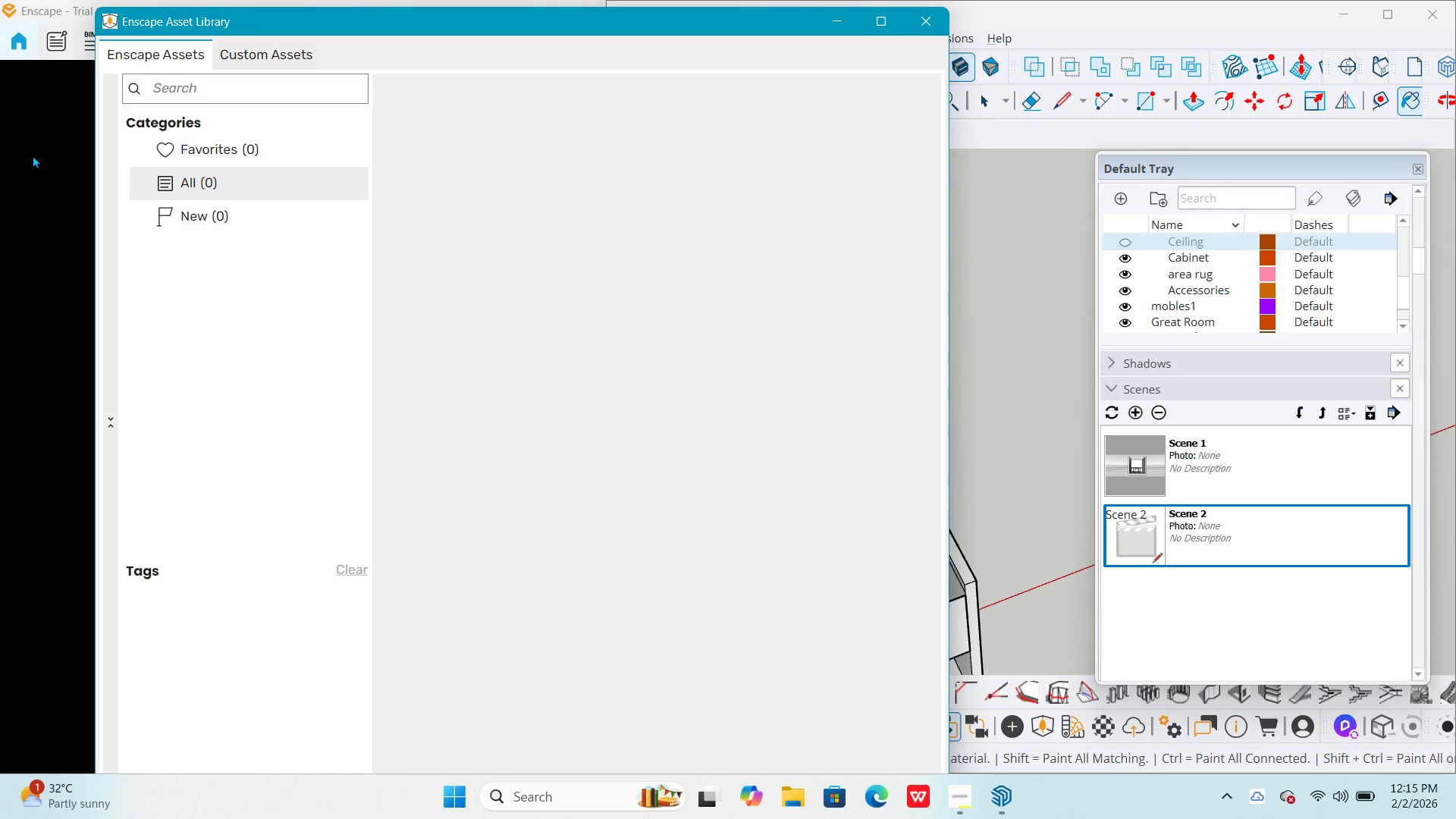 
left_click([276, 91])
 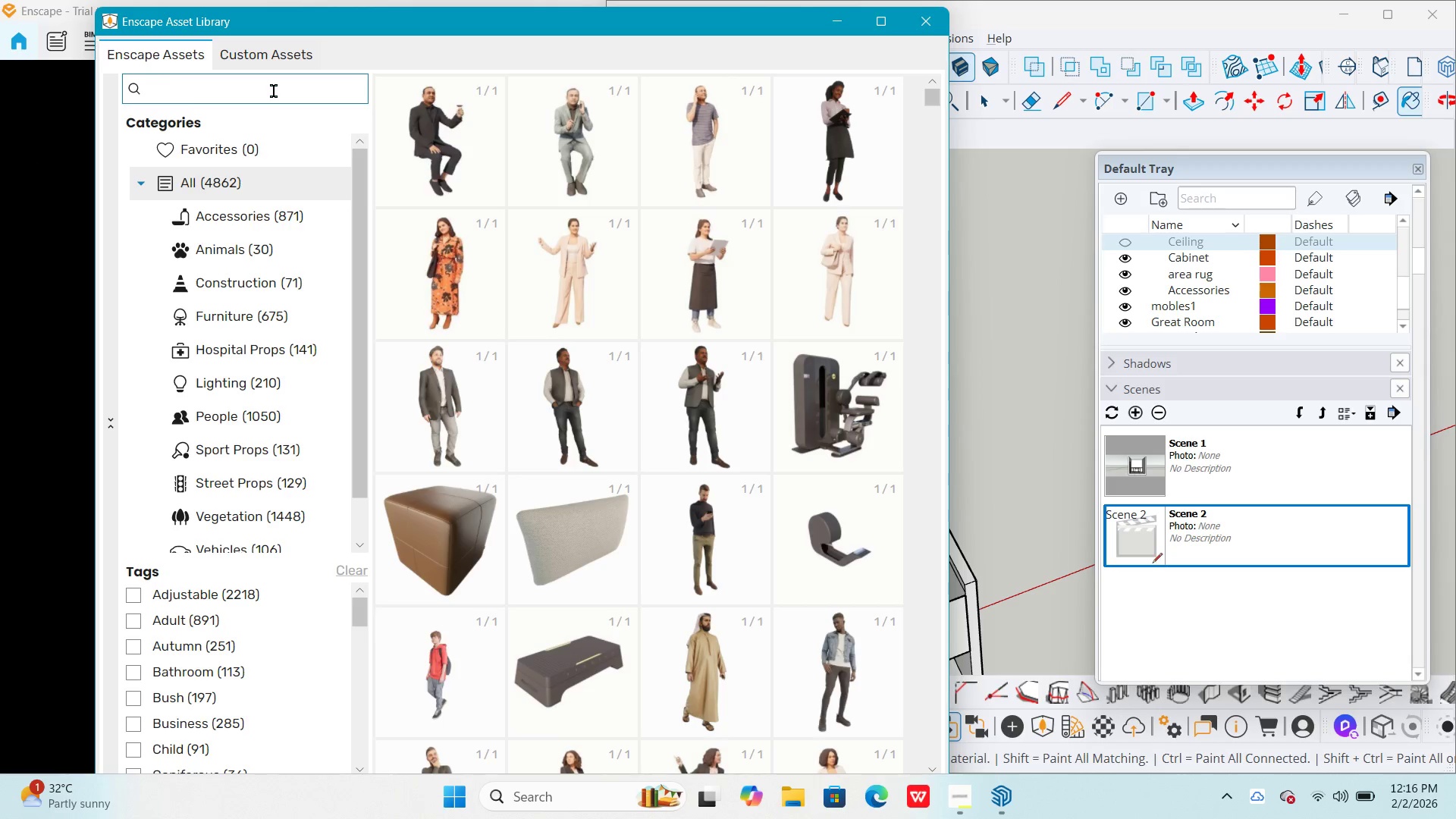 
type(rug)
 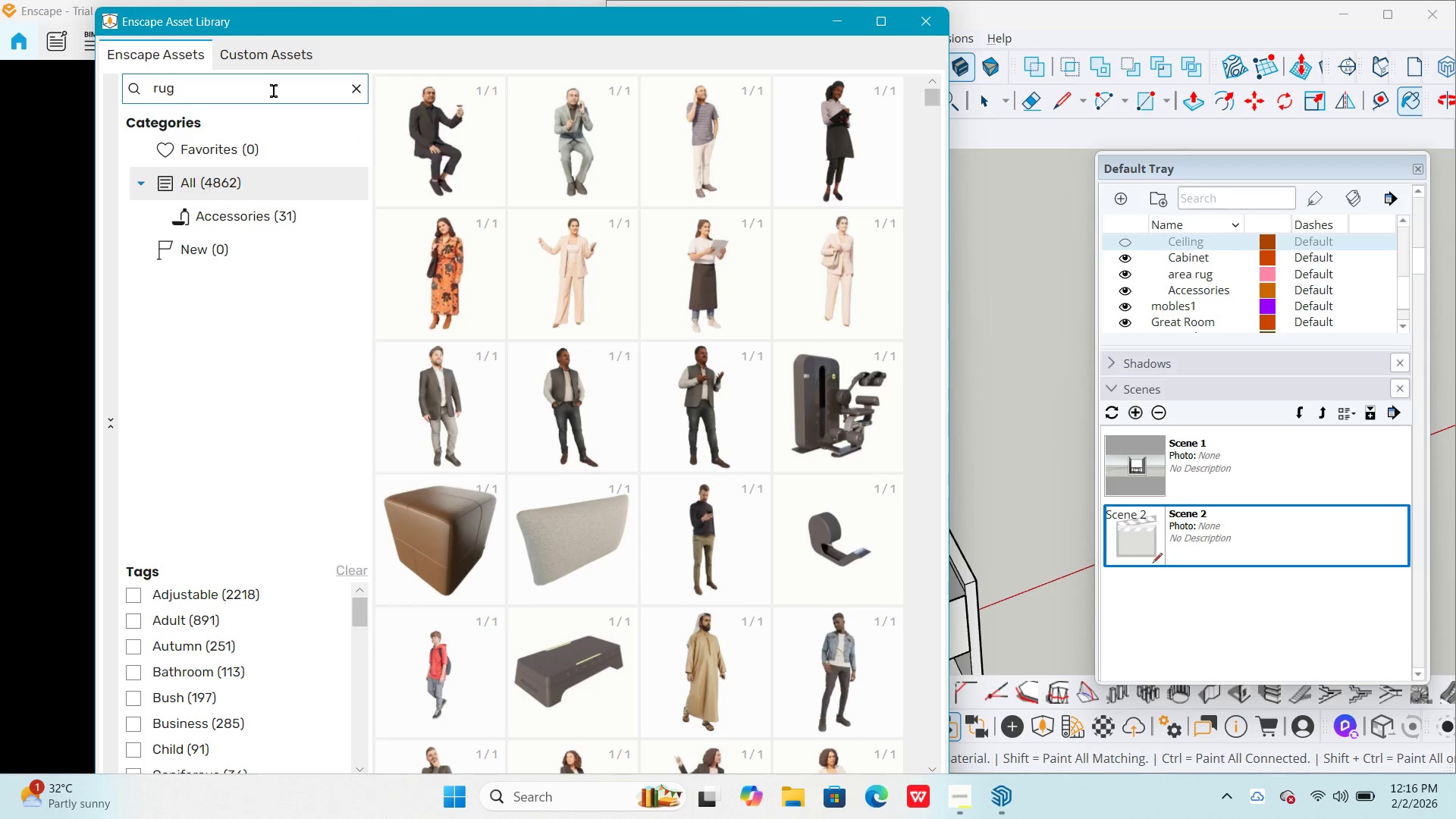 
wait(8.25)
 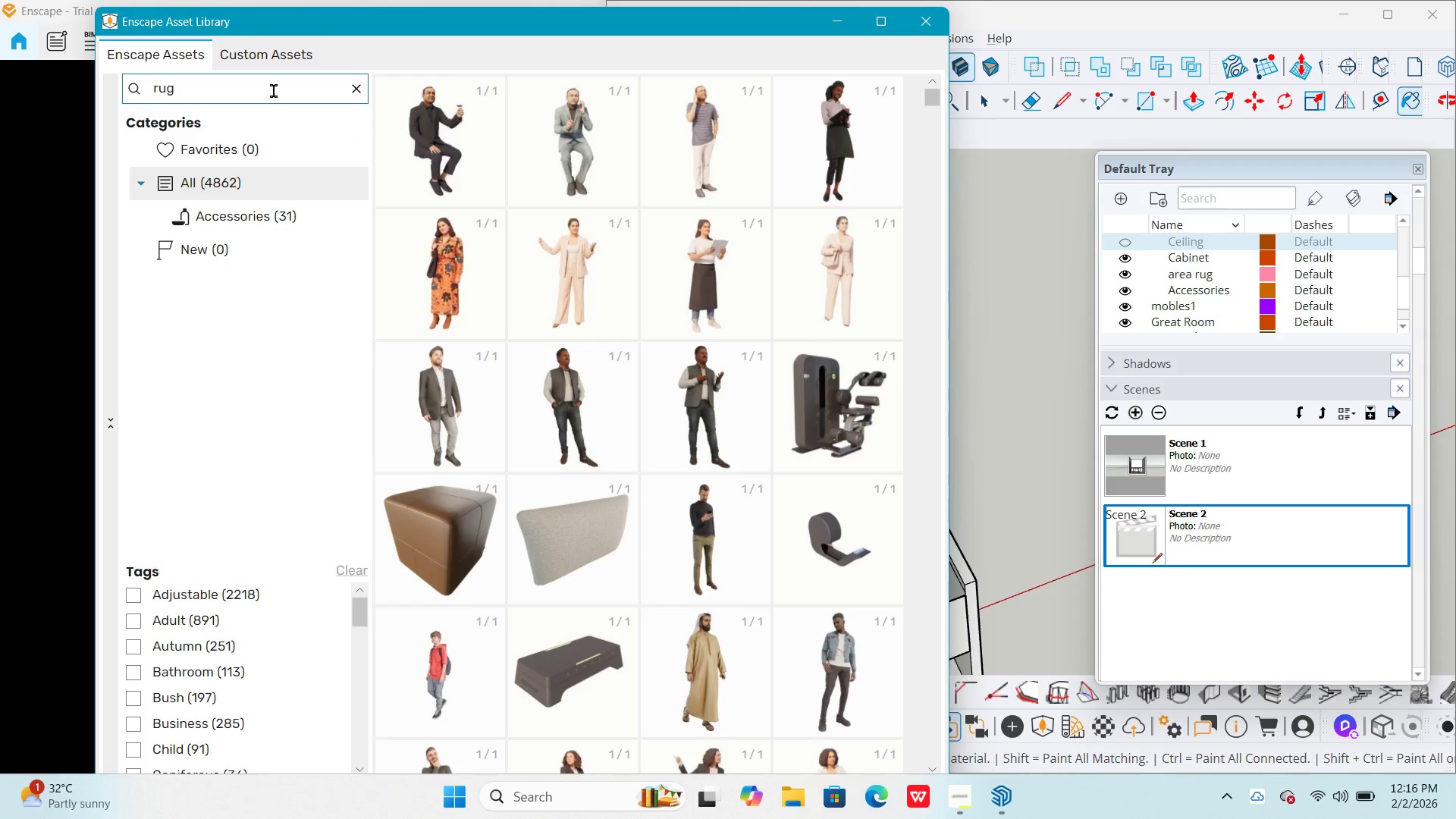 
scroll: coordinate [557, 431], scroll_direction: down, amount: 3.0
 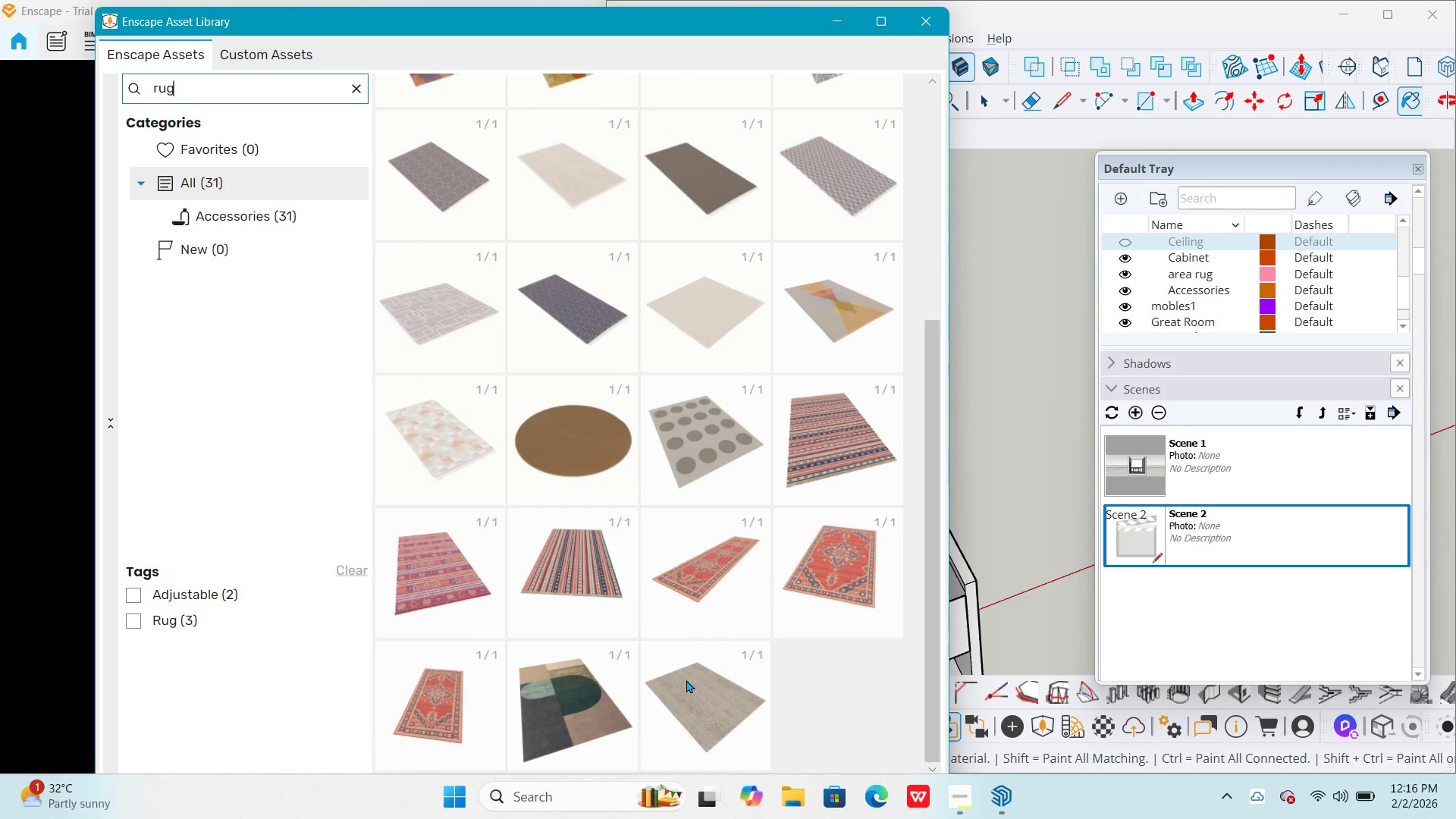 
double_click([689, 686])
 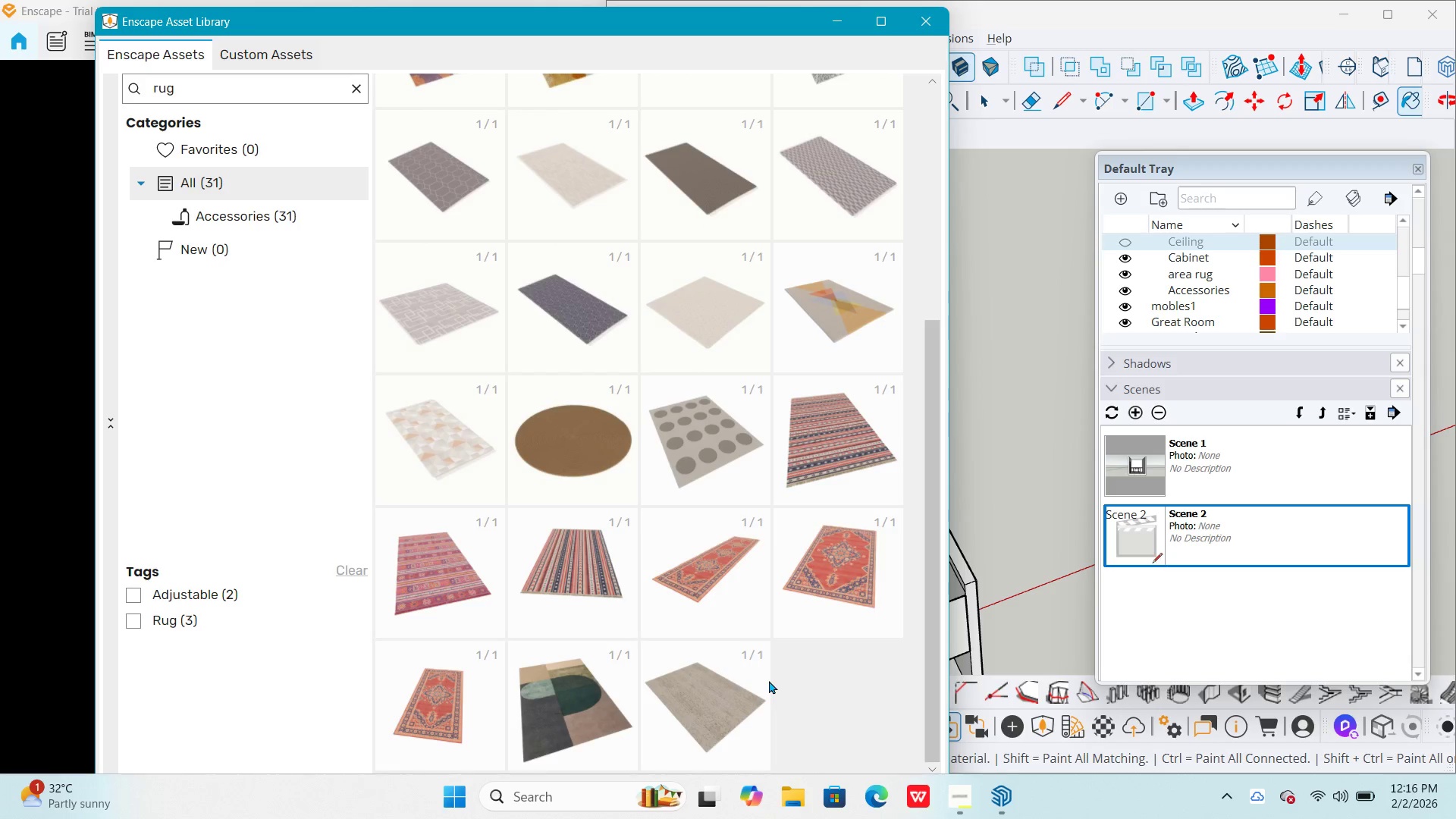 
scroll: coordinate [766, 623], scroll_direction: down, amount: 3.0
 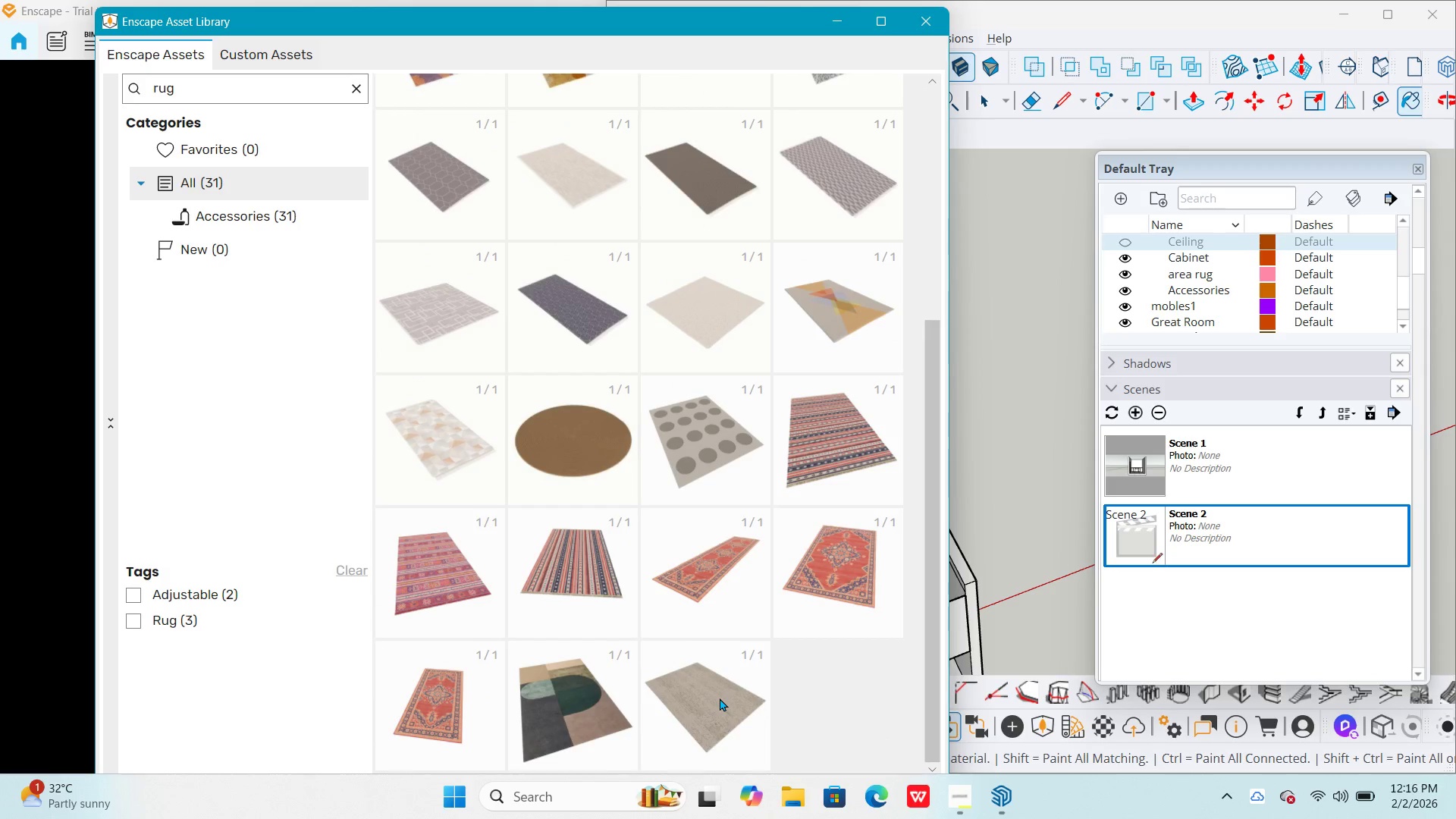 
left_click([720, 698])
 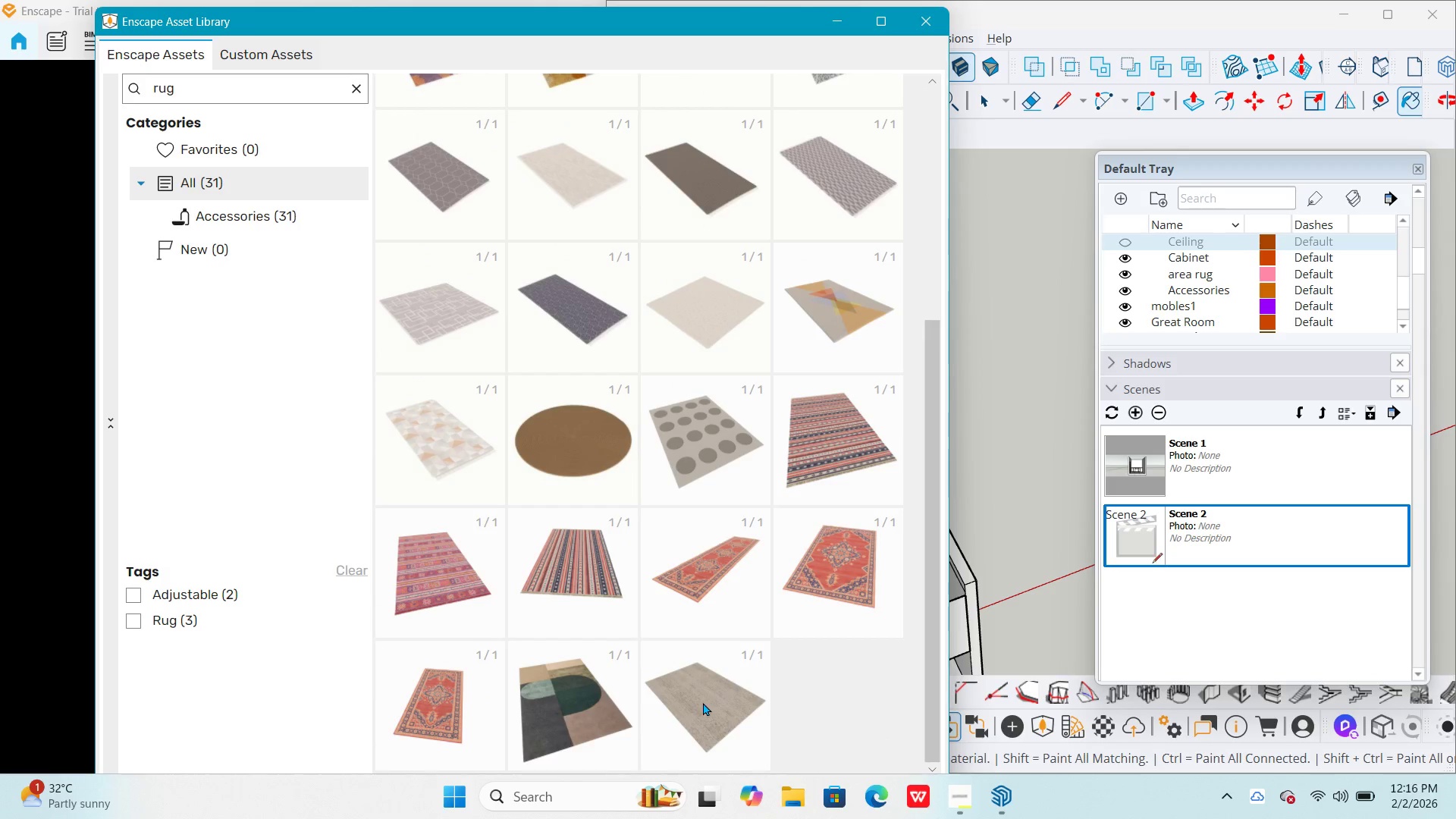 
double_click([703, 702])
 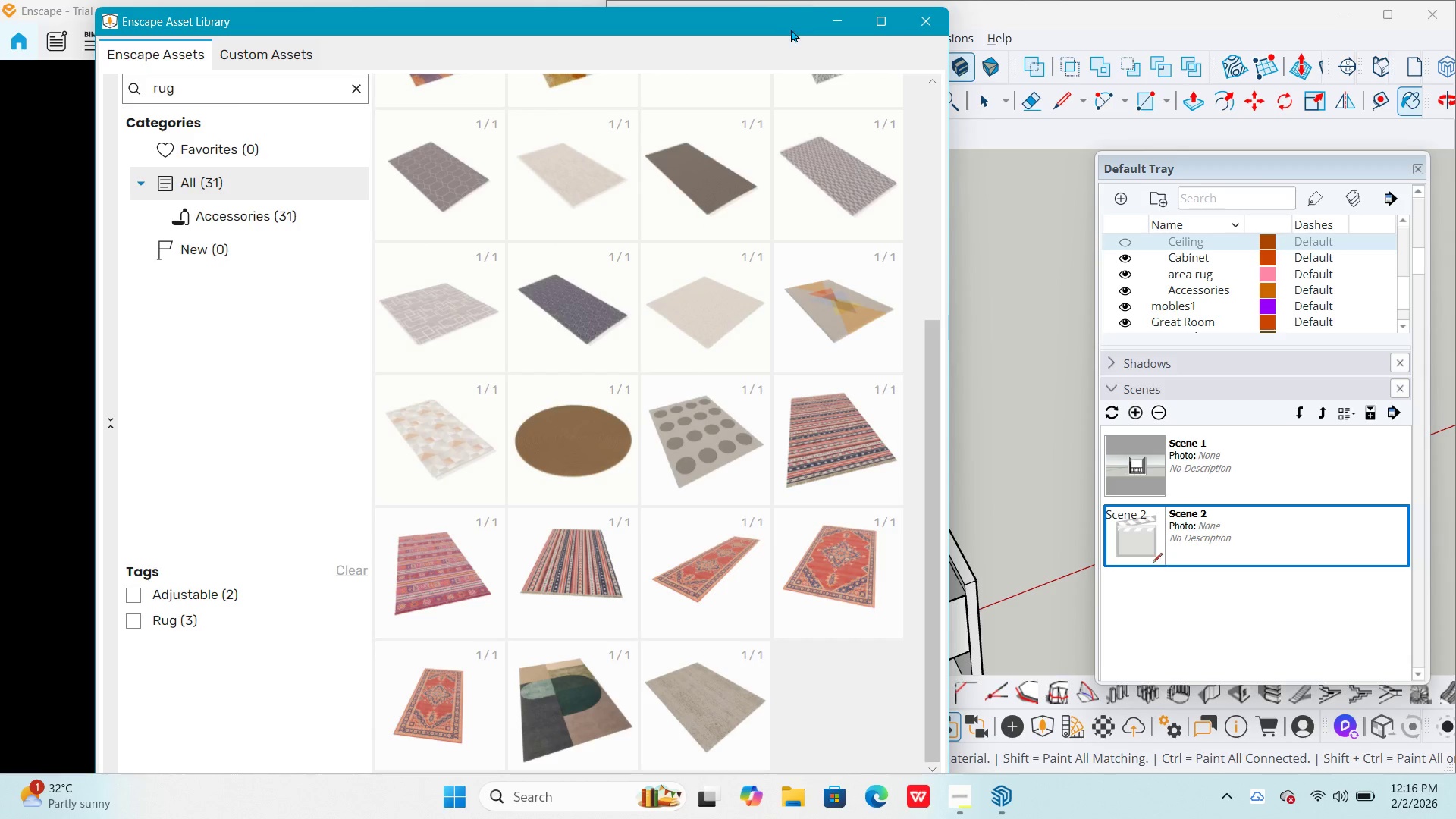 
left_click_drag(start_coordinate=[776, 17], to_coordinate=[792, 72])
 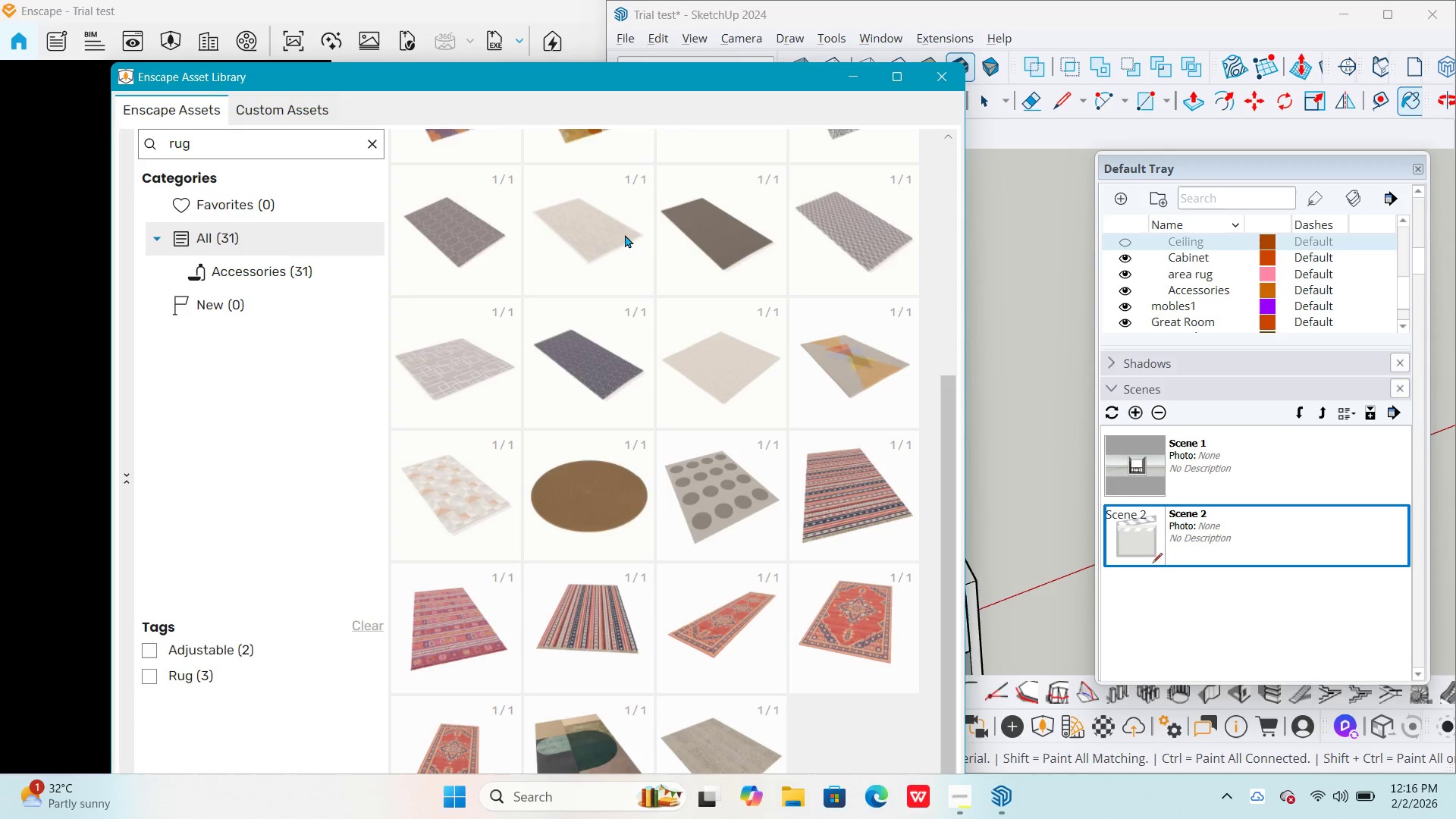 
left_click([623, 235])
 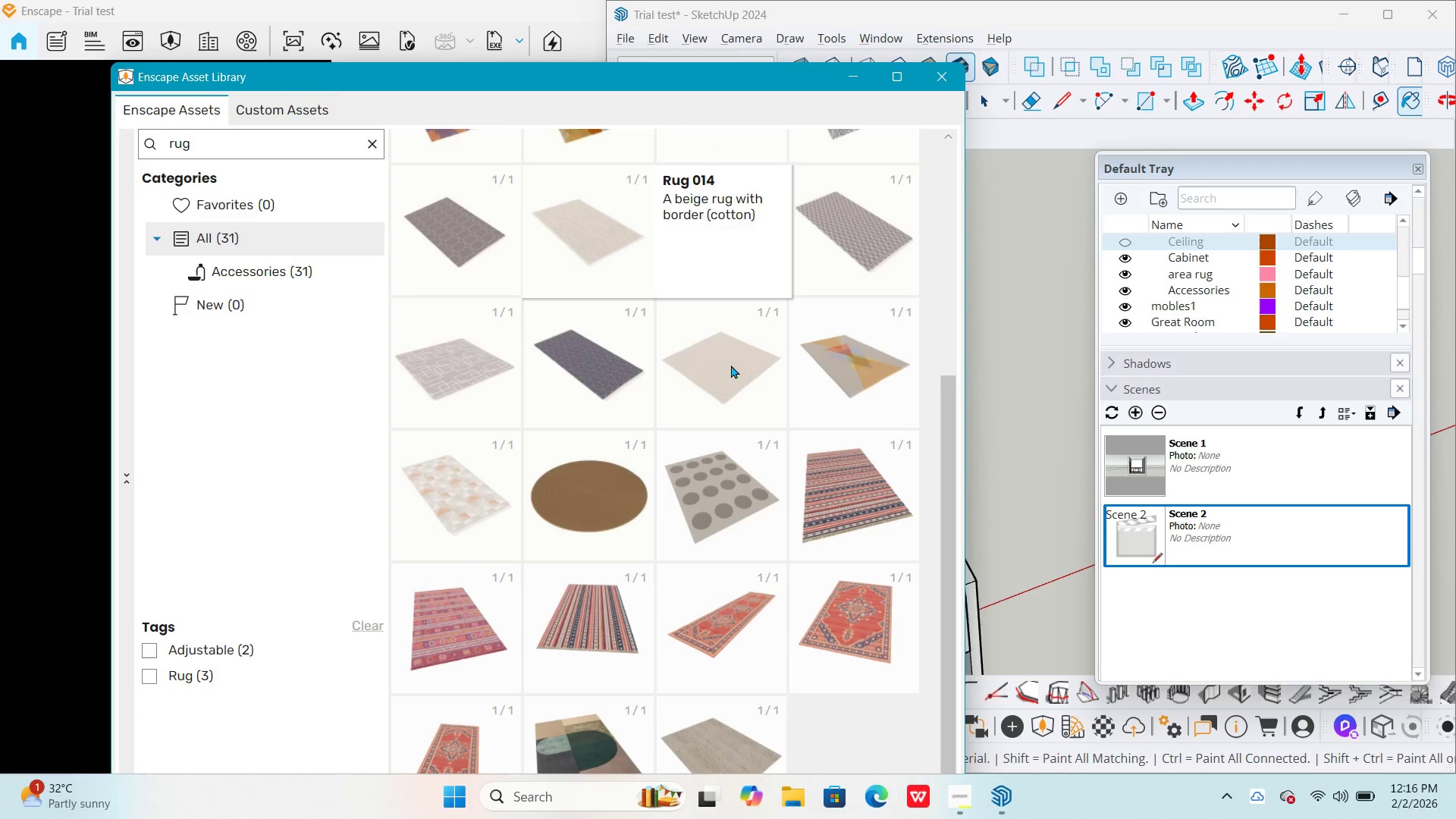 
left_click([708, 717])
 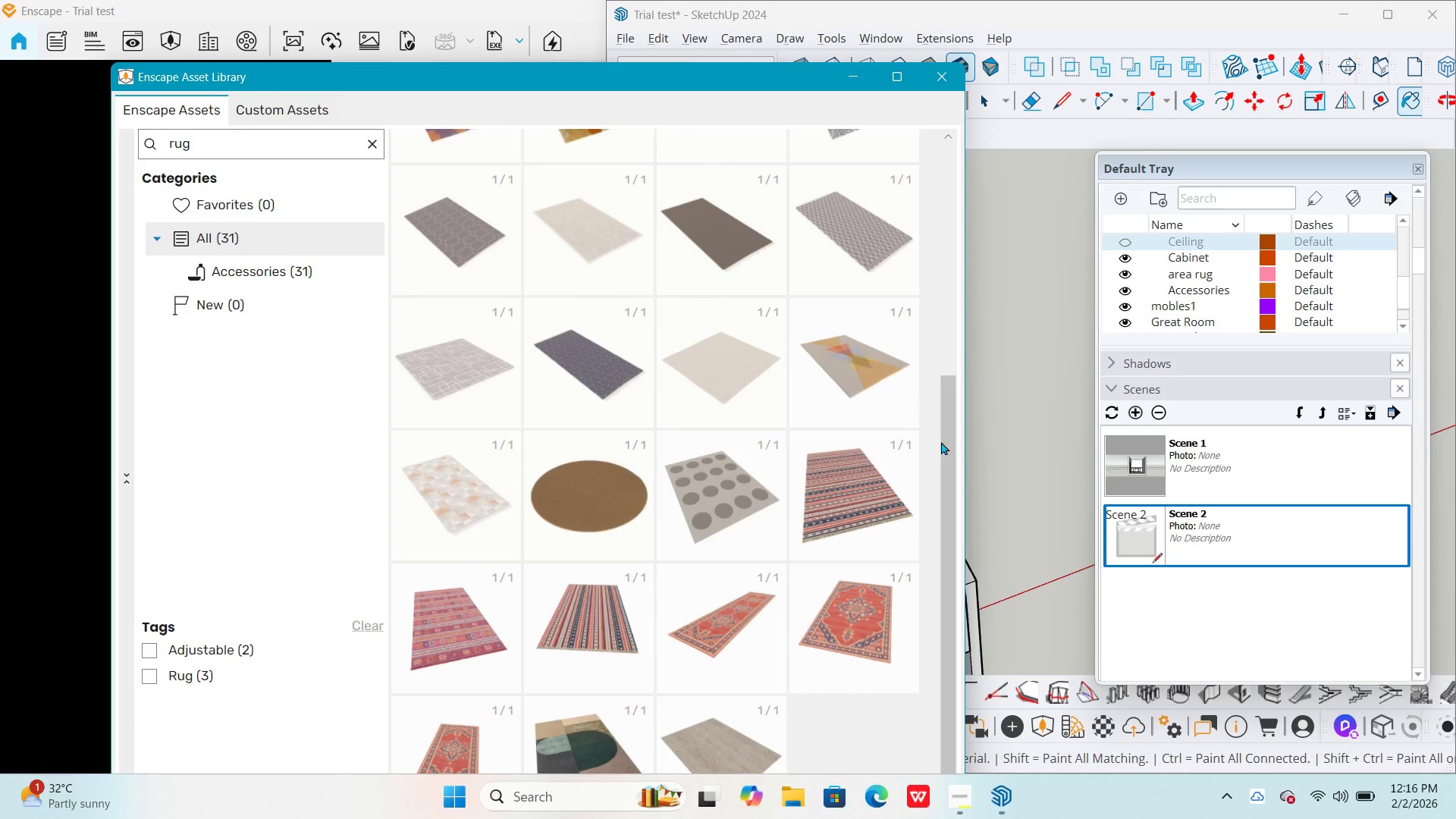 
scroll: coordinate [678, 374], scroll_direction: down, amount: 4.0
 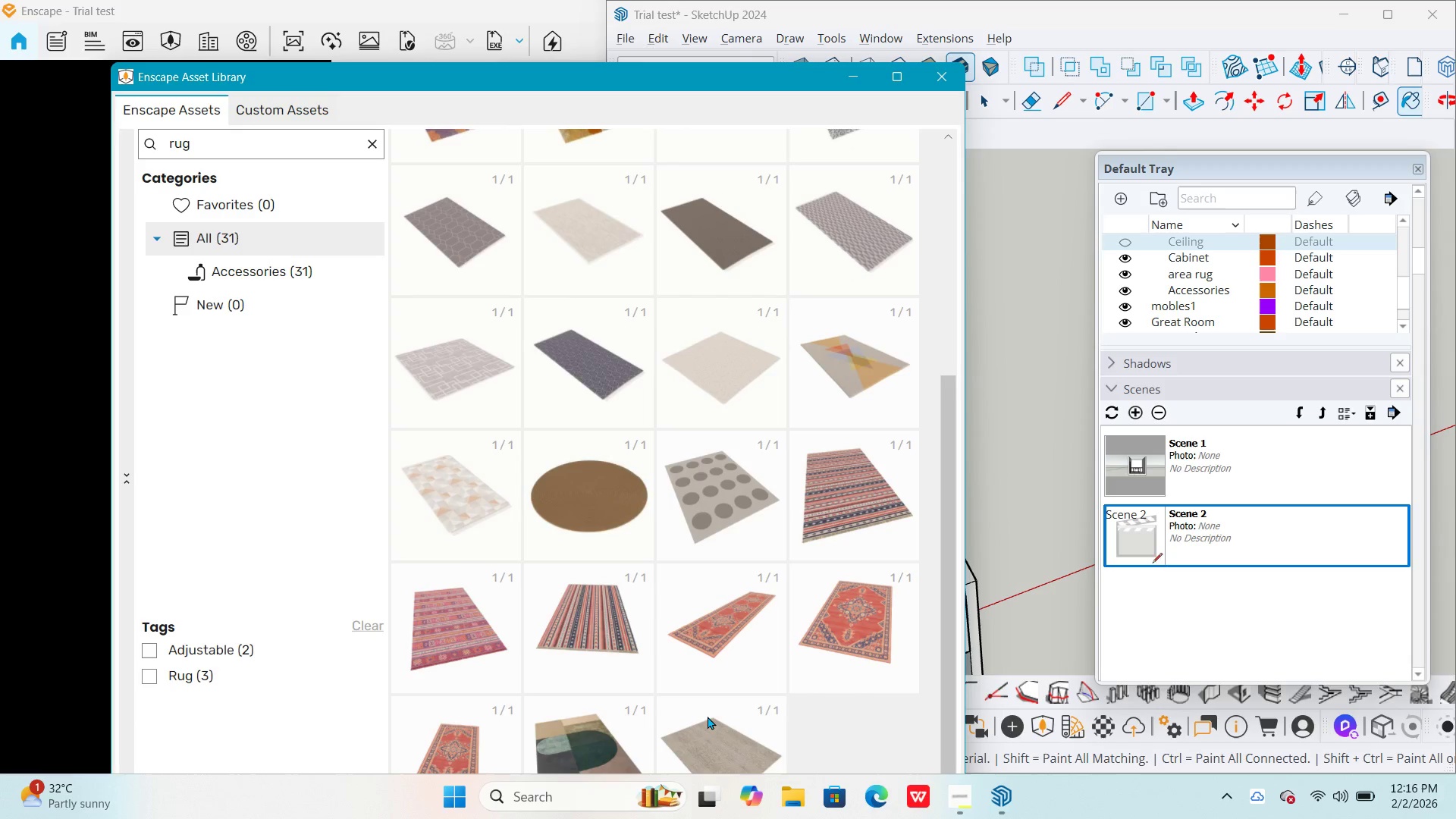 
left_click_drag(start_coordinate=[949, 453], to_coordinate=[933, 479])
 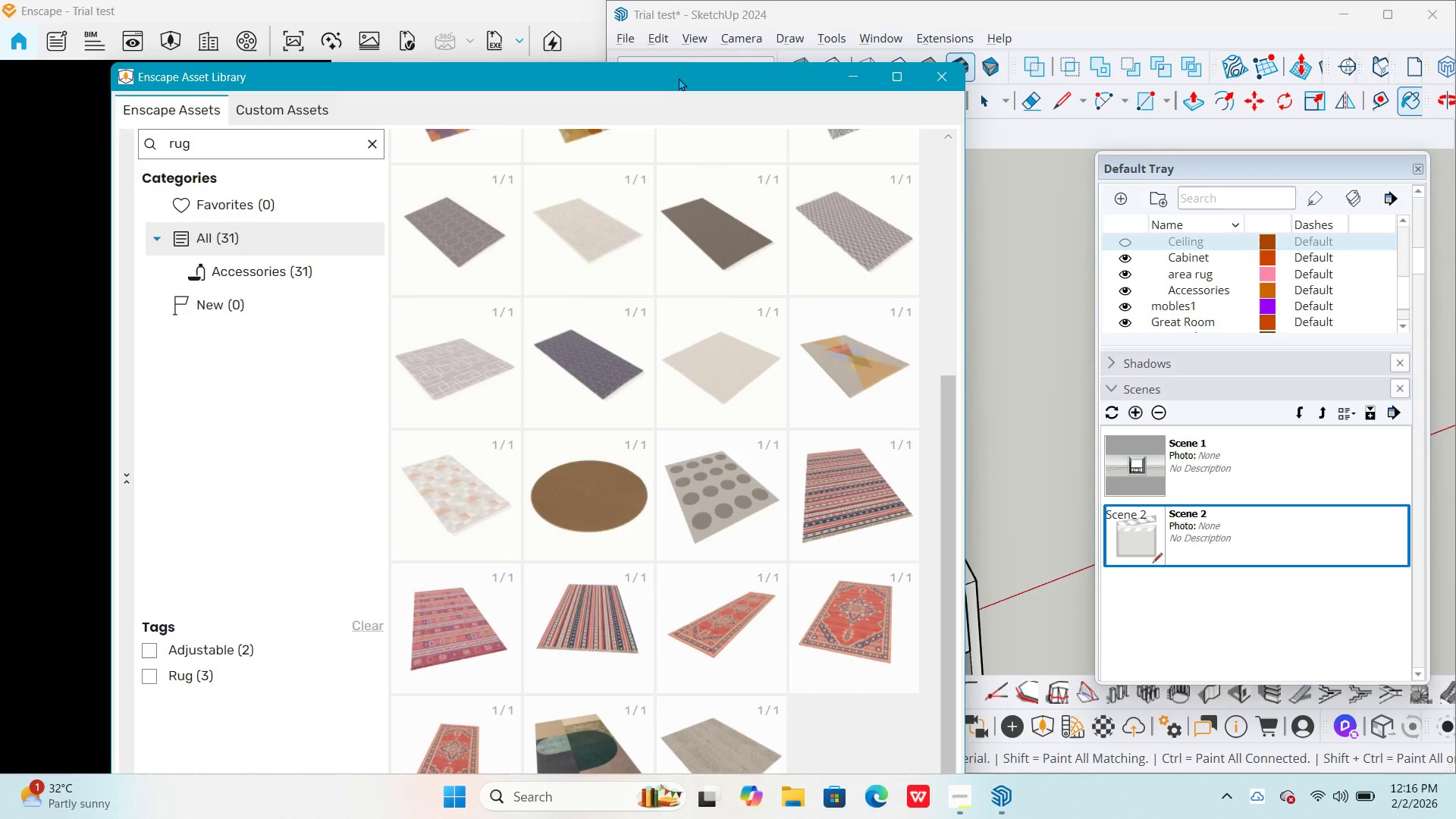 
left_click_drag(start_coordinate=[679, 77], to_coordinate=[603, 11])
 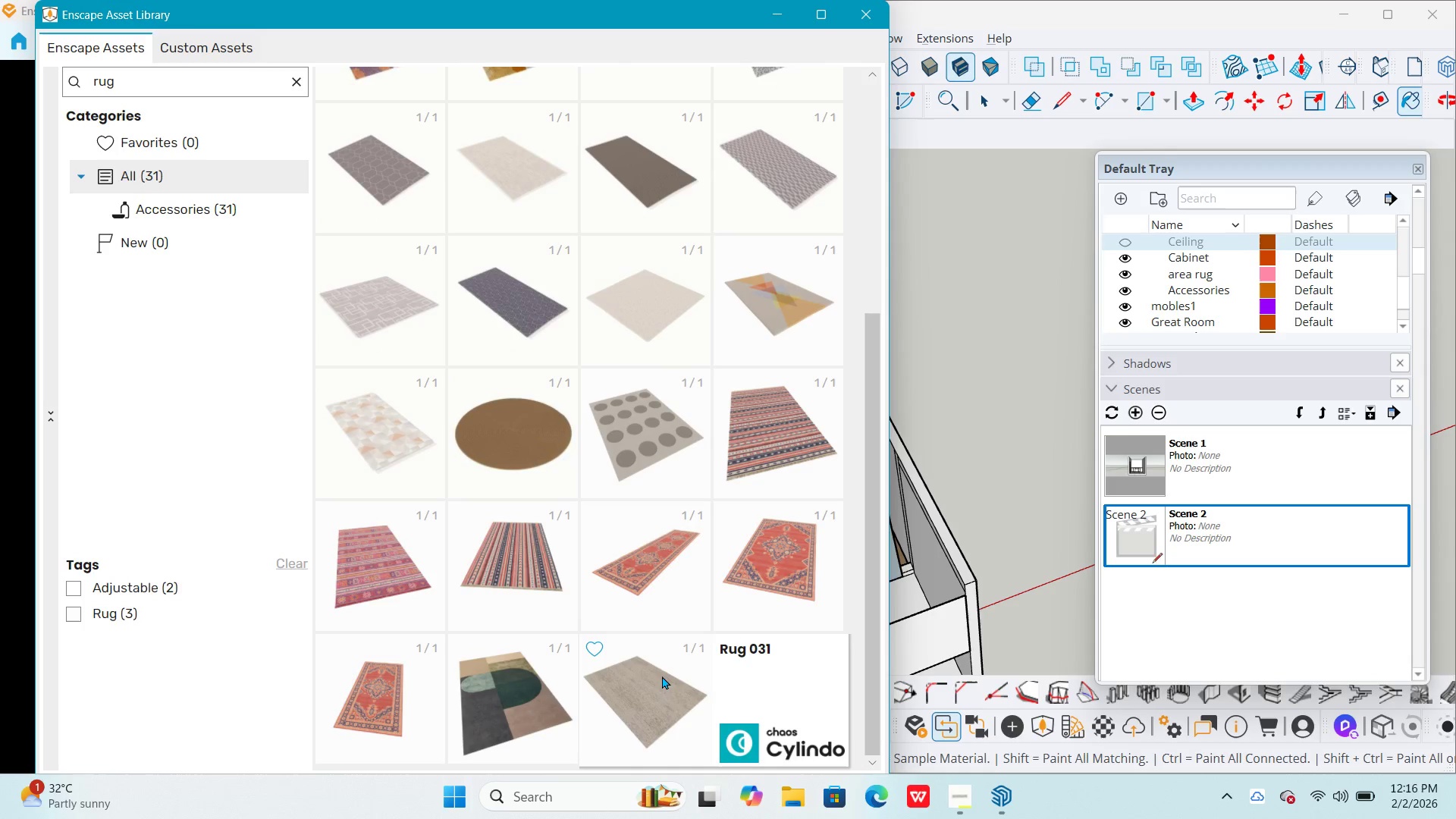 
double_click([651, 683])
 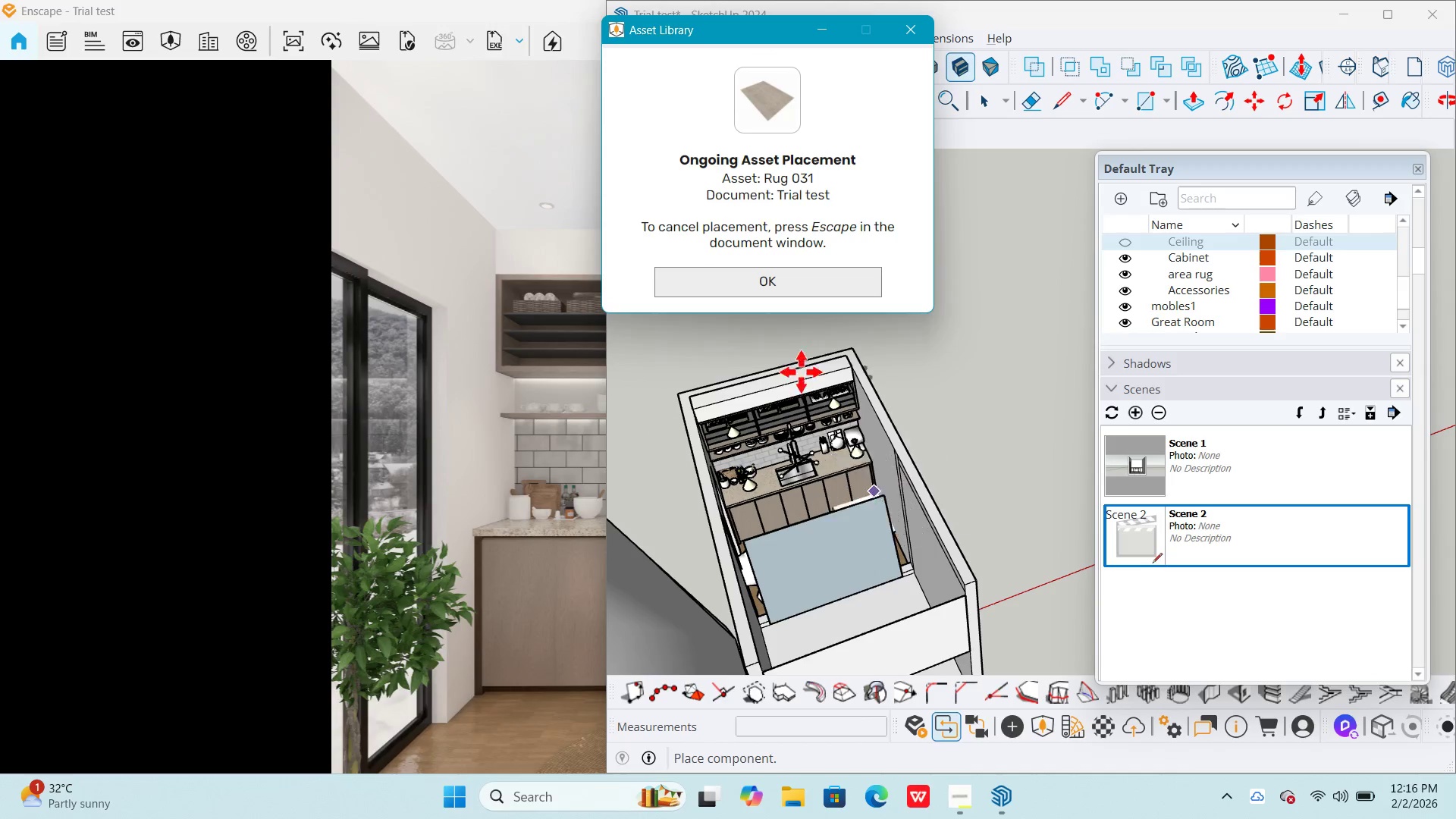 
left_click([783, 278])
 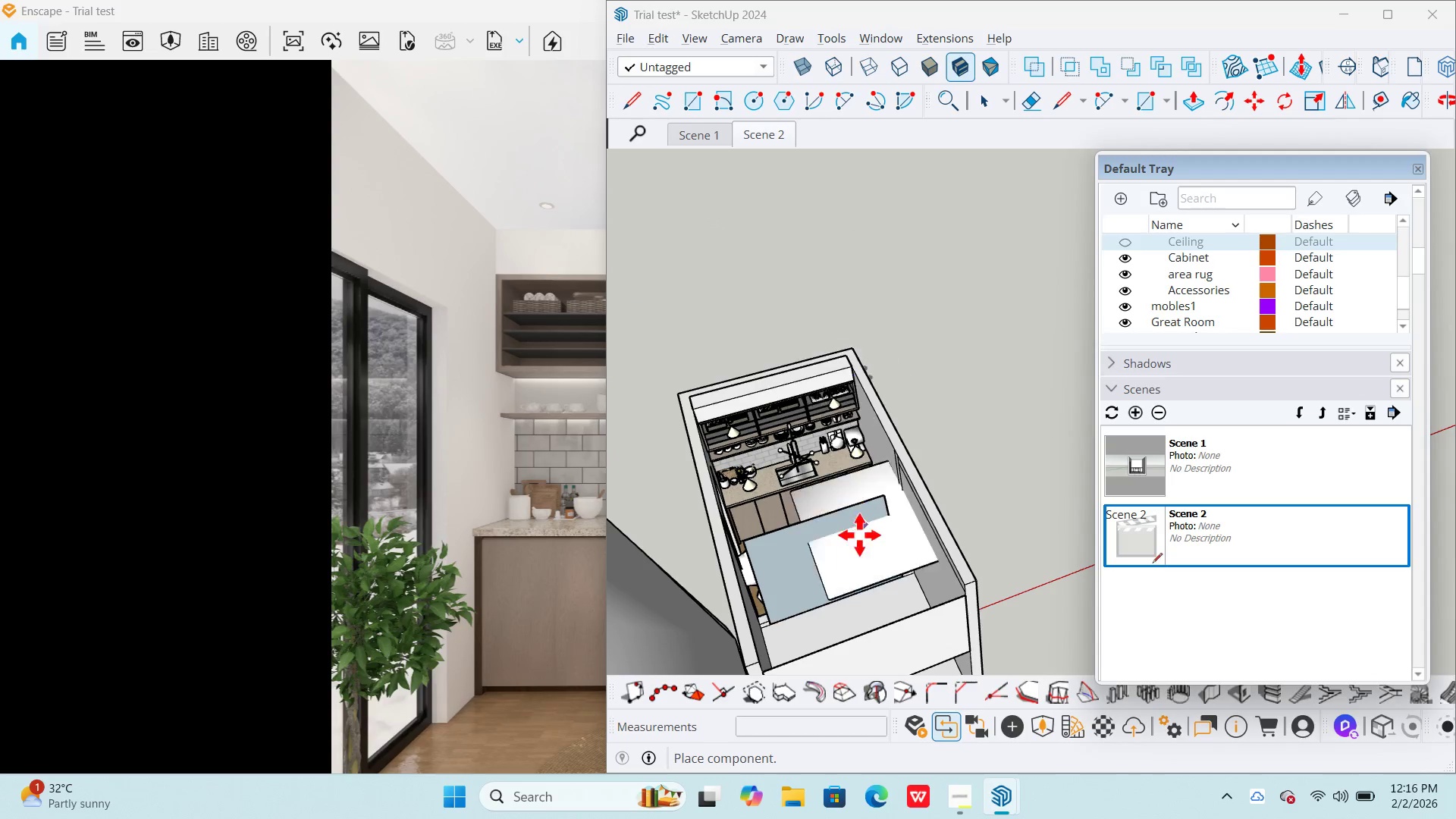 
scroll: coordinate [846, 603], scroll_direction: up, amount: 10.0
 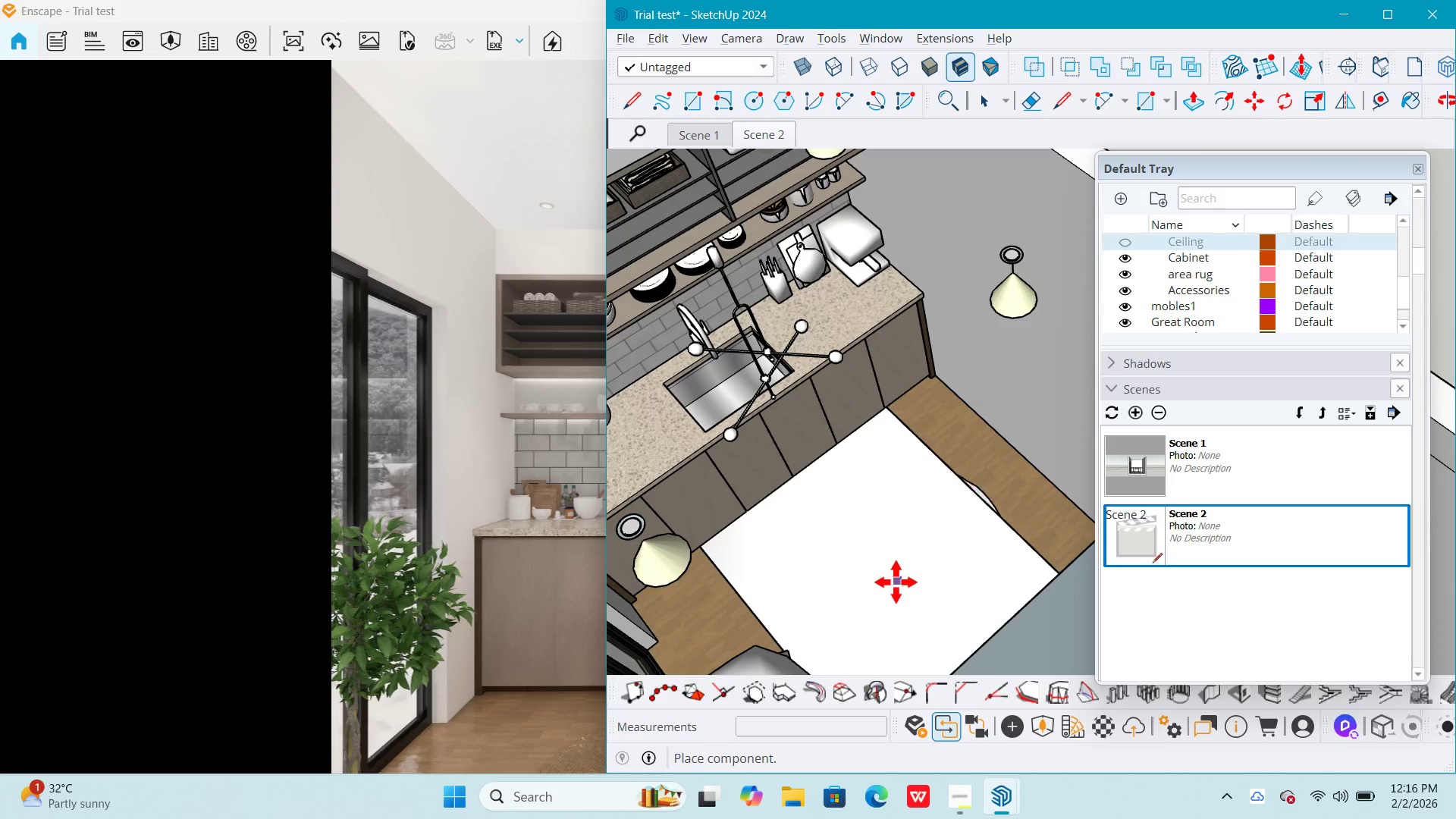 
left_click([896, 593])
 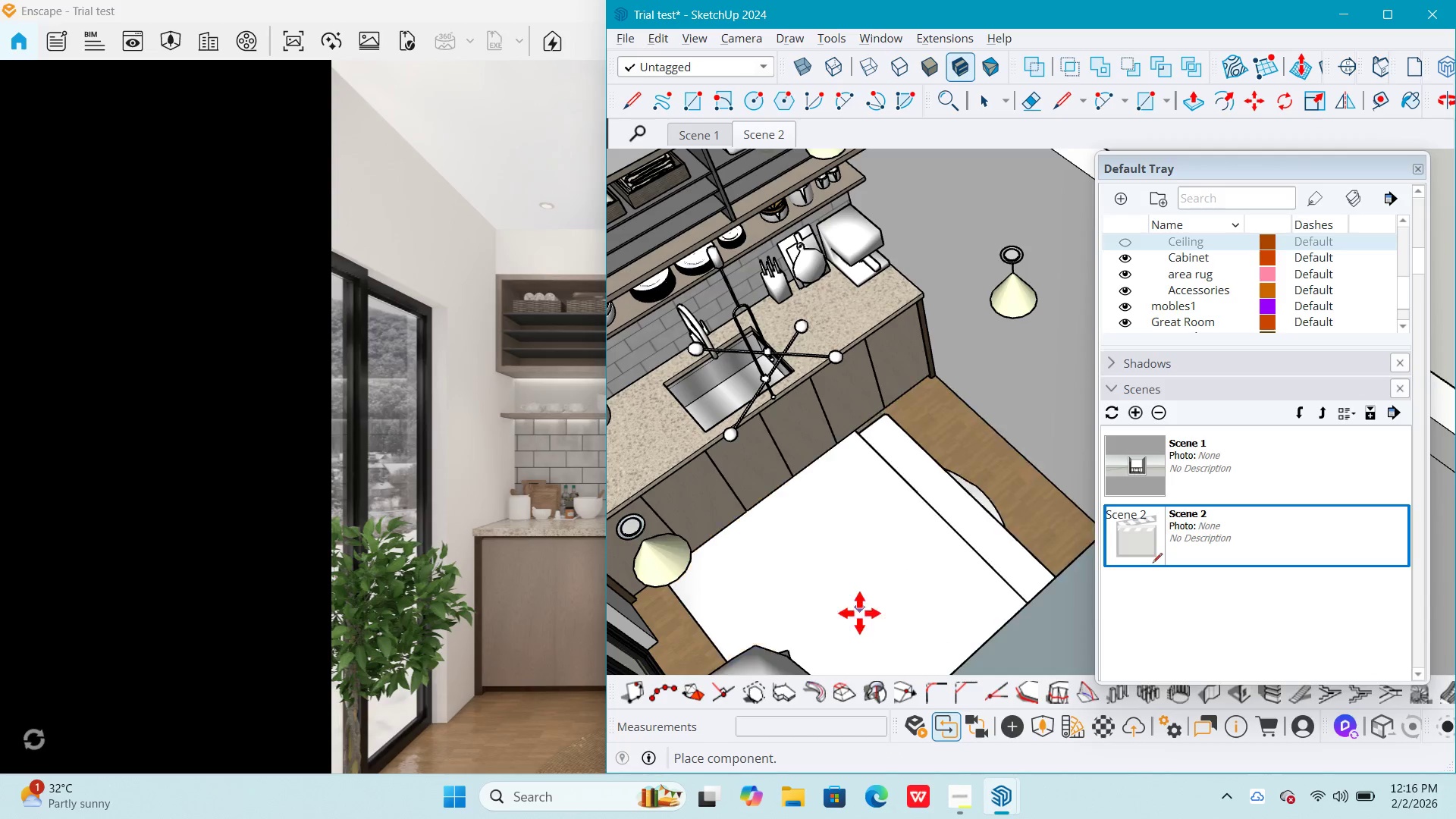 
key(Space)
 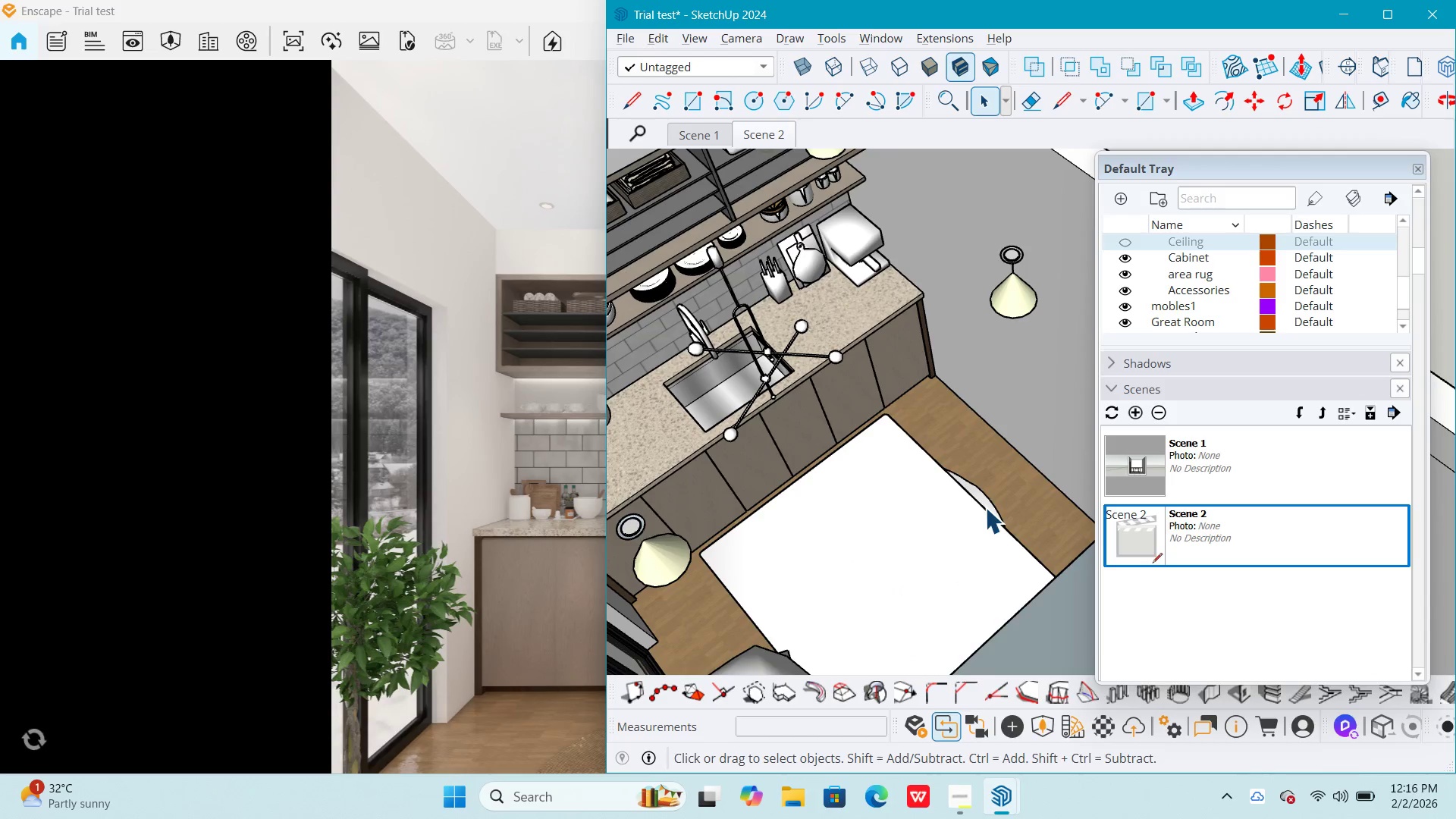 
left_click([985, 507])
 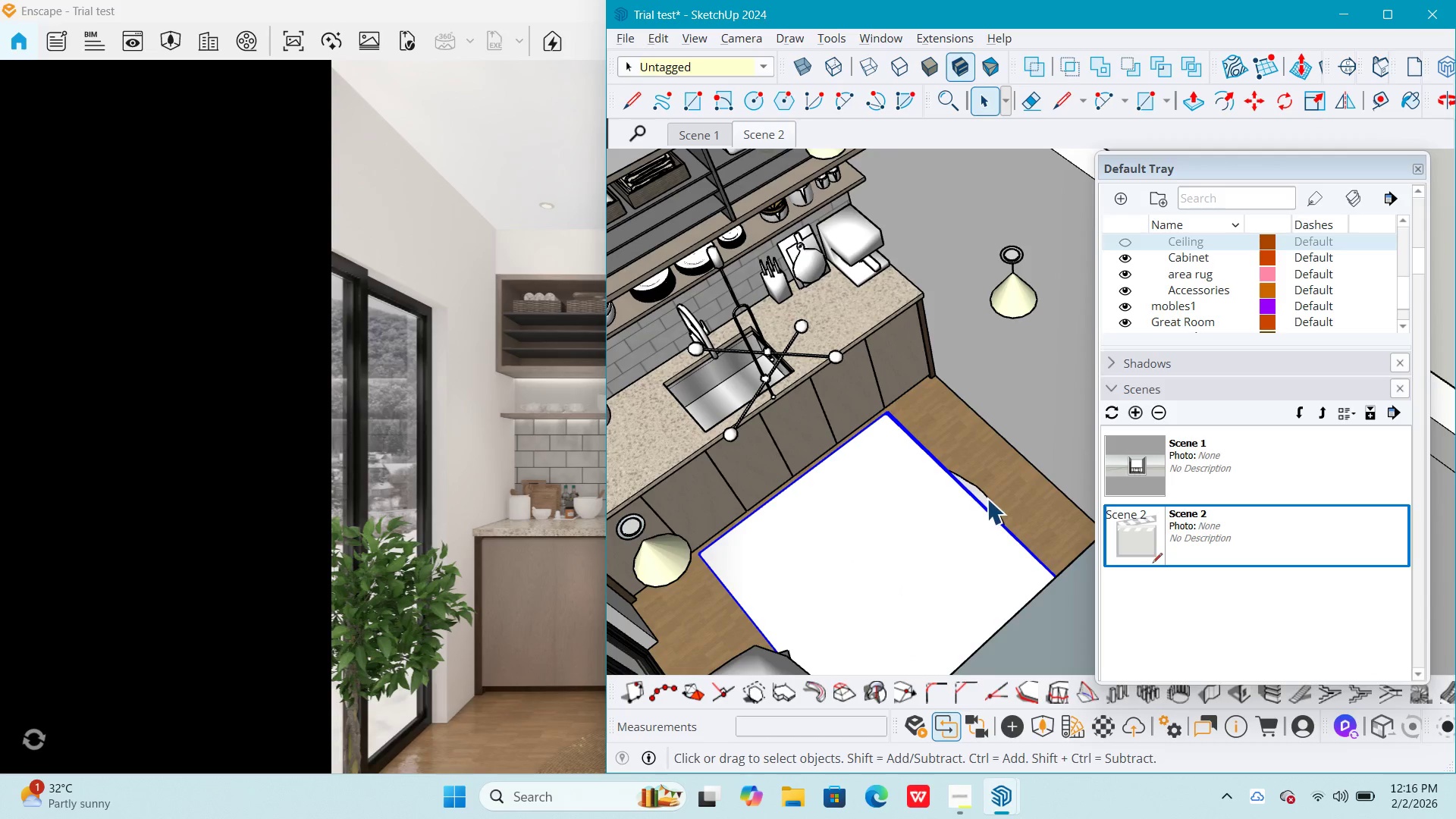 
left_click([984, 499])
 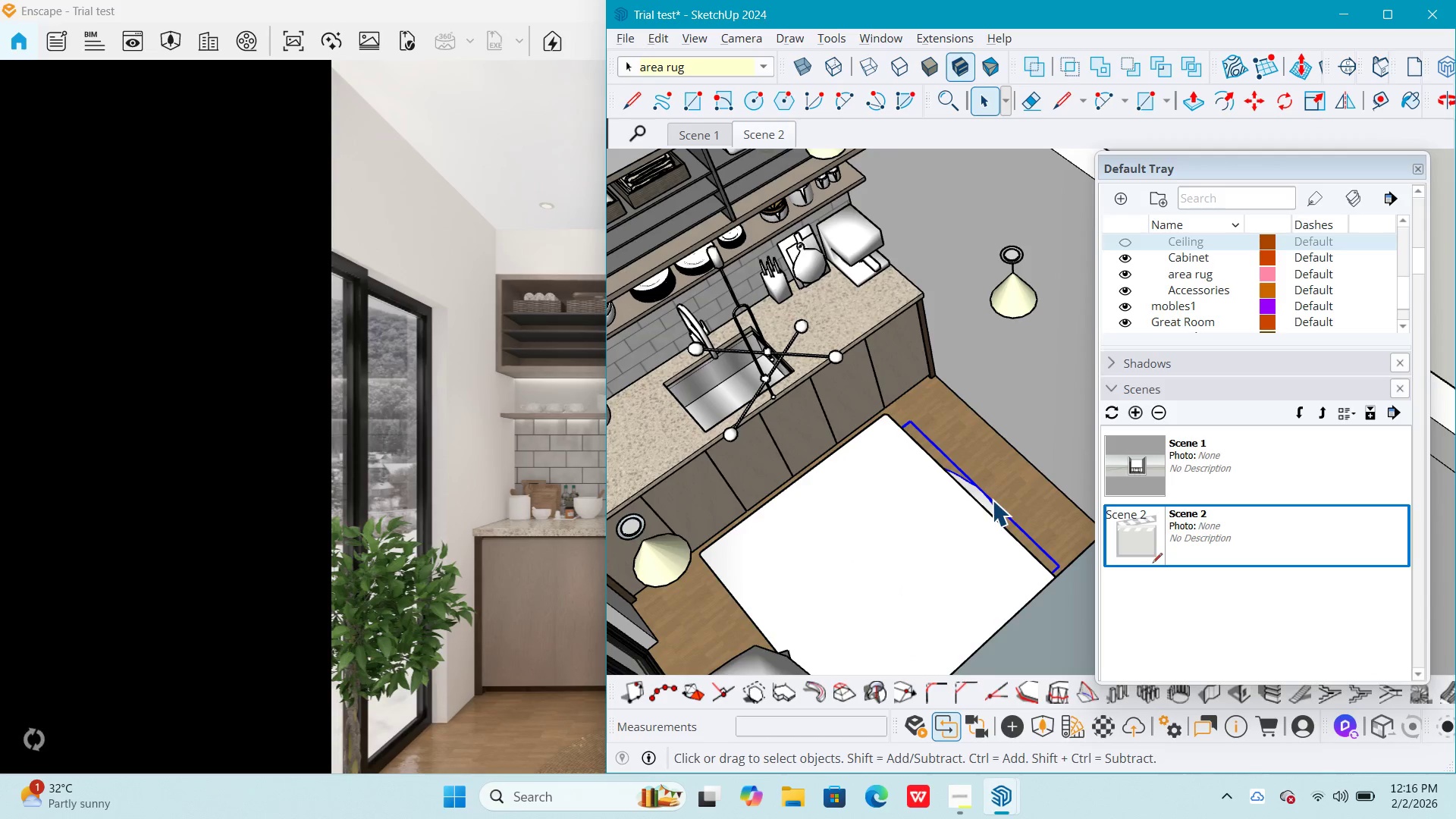 
key(Delete)
 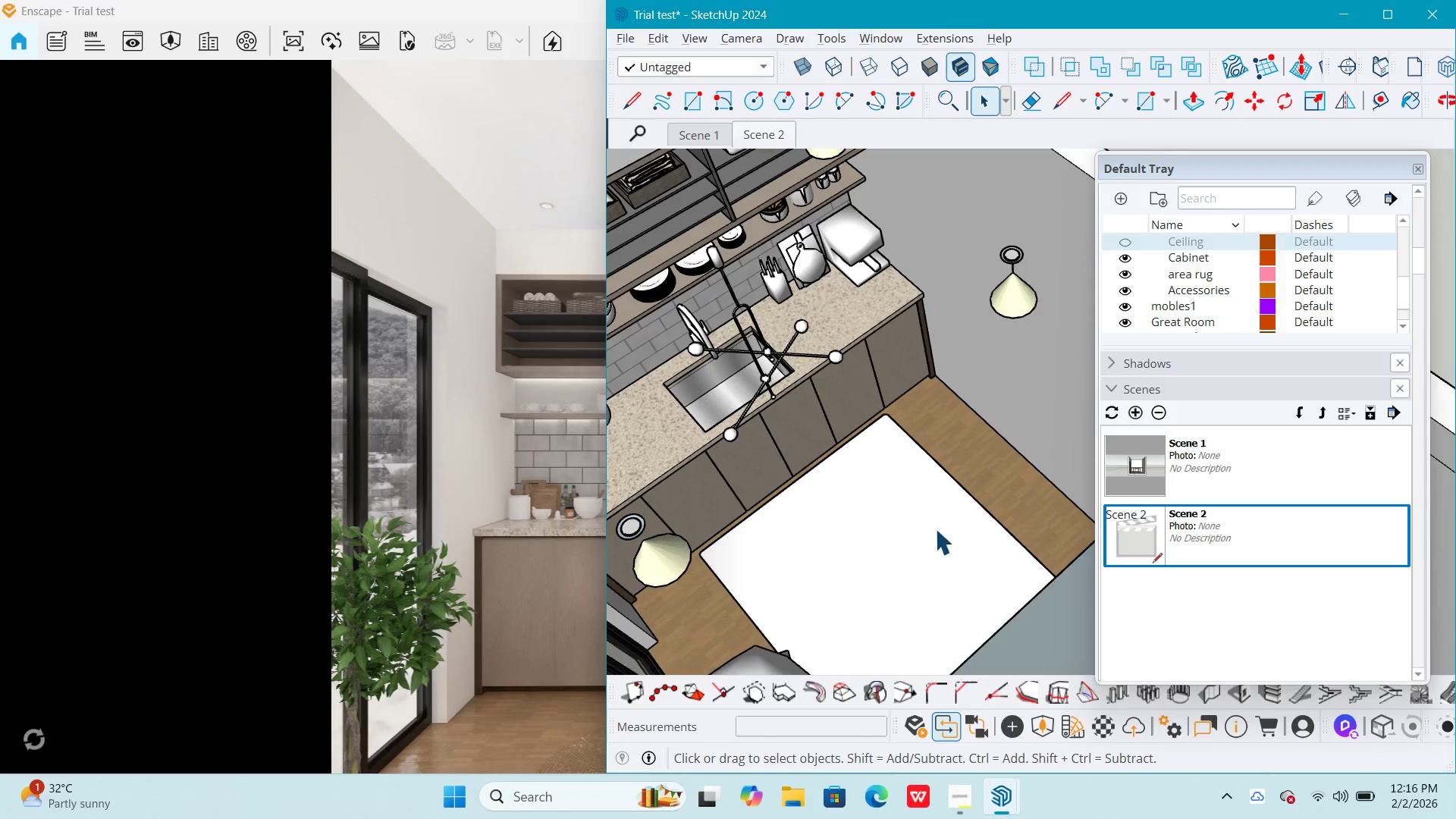 
left_click([919, 573])
 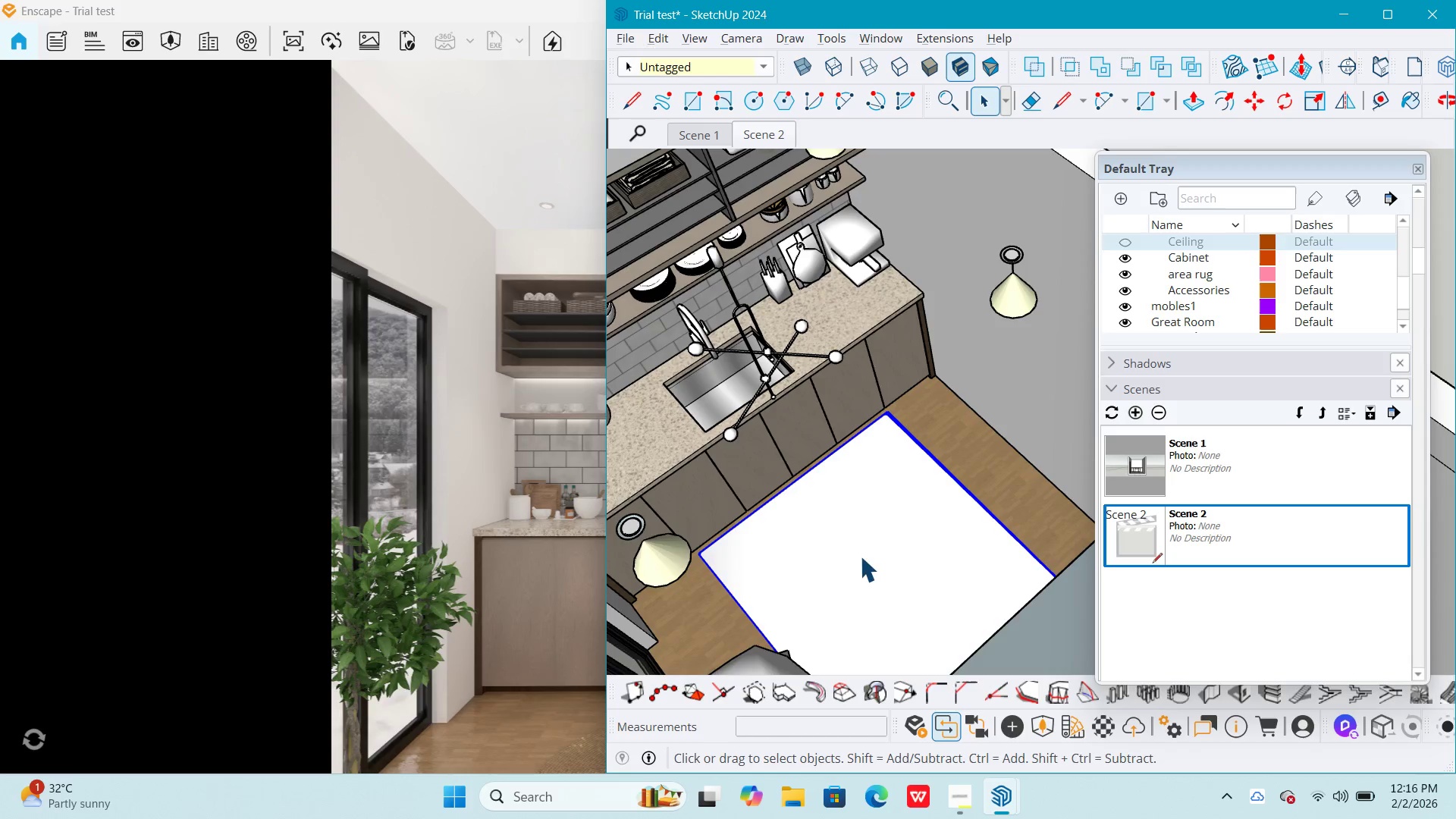 
key(Q)
 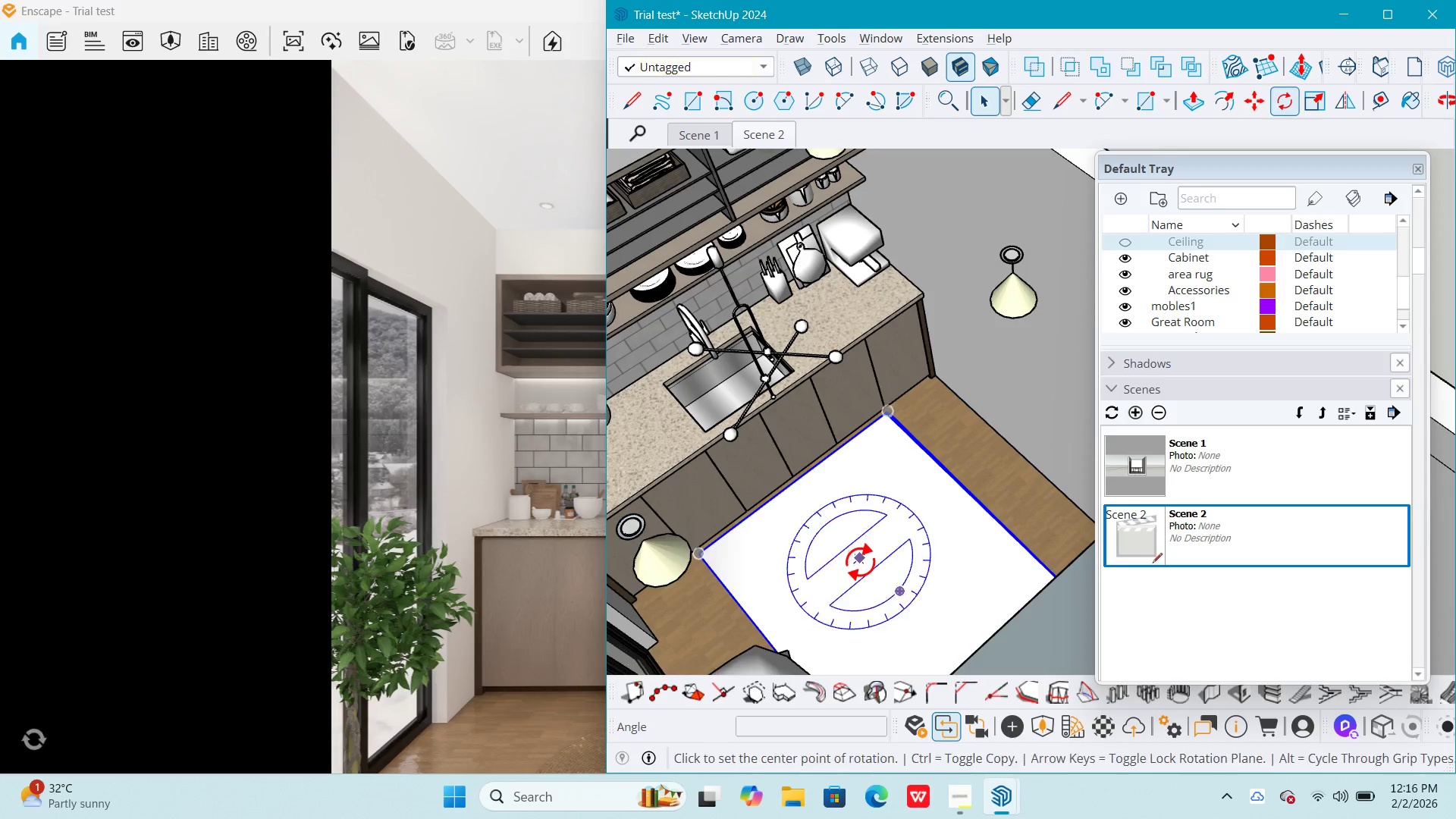 
left_click([860, 566])
 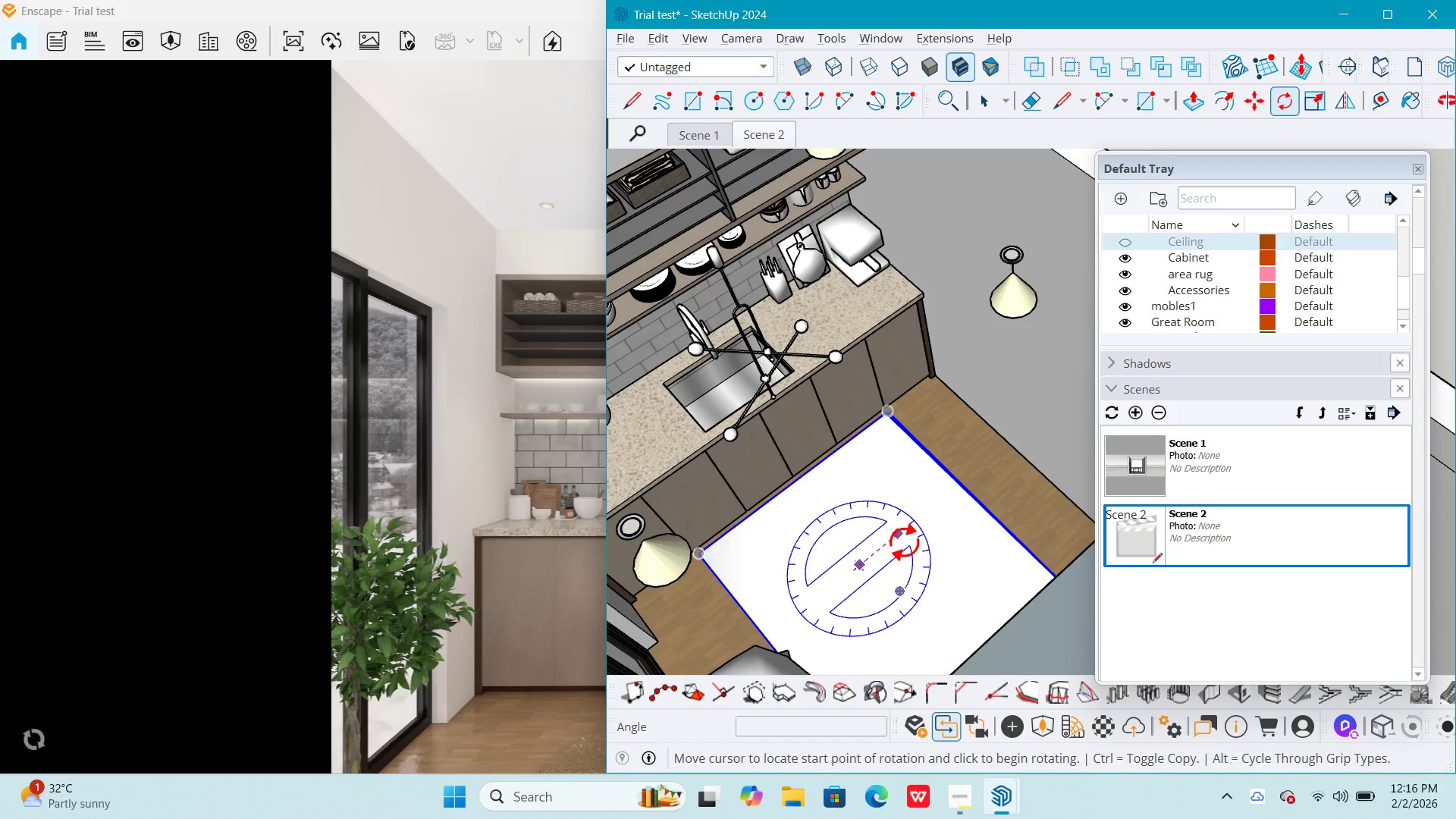 
left_click([906, 540])
 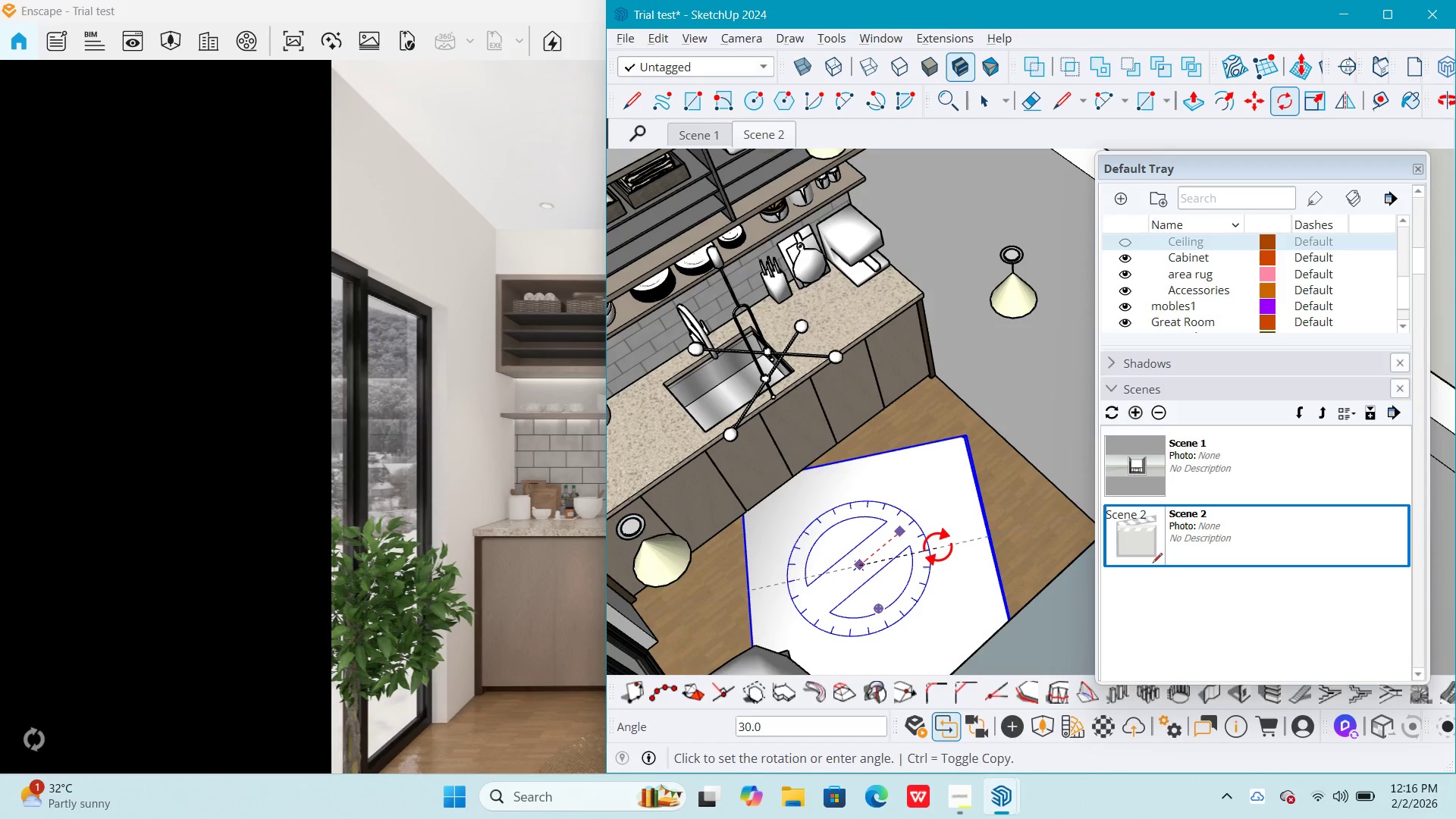 
key(Numpad9)
 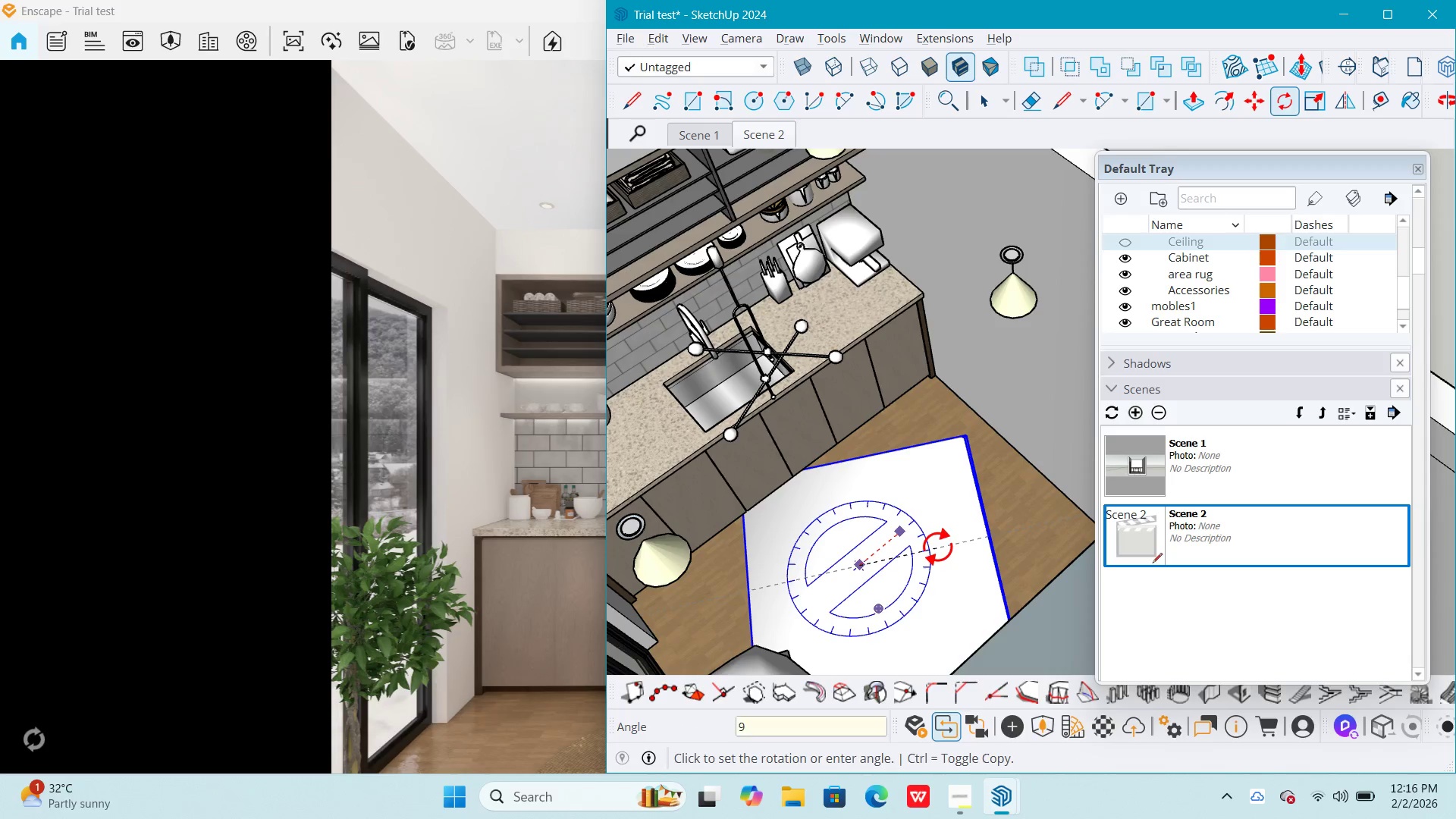 
key(Numpad0)
 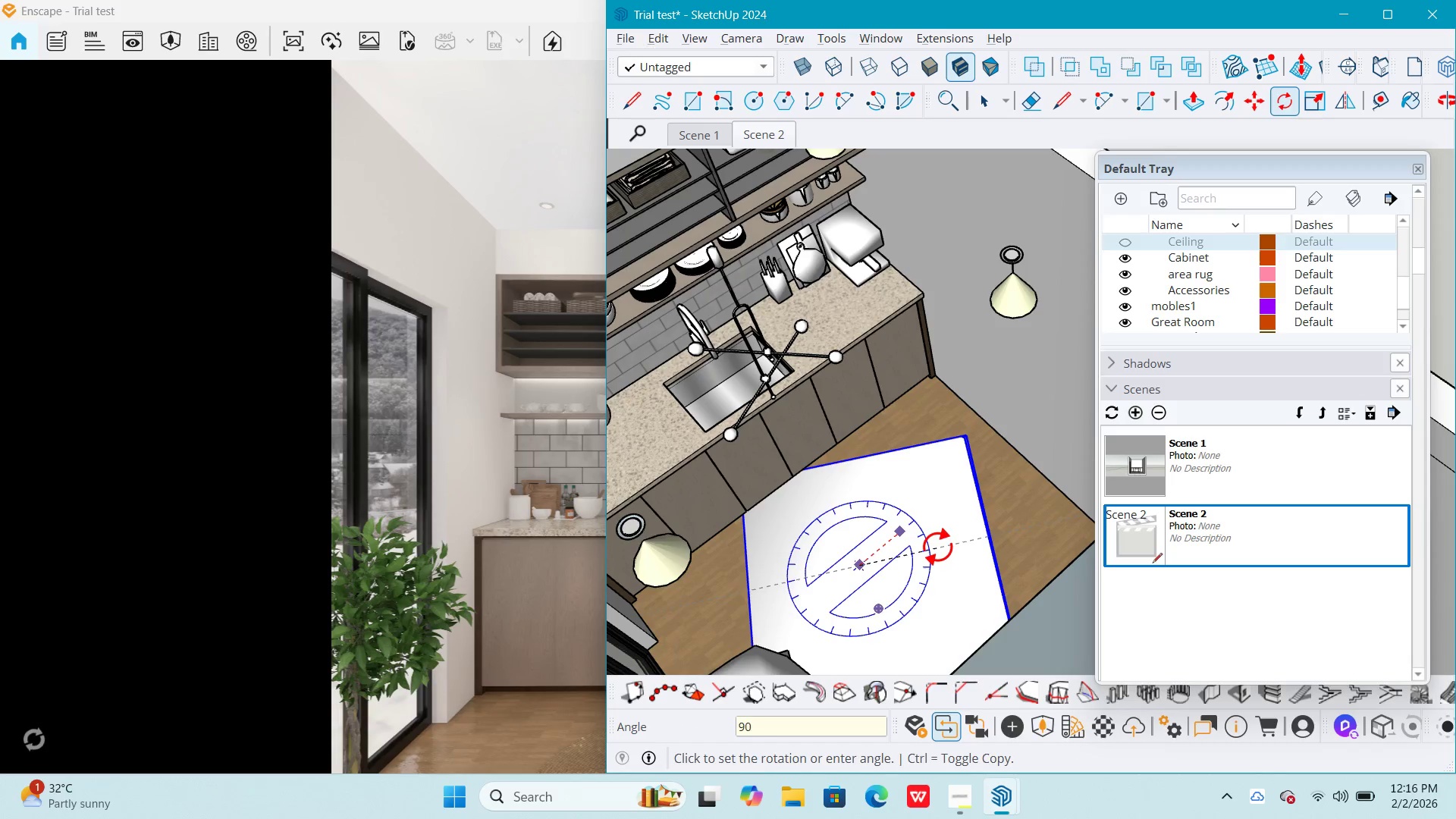 
key(NumpadEnter)
 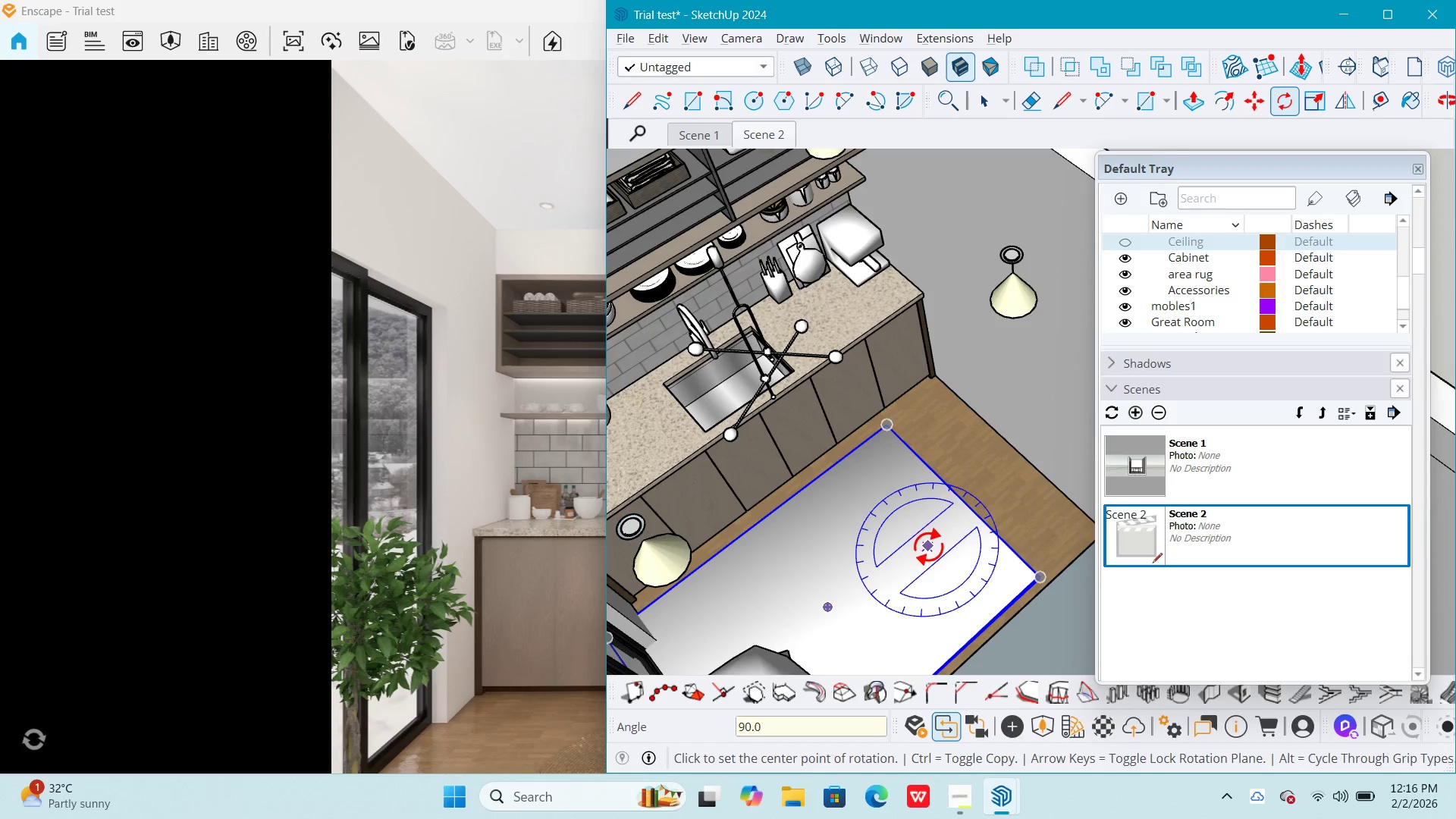 
key(M)
 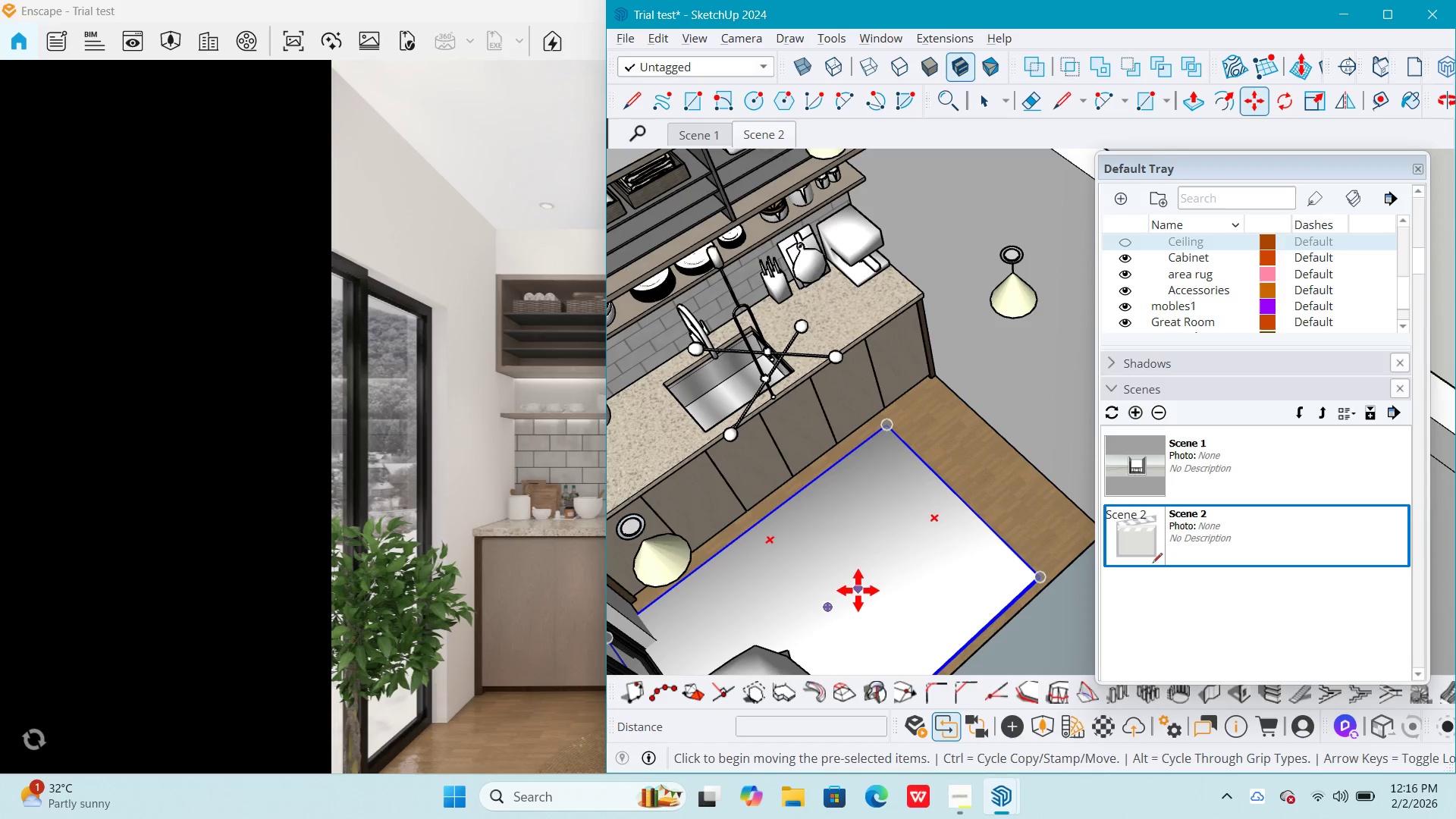 
left_click([855, 592])
 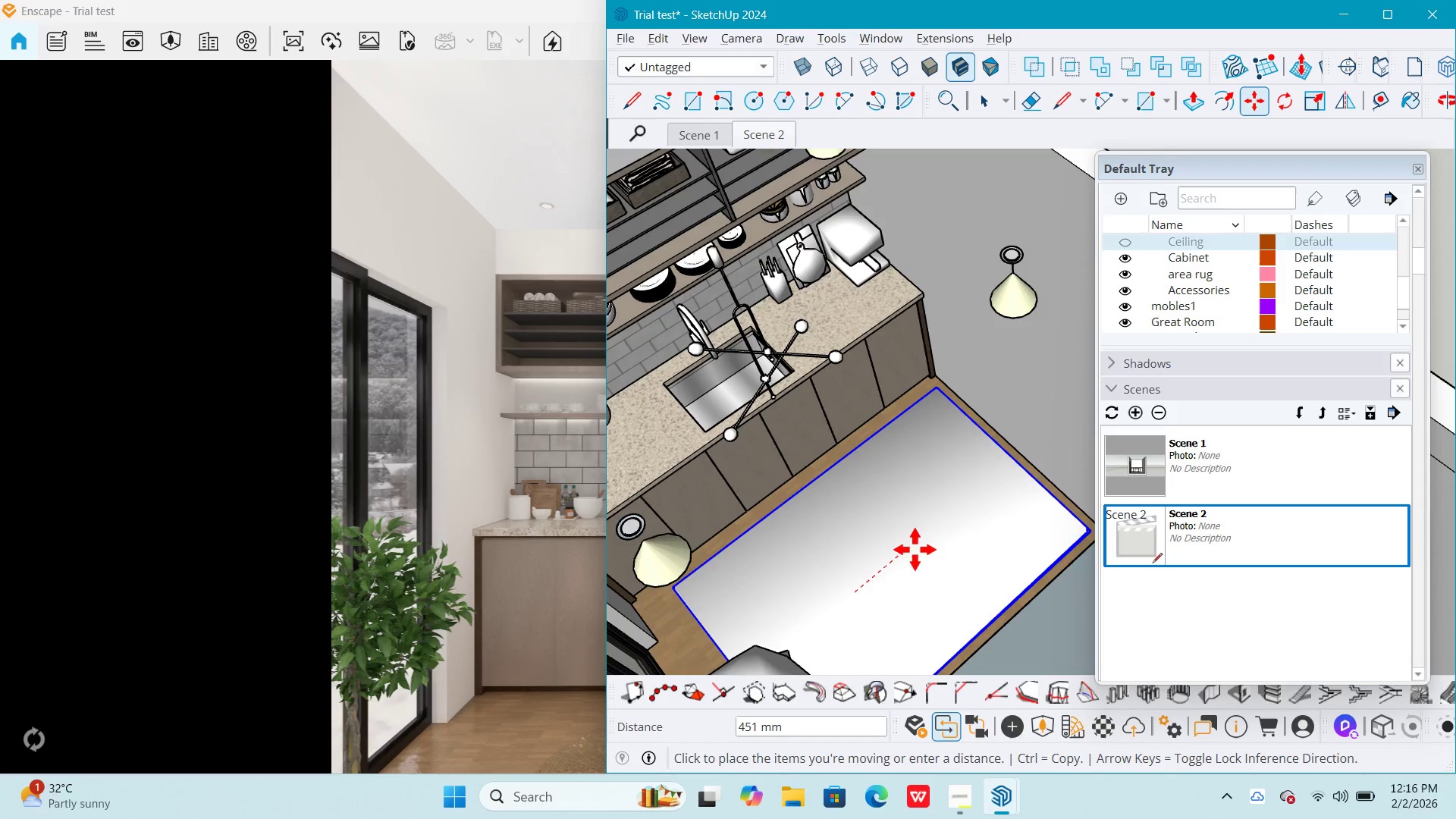 
left_click([915, 549])
 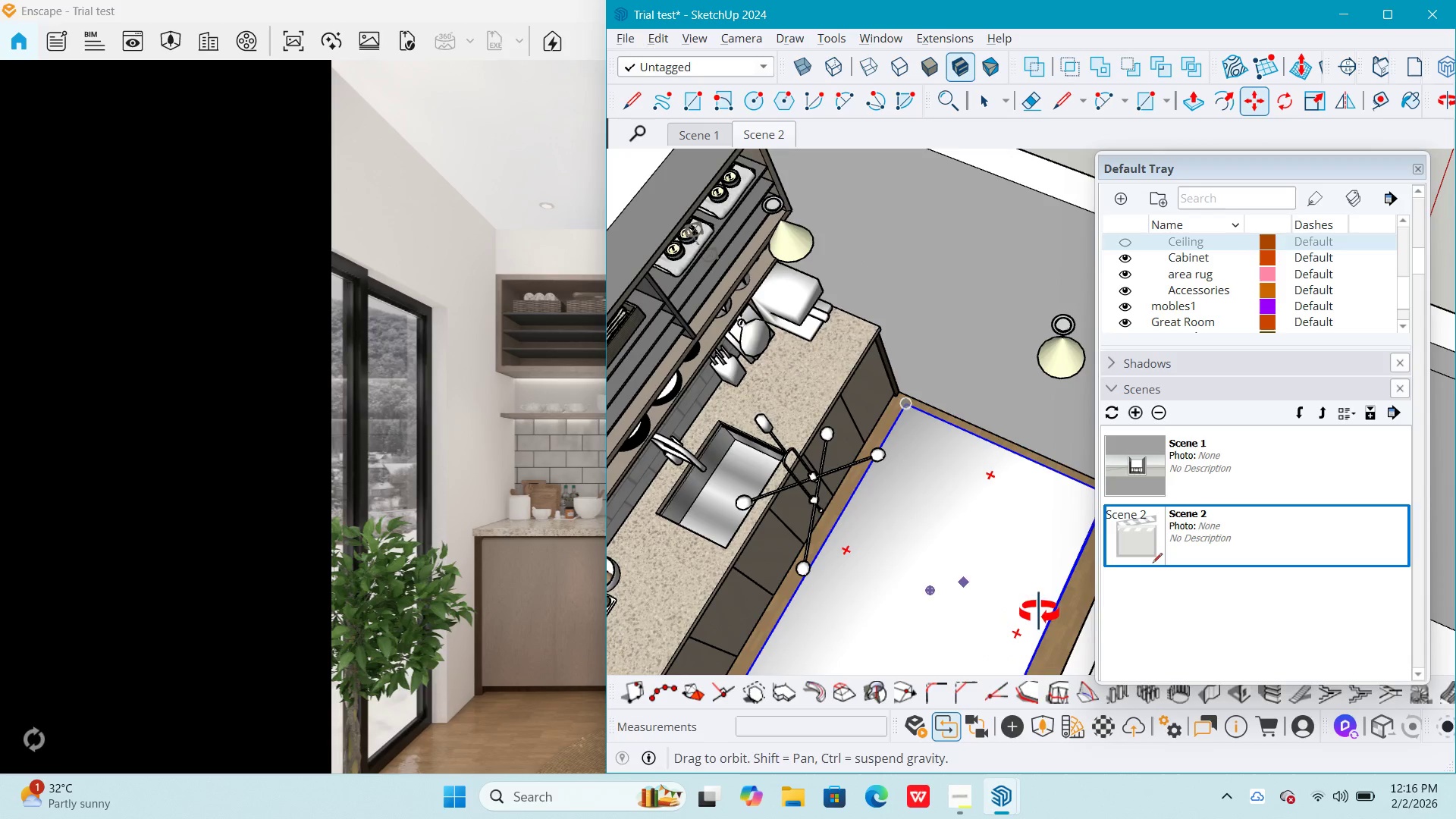 
hold_key(key=ShiftLeft, duration=0.61)
 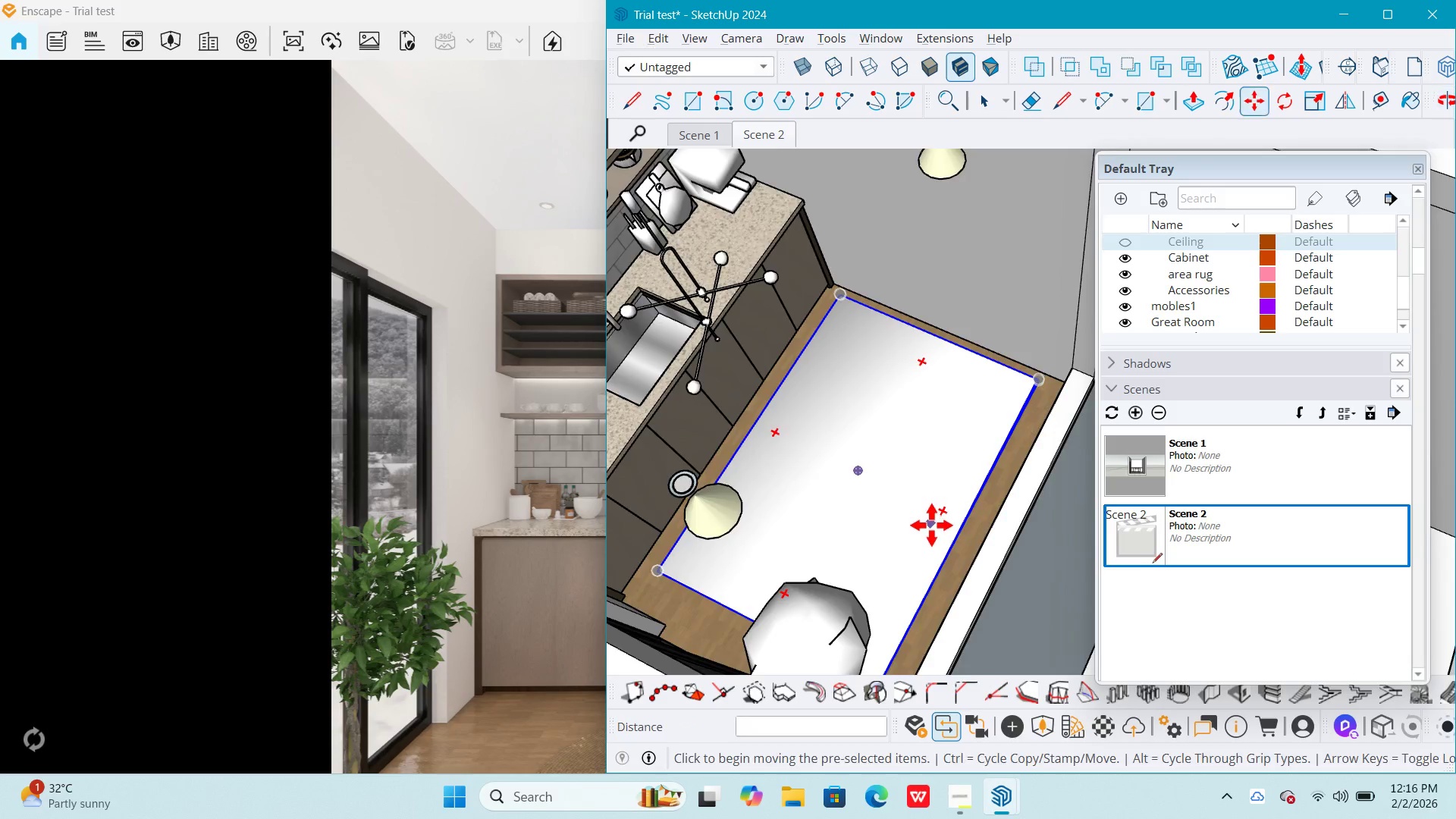 
scroll: coordinate [931, 525], scroll_direction: up, amount: 1.0
 